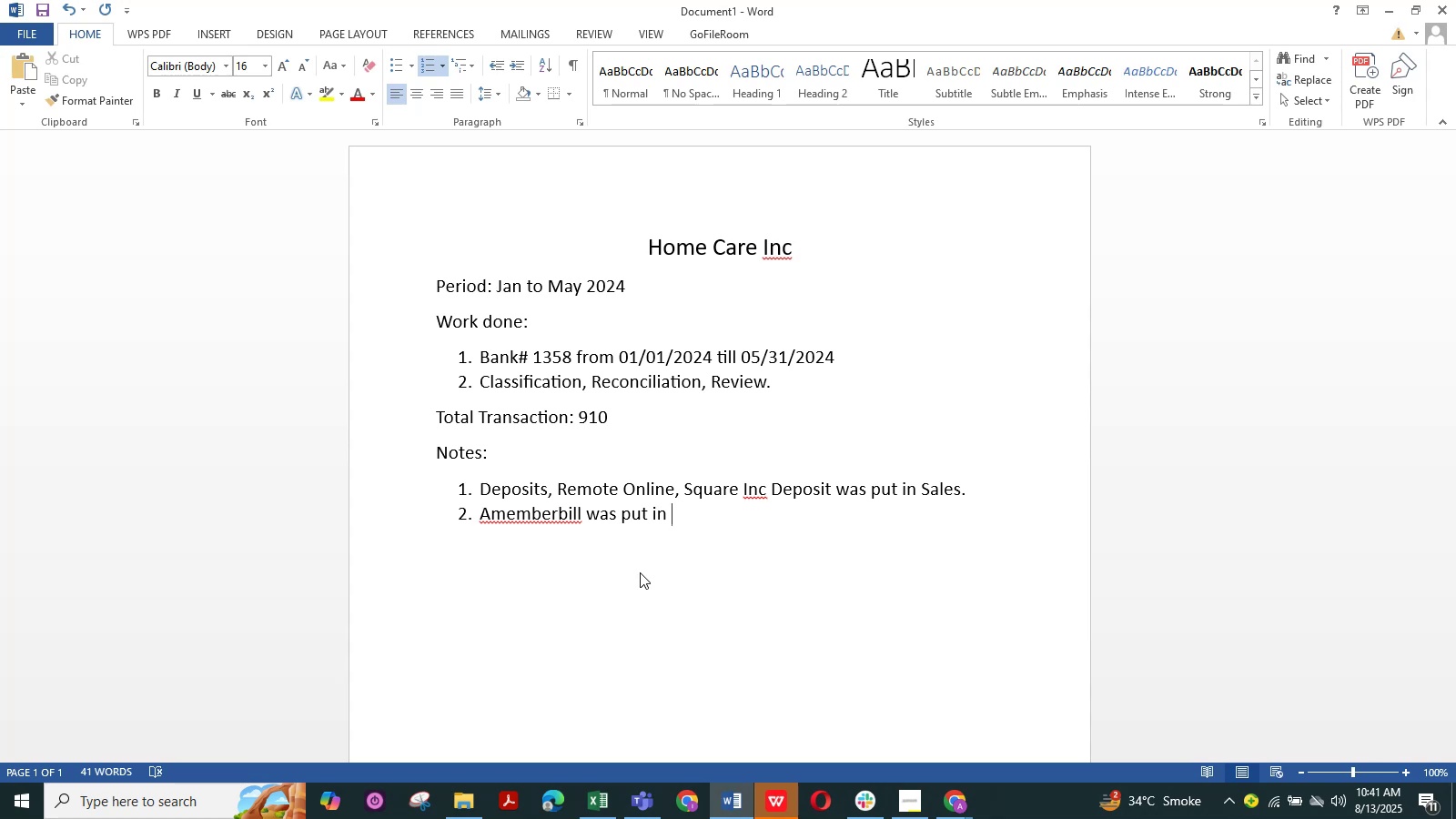 
wait(11.98)
 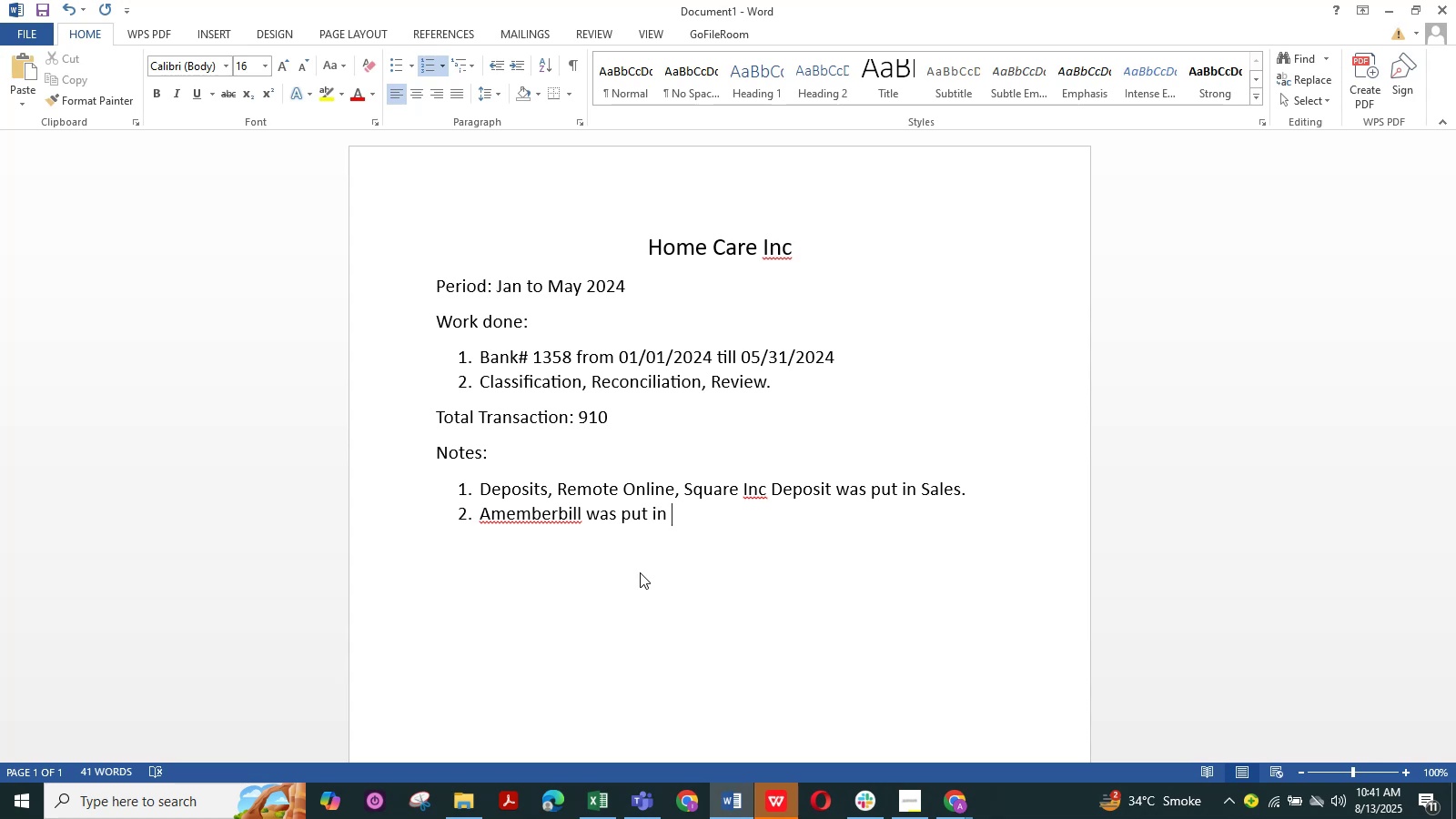 
type(Insurance.)
key(NumpadEnter)
 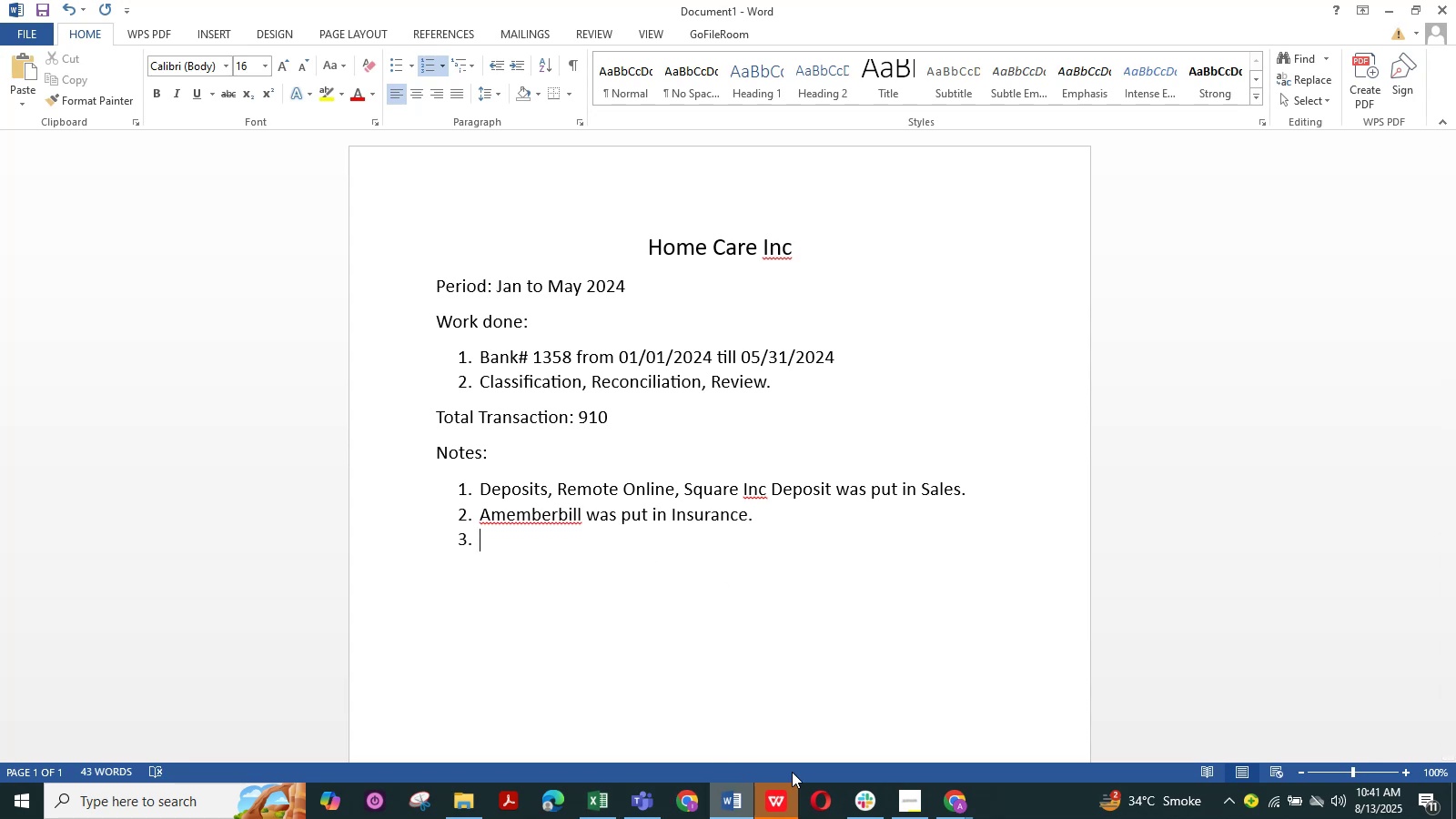 
left_click([966, 807])
 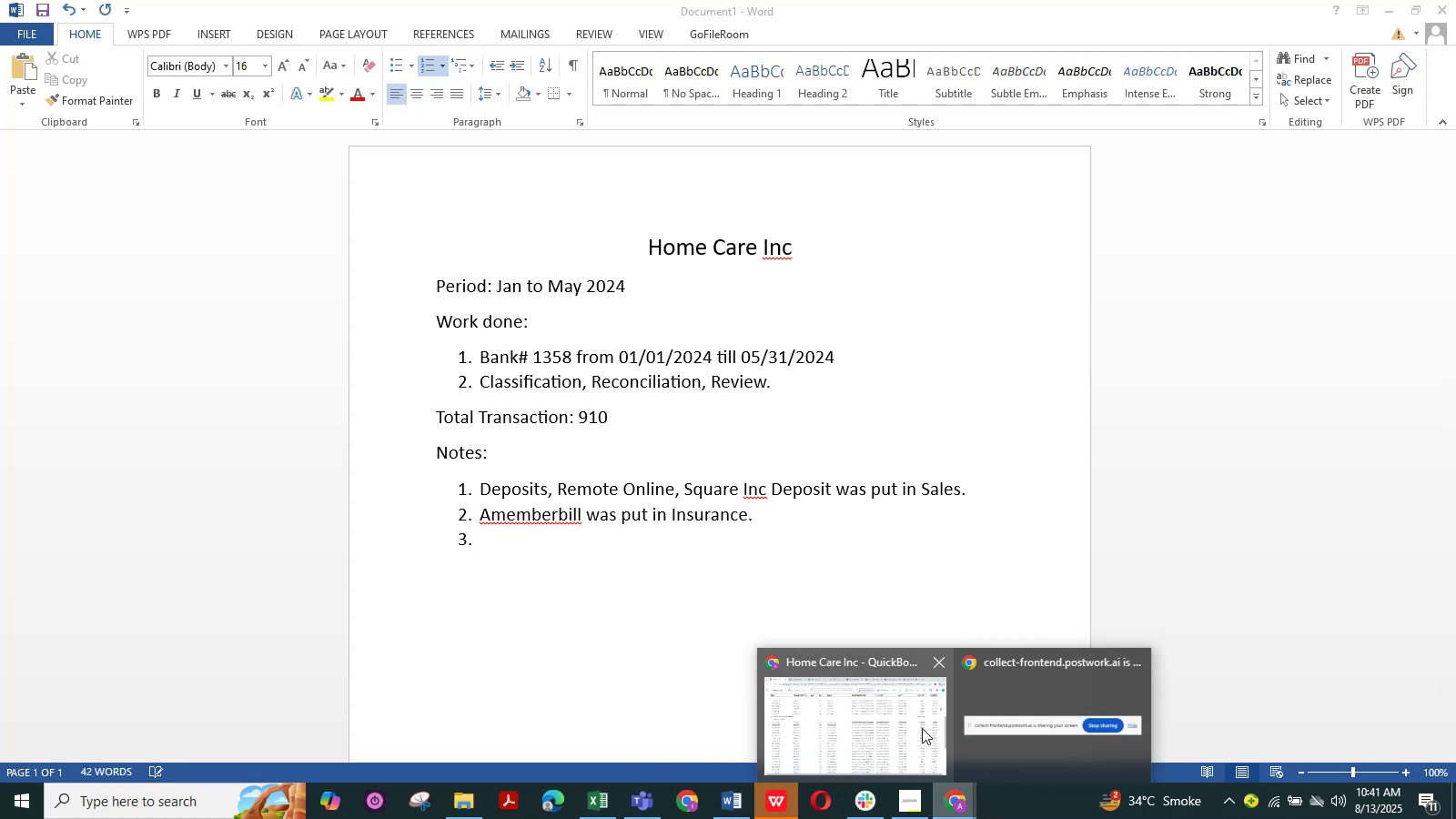 
left_click([883, 718])
 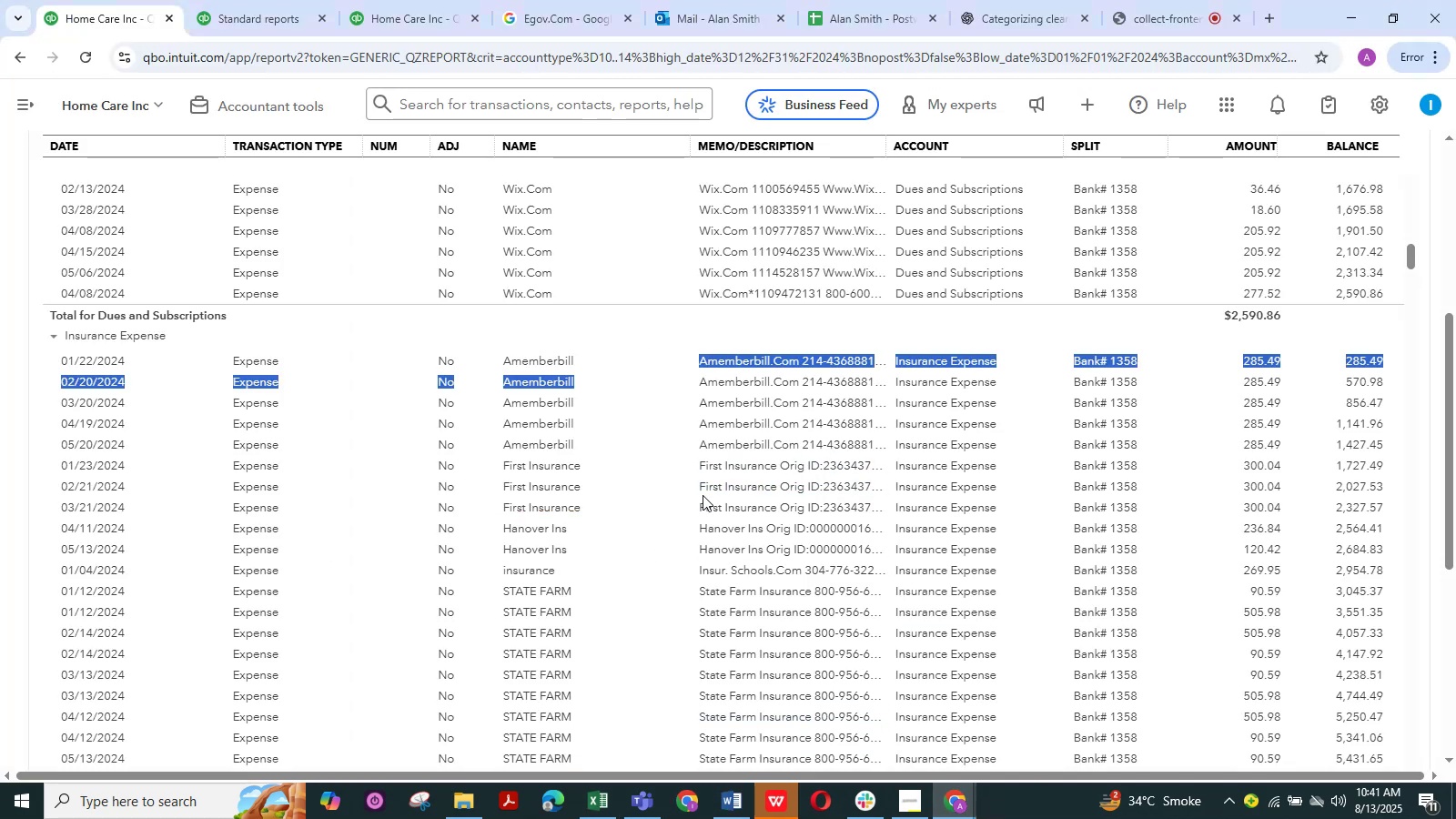 
left_click_drag(start_coordinate=[700, 473], to_coordinate=[663, 476])
 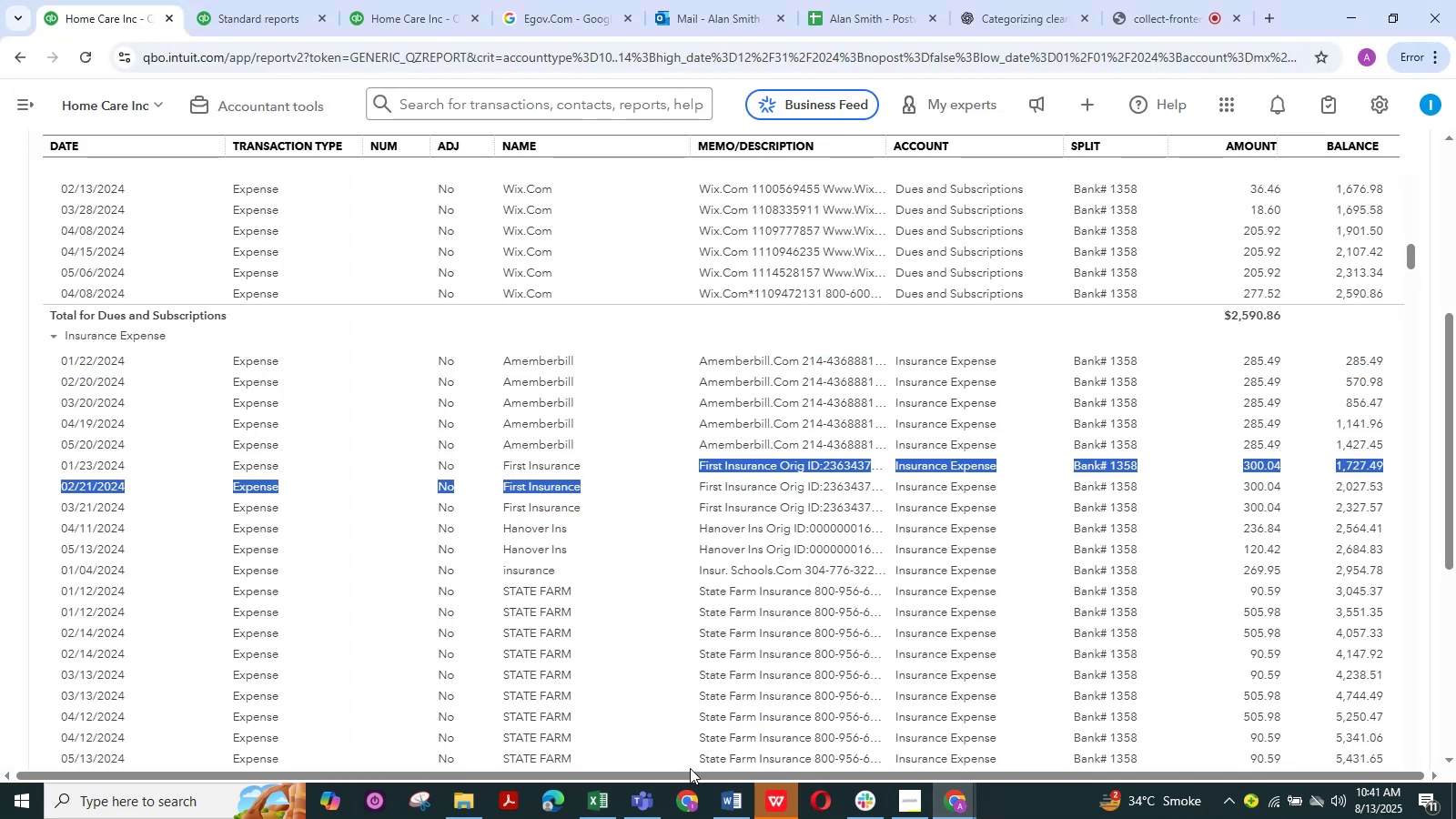 
key(Control+C)
 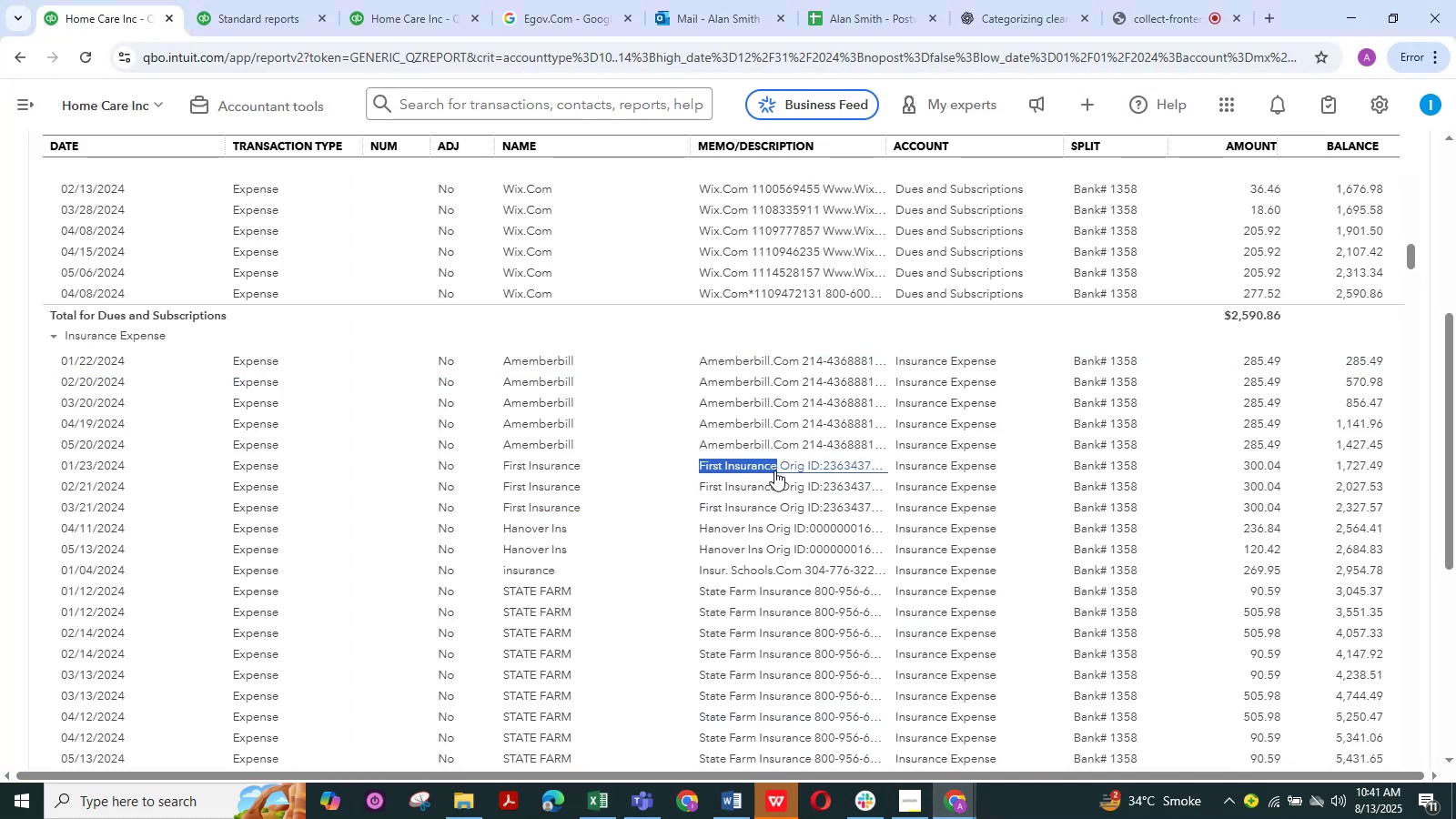 
key(Control+C)
 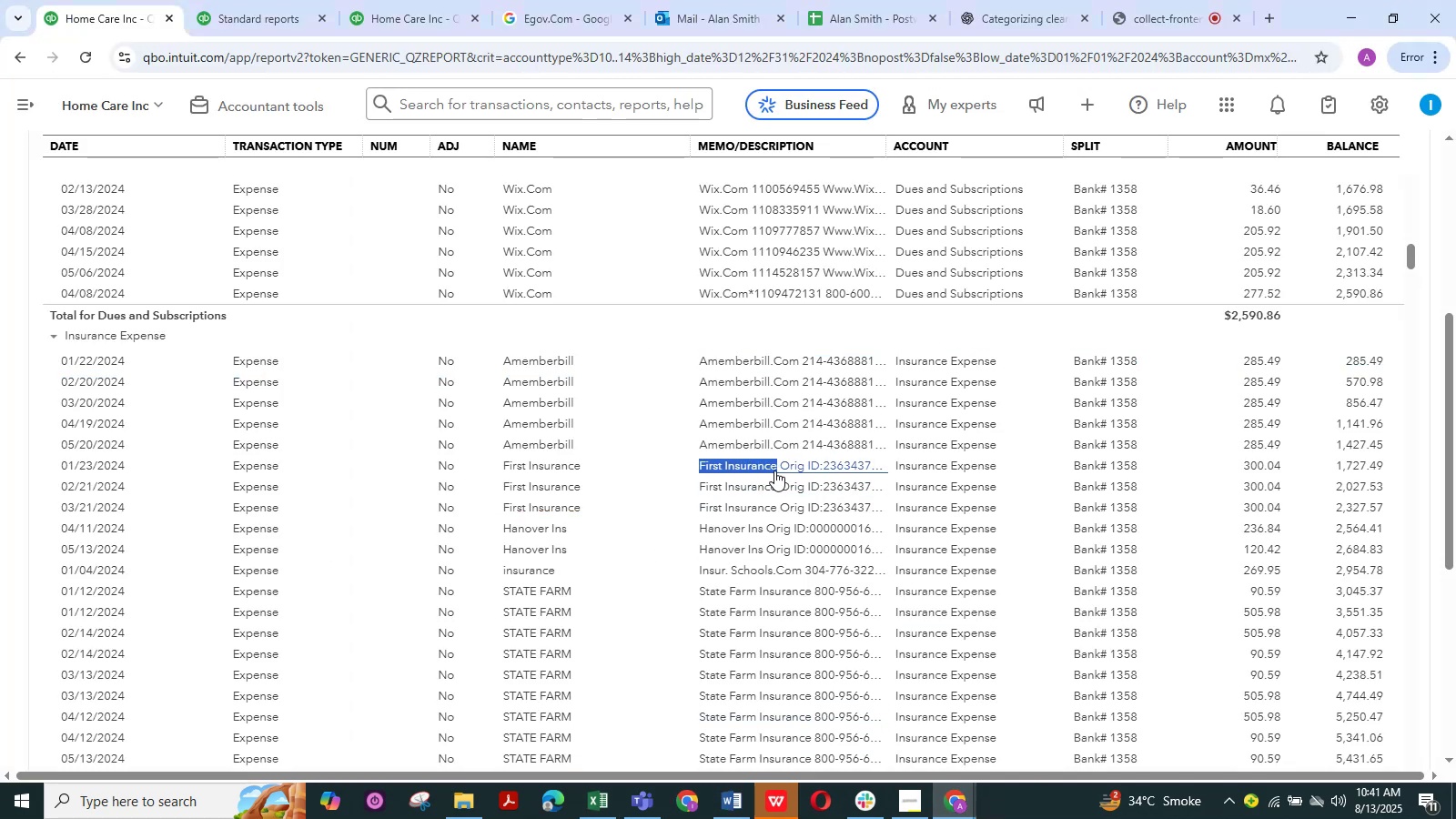 
key(Control+C)
 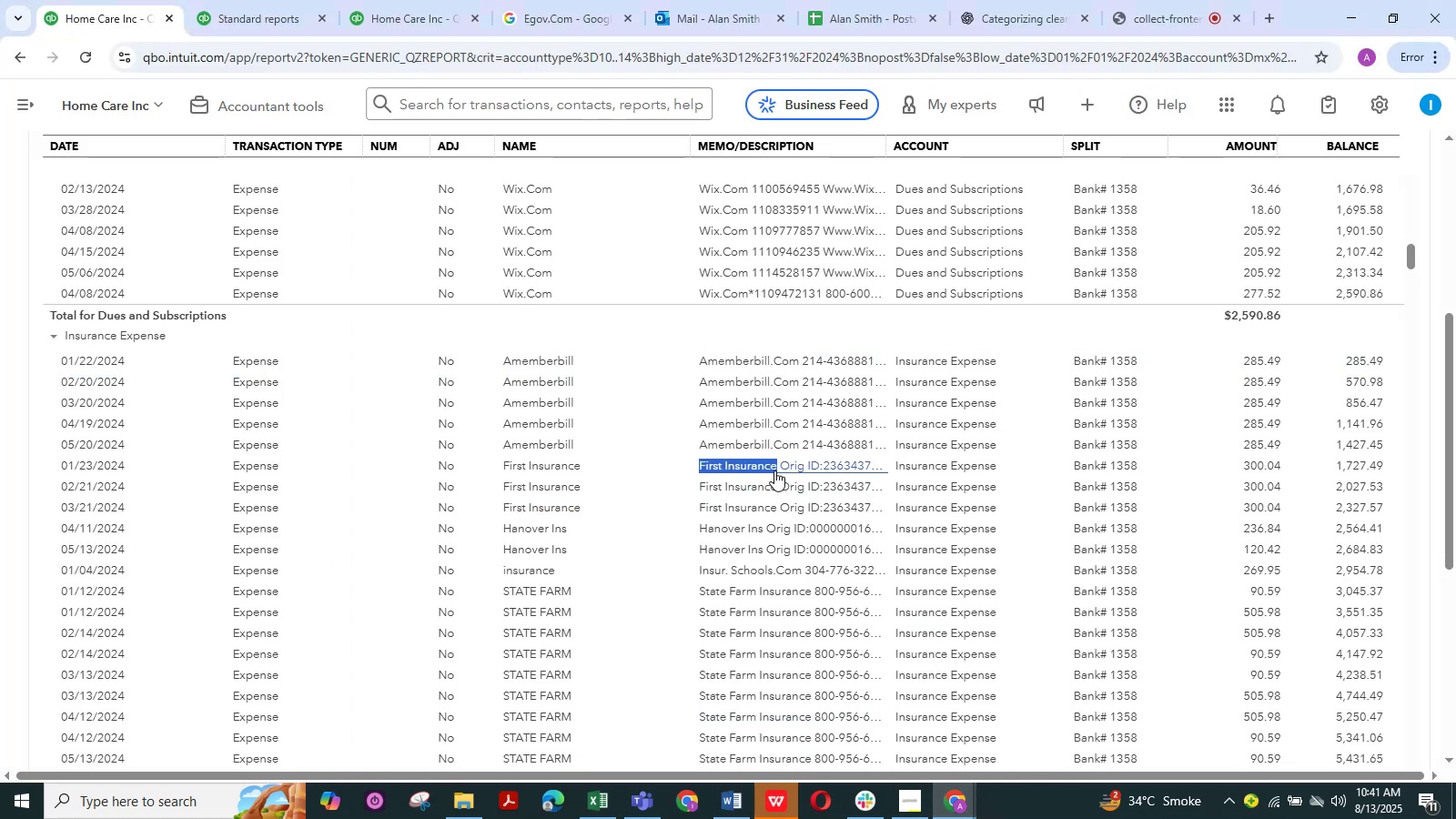 
key(Control+C)
 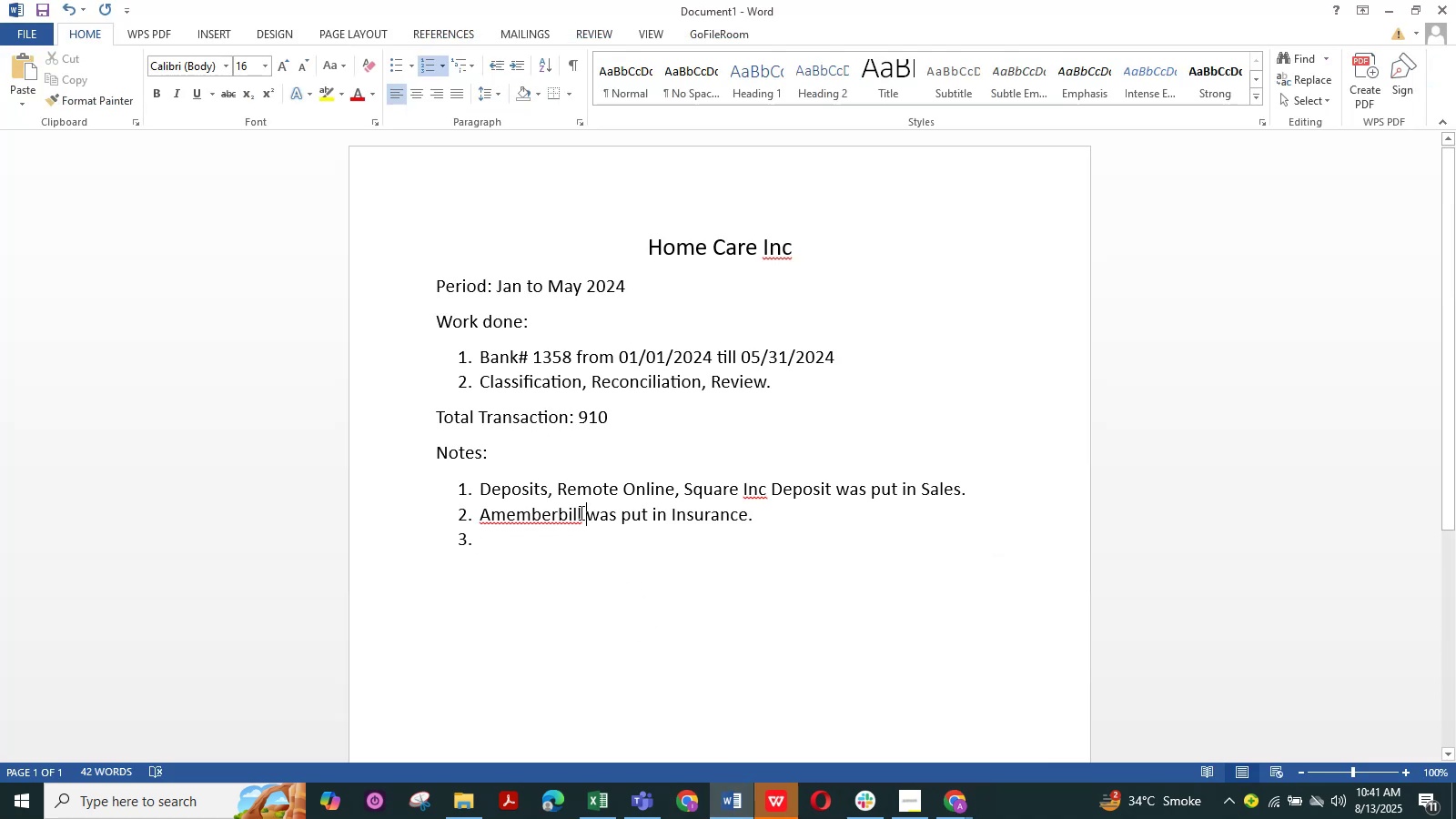 
key(Comma)
 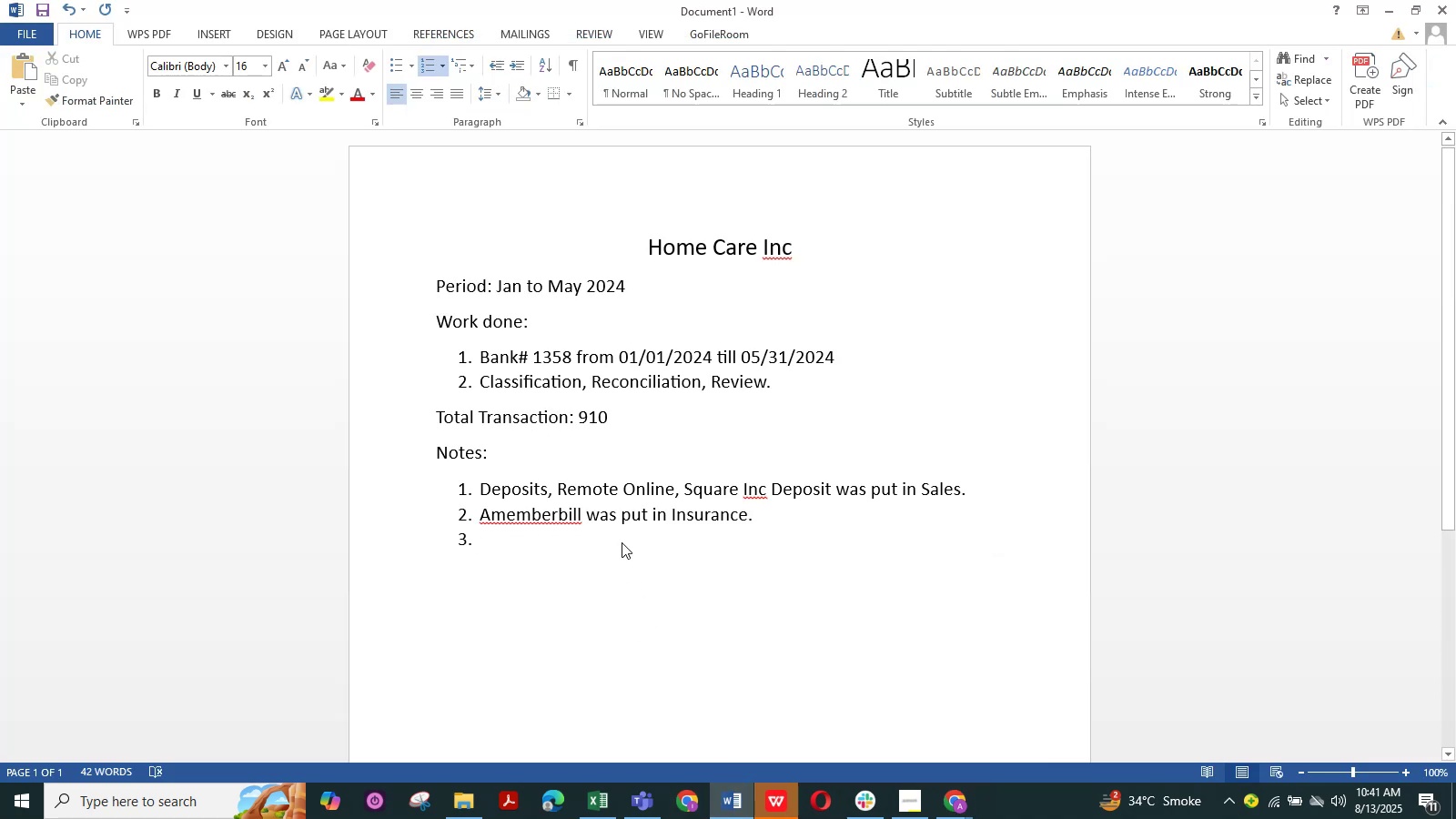 
key(Space)
 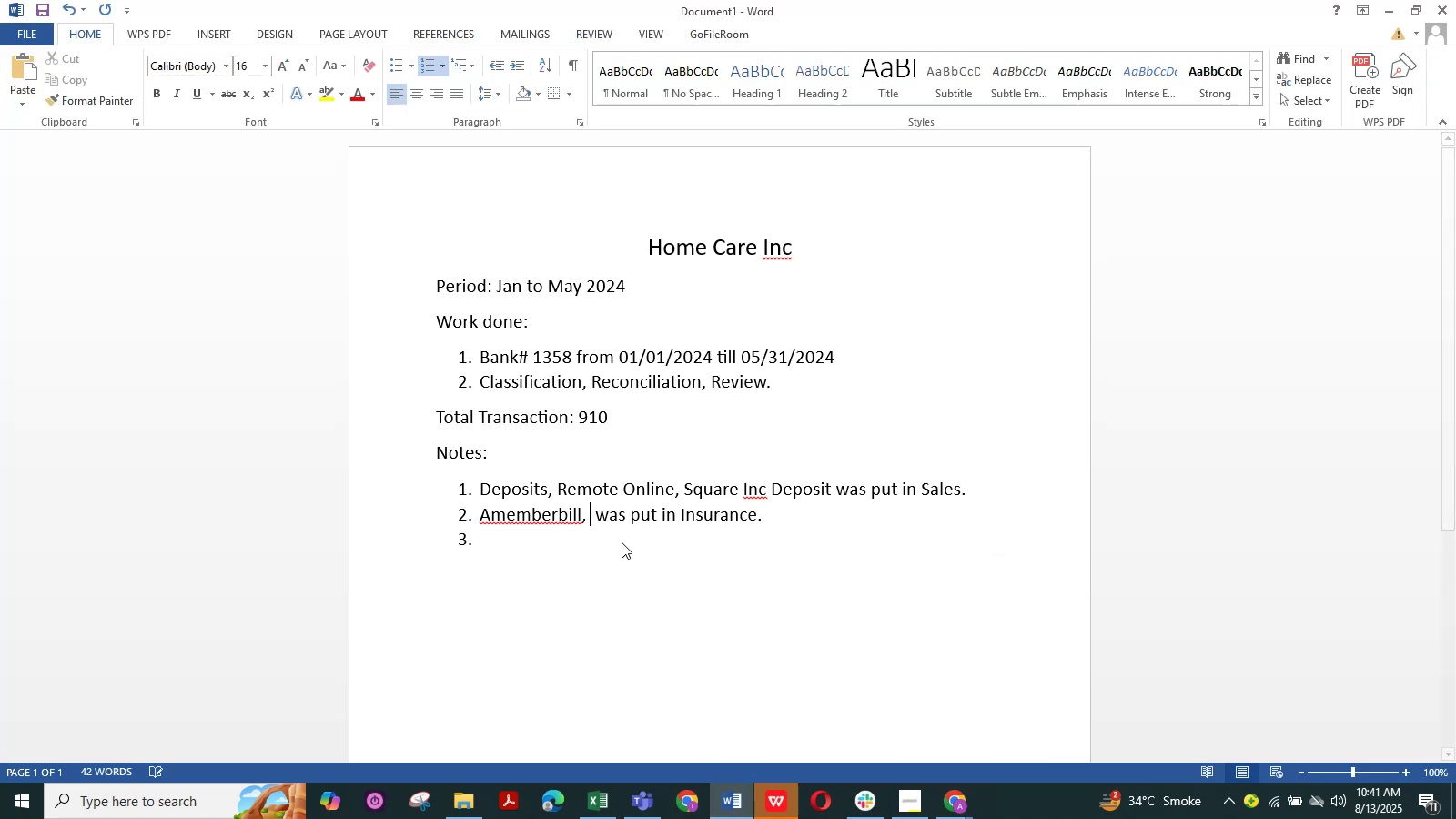 
key(Control+V)
 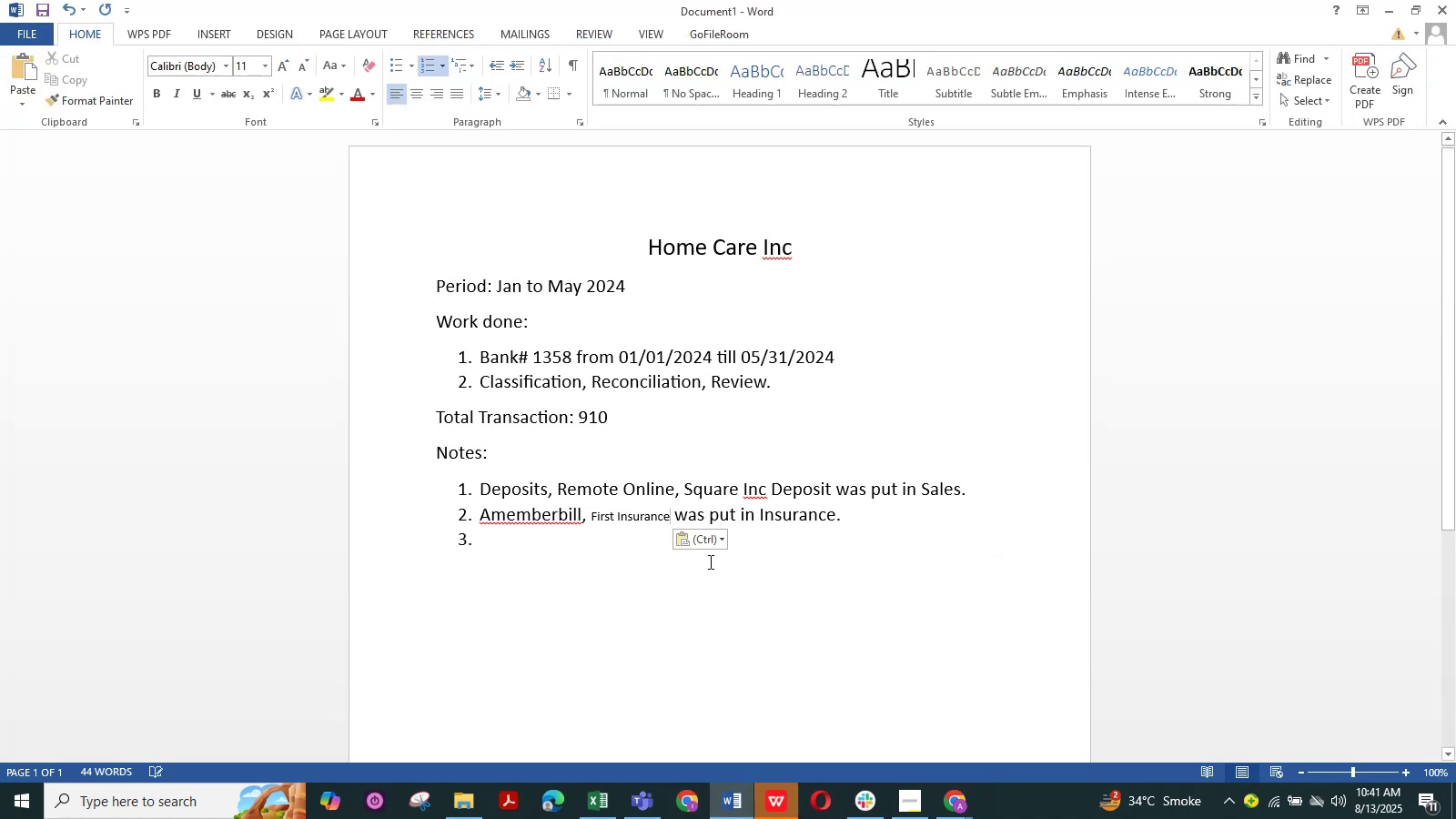 
left_click([707, 541])
 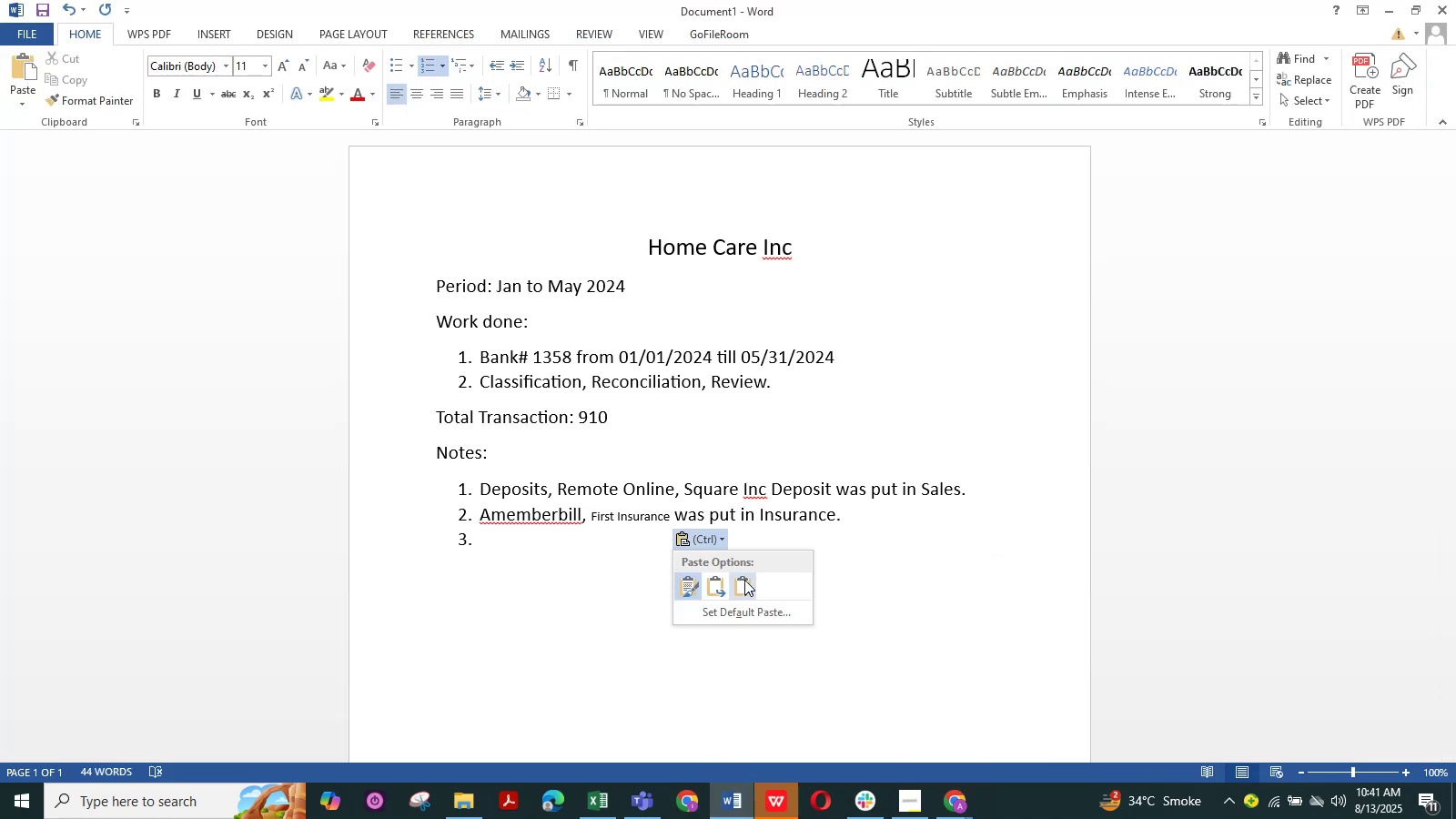 
left_click([744, 581])
 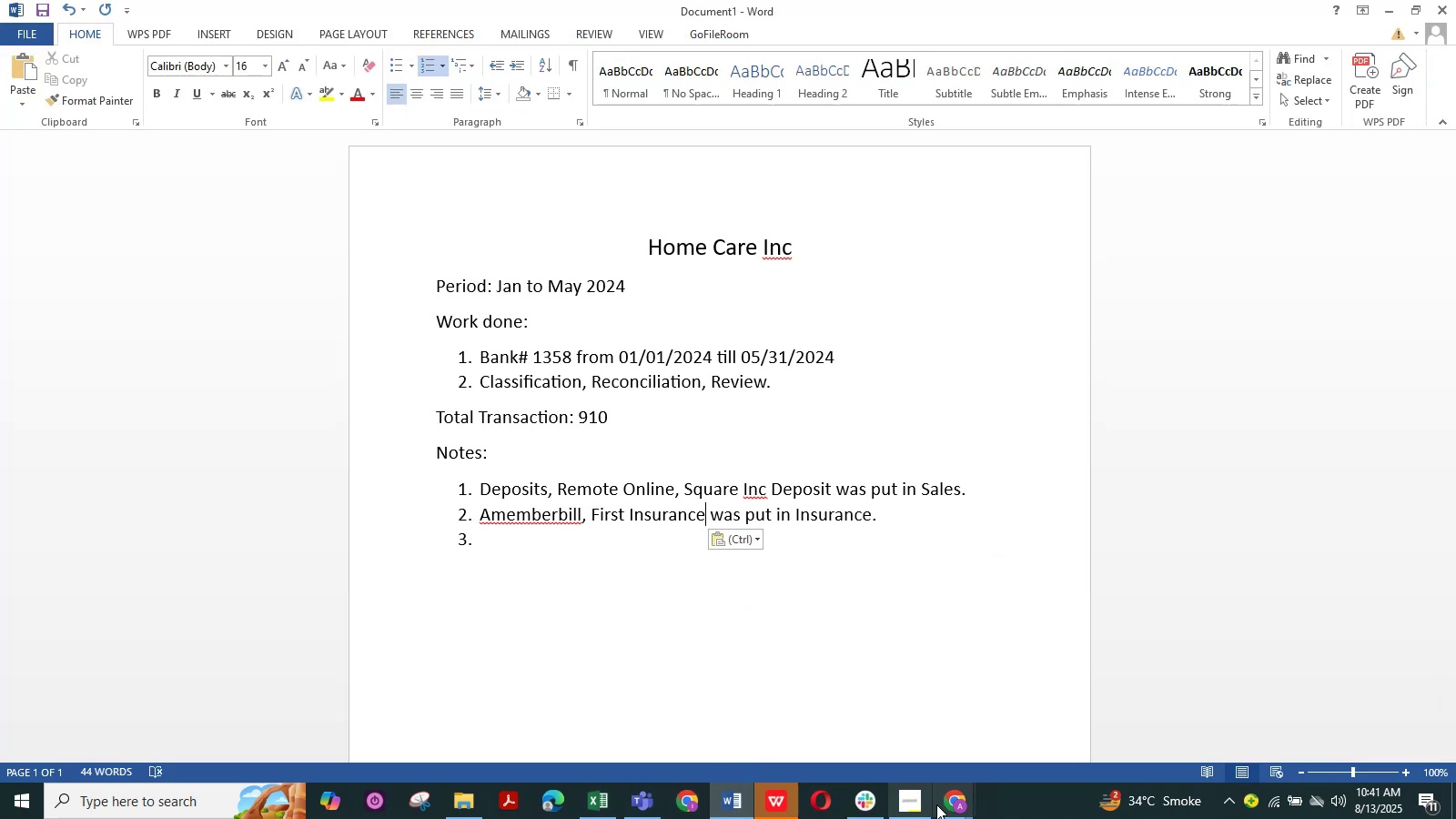 
double_click([887, 733])
 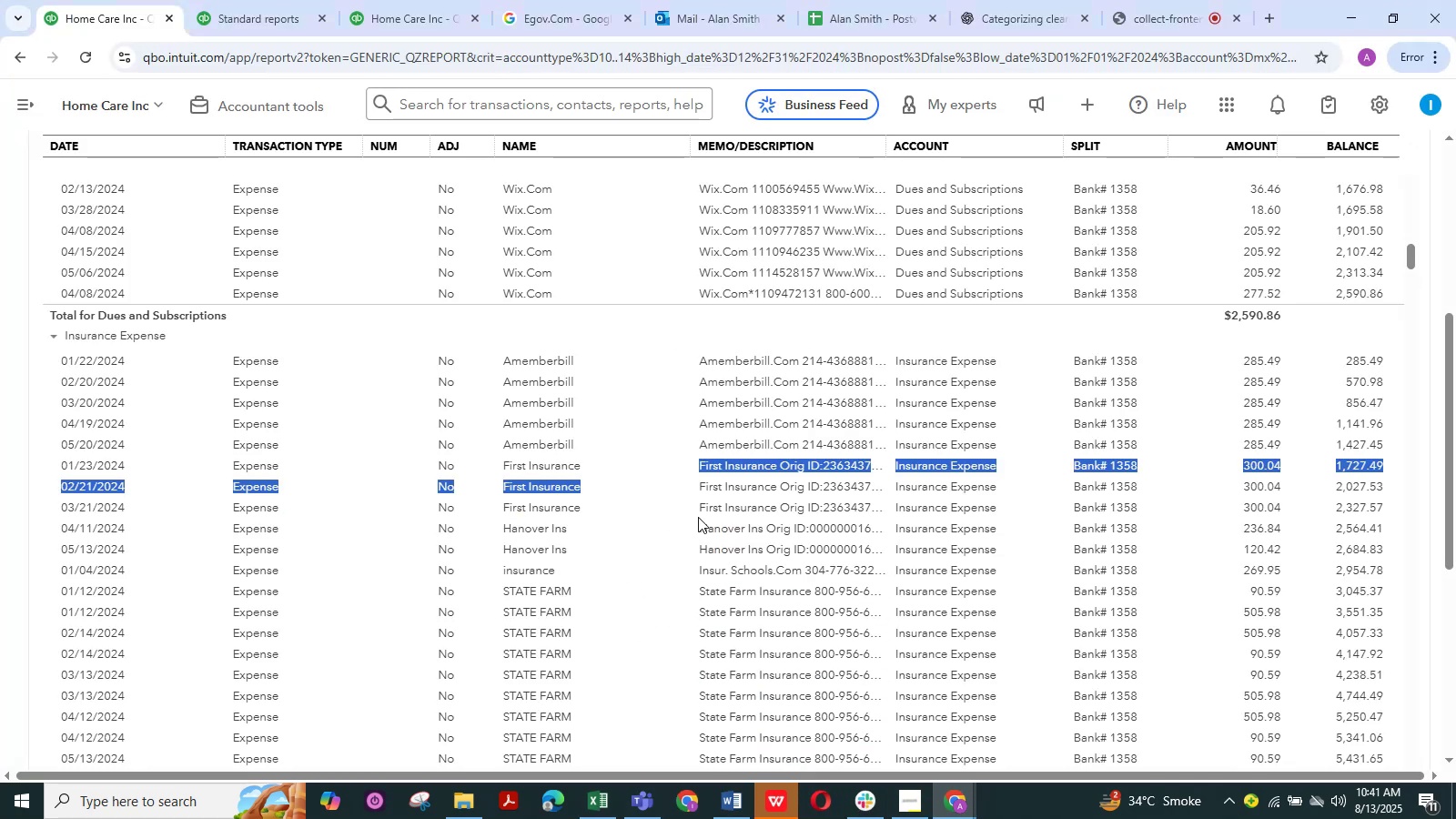 
left_click_drag(start_coordinate=[689, 528], to_coordinate=[673, 531])
 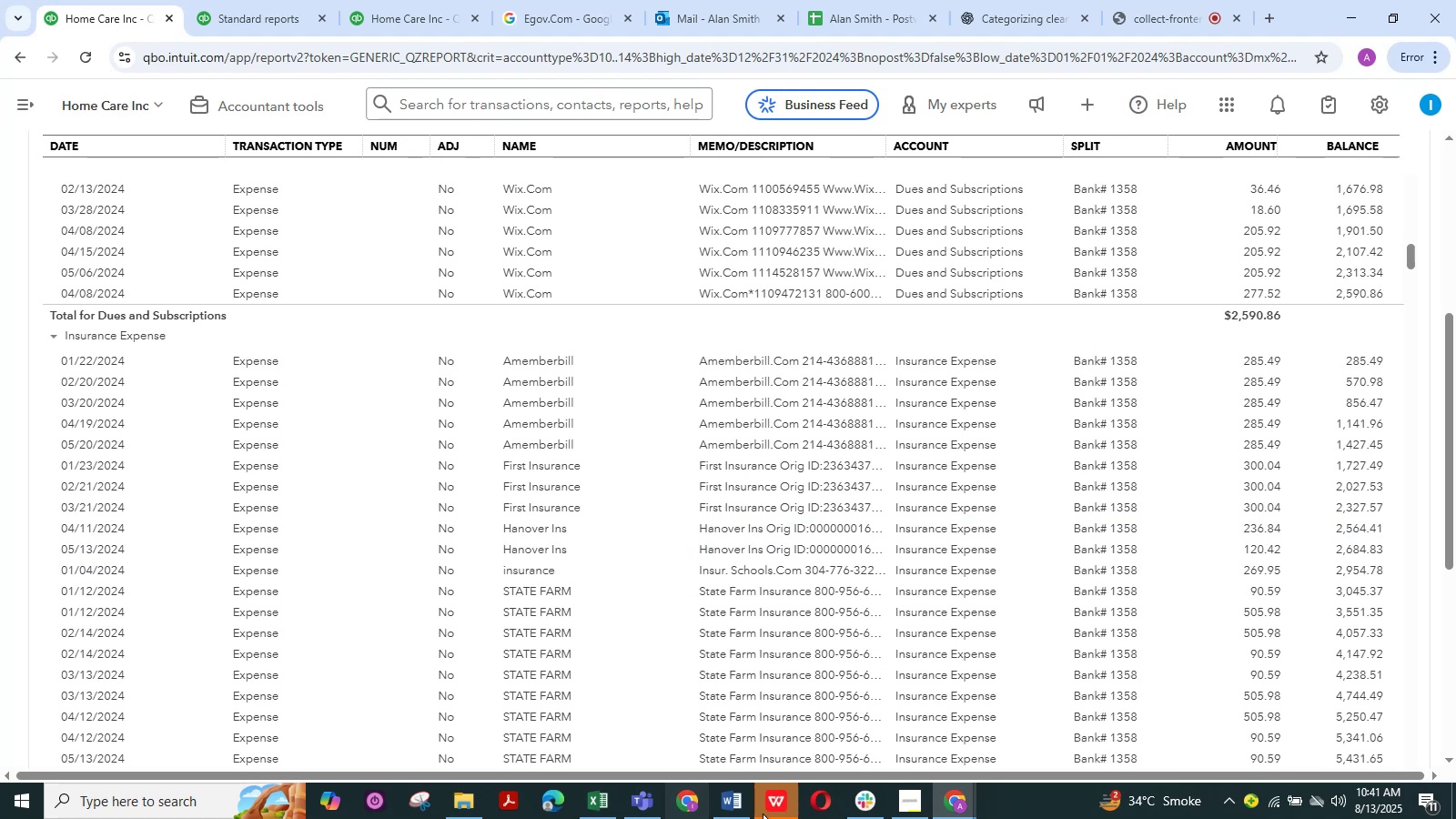 
key(Control+C)
 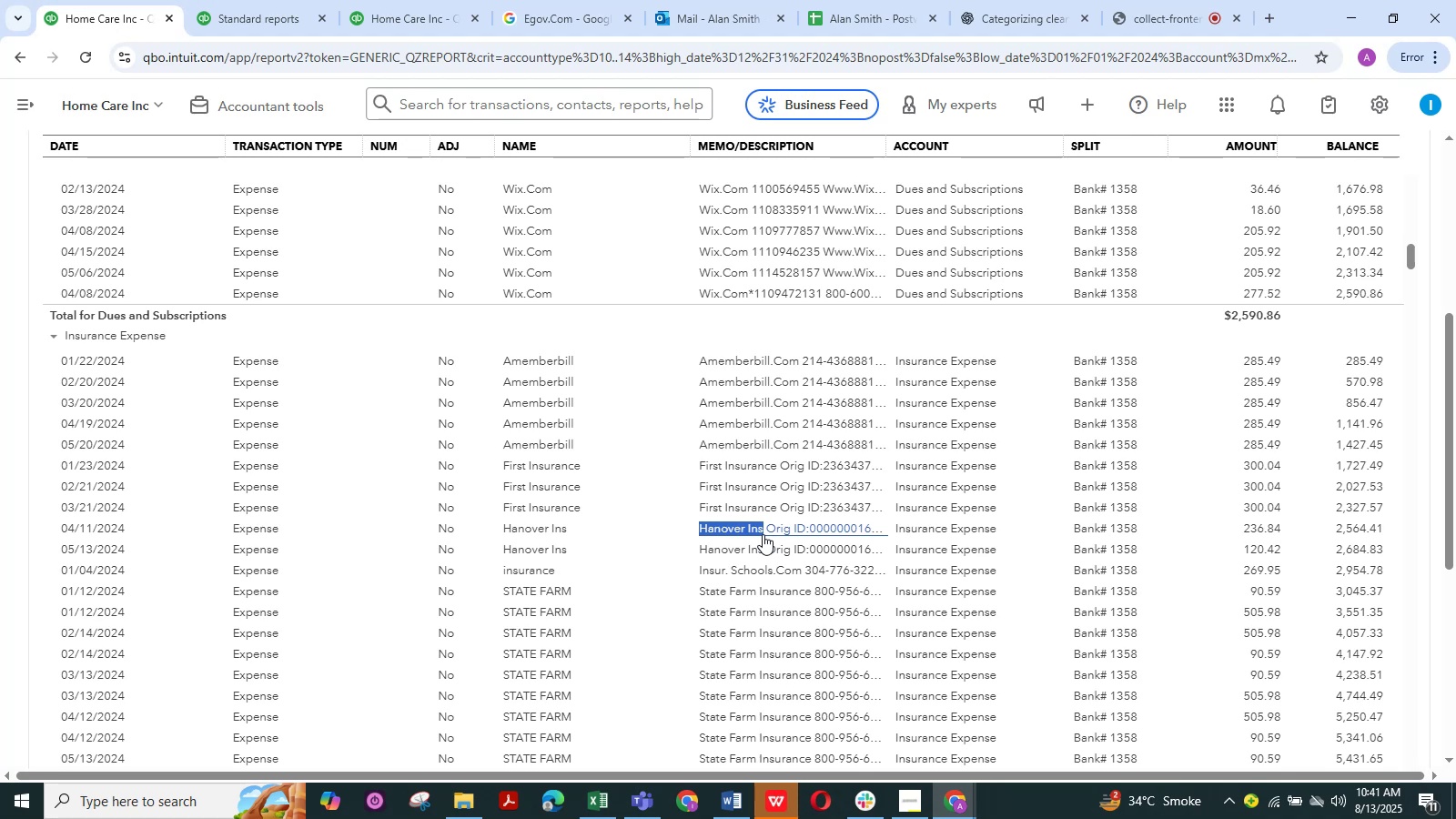 
key(Control+C)
 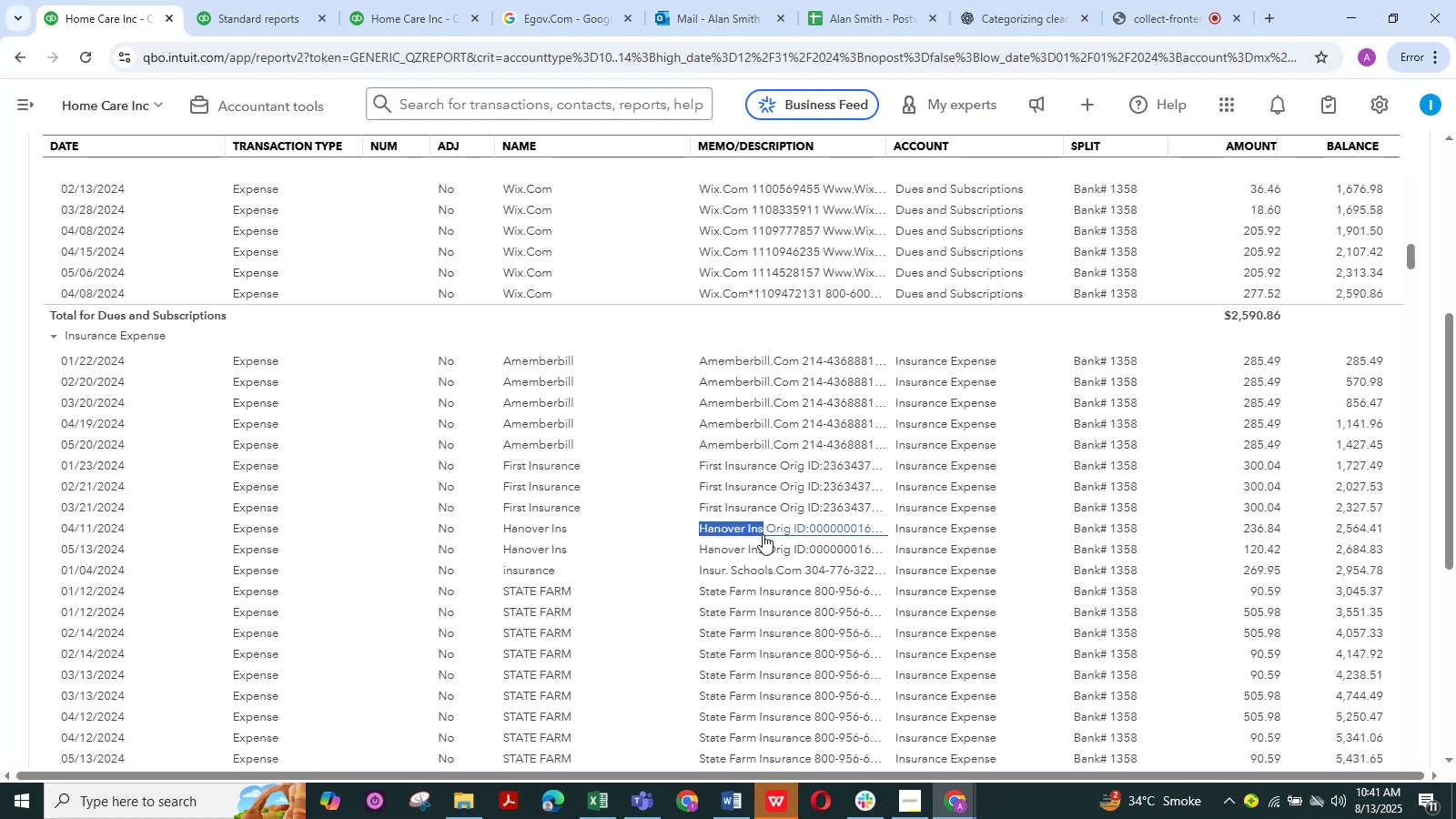 
key(Control+C)
 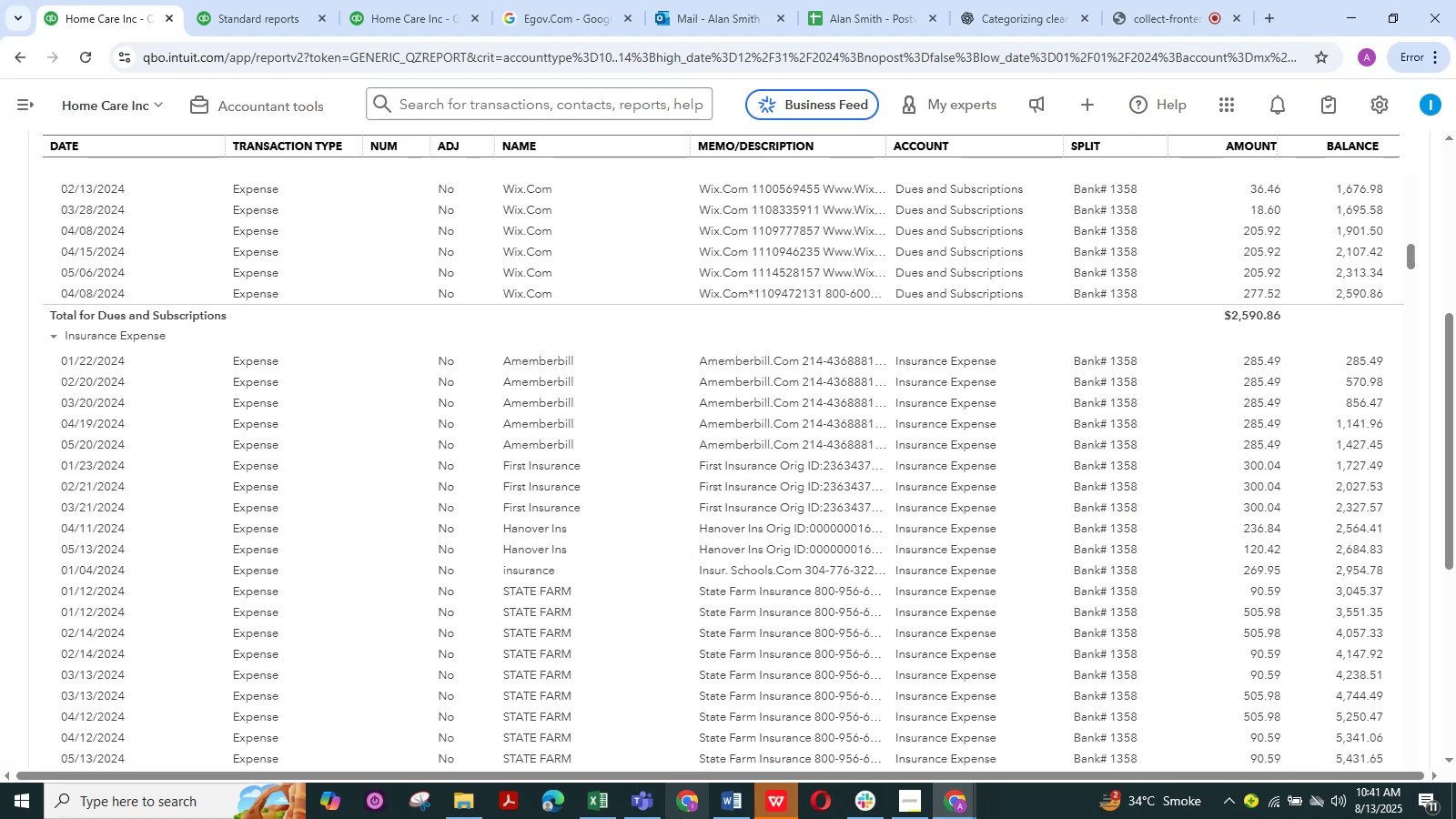 
left_click([741, 812])
 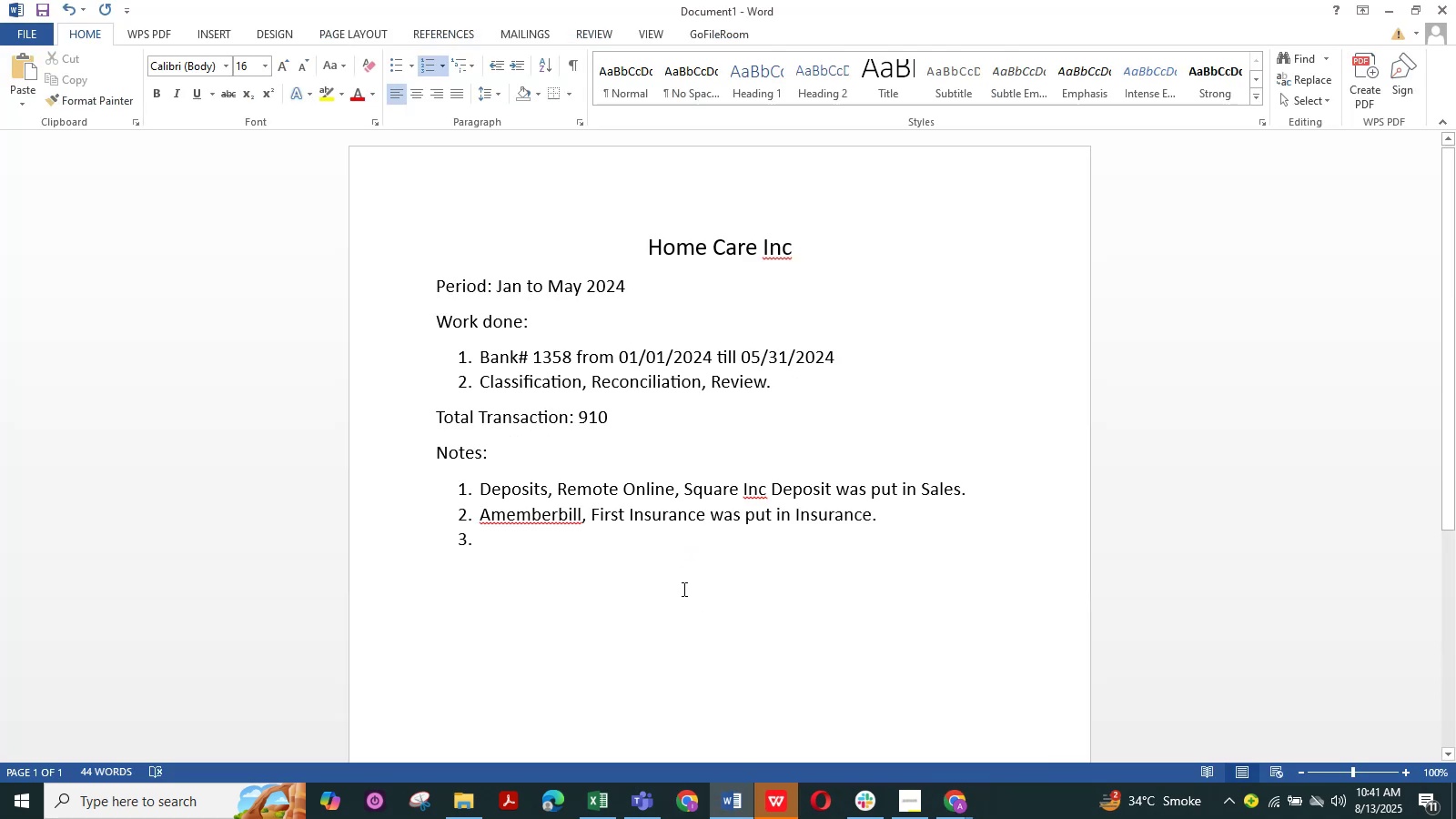 
key(Comma)
 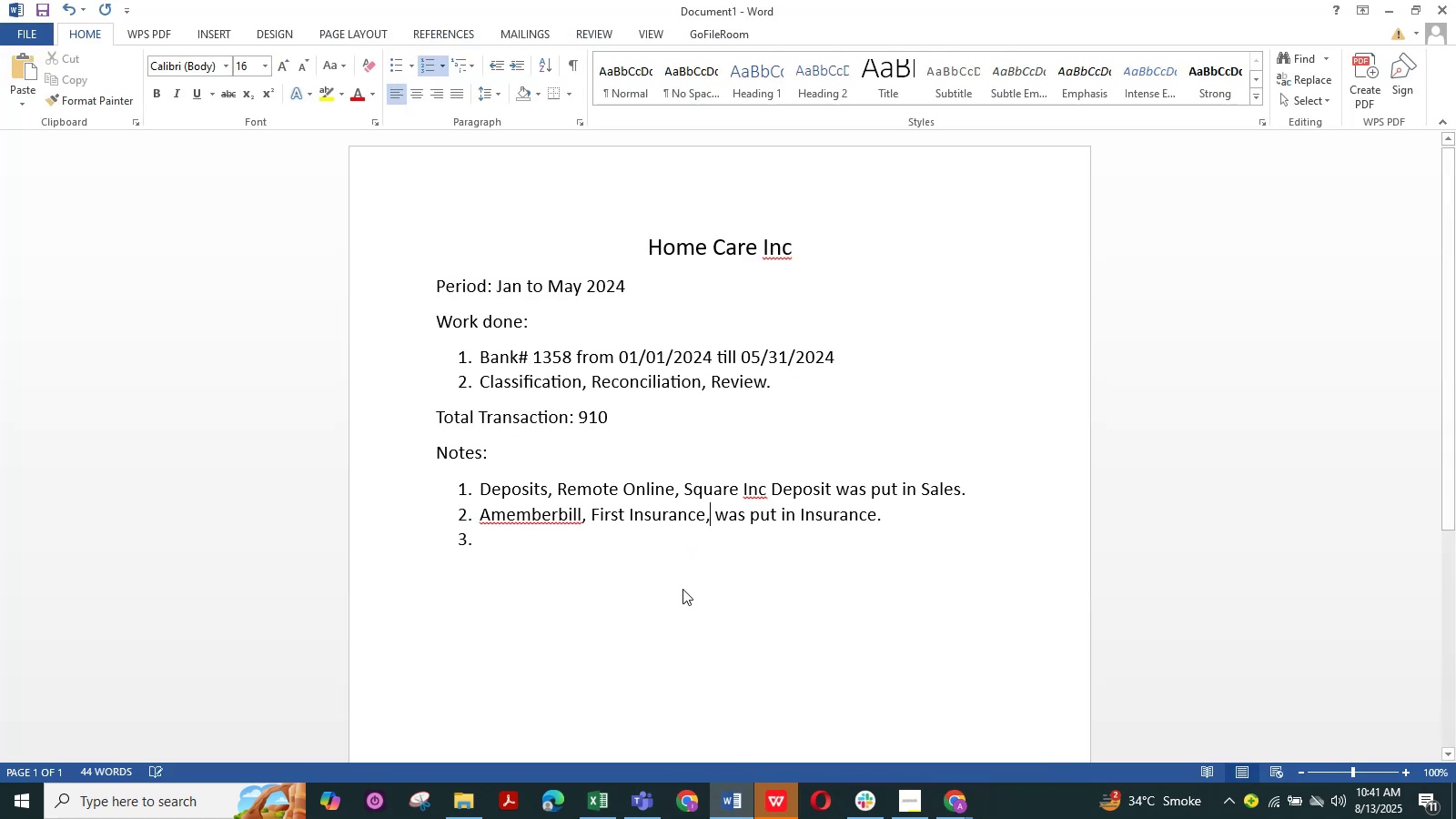 
key(Space)
 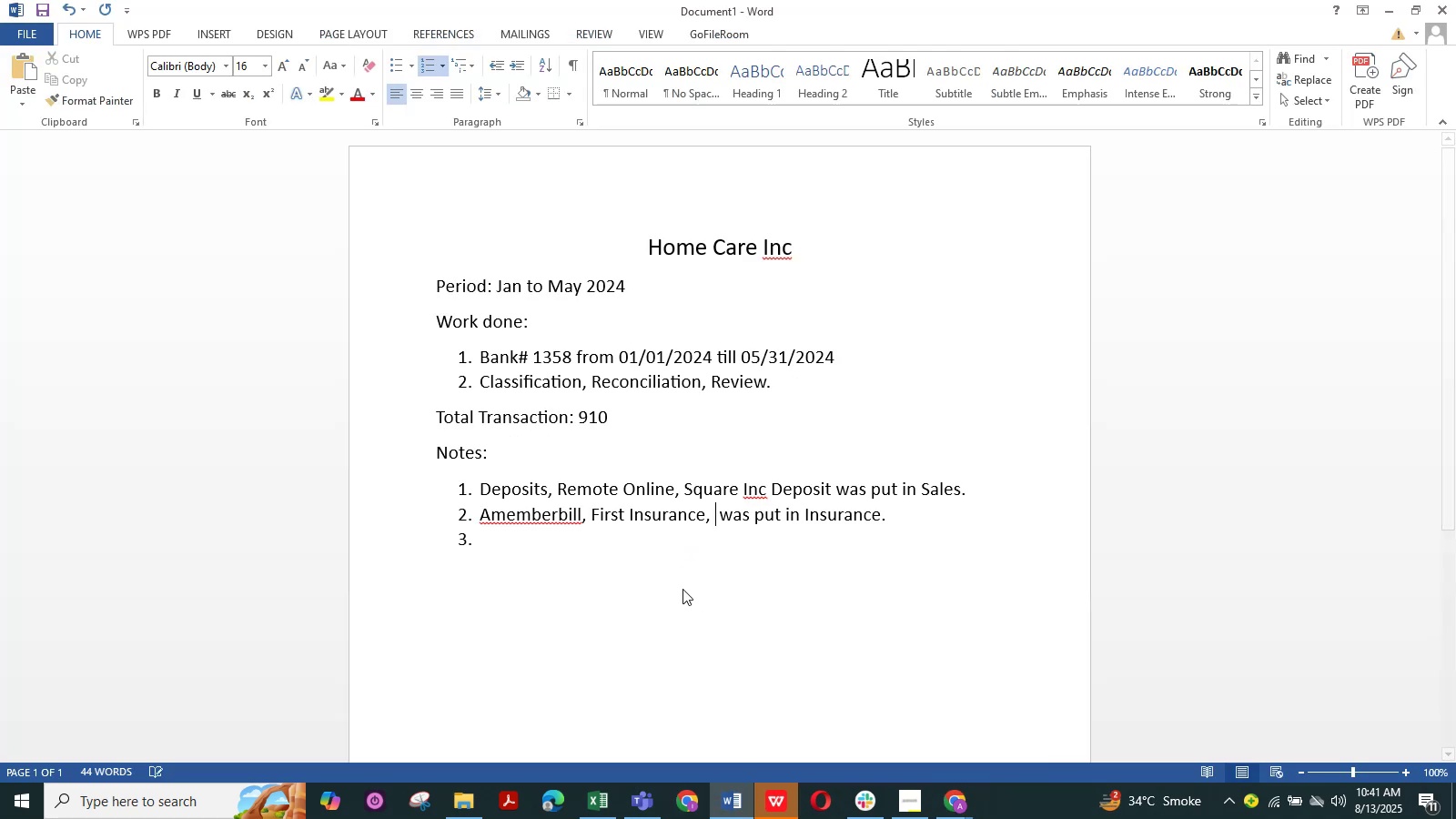 
key(Control+ControlLeft)
 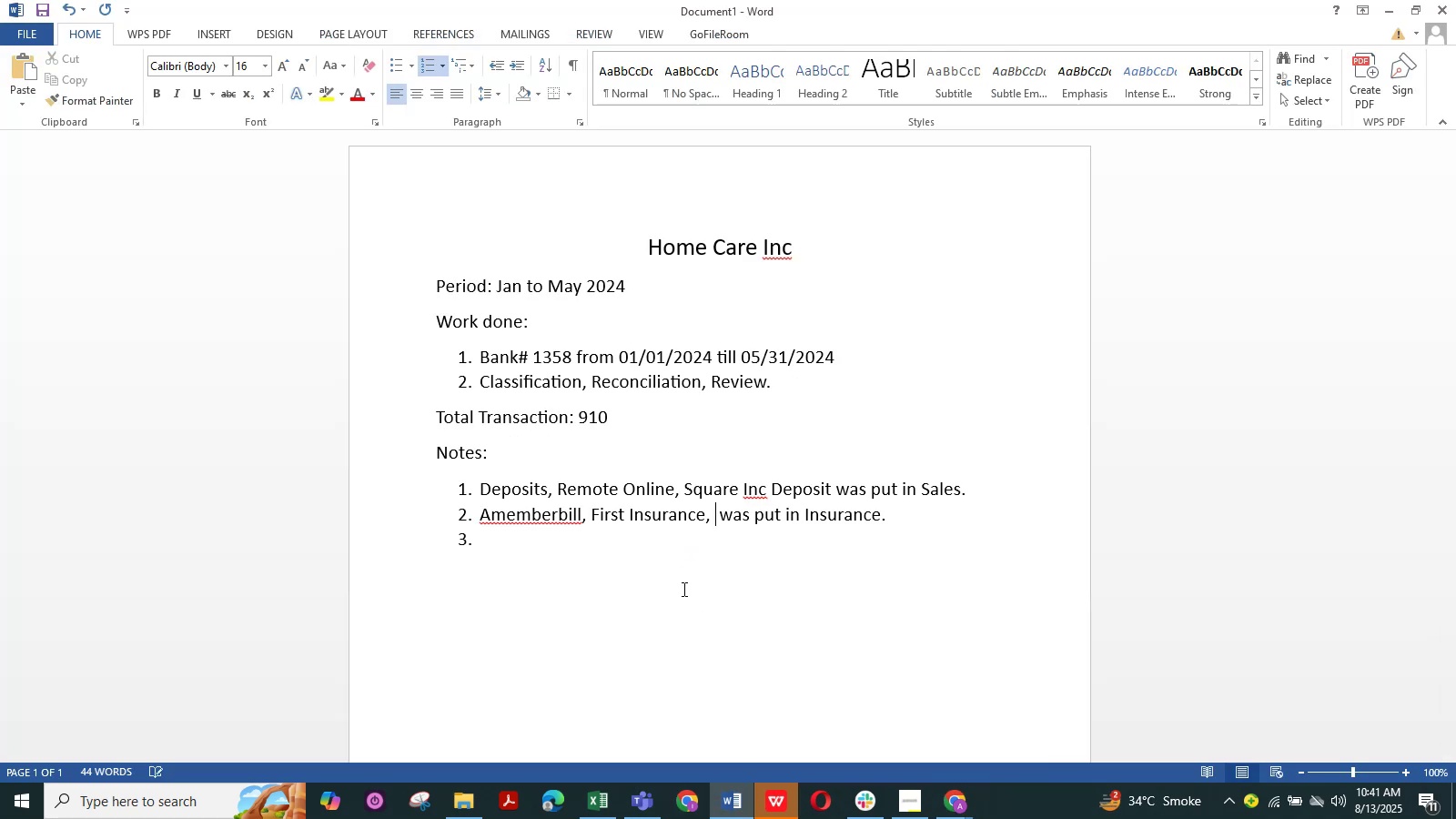 
key(Control+V)
 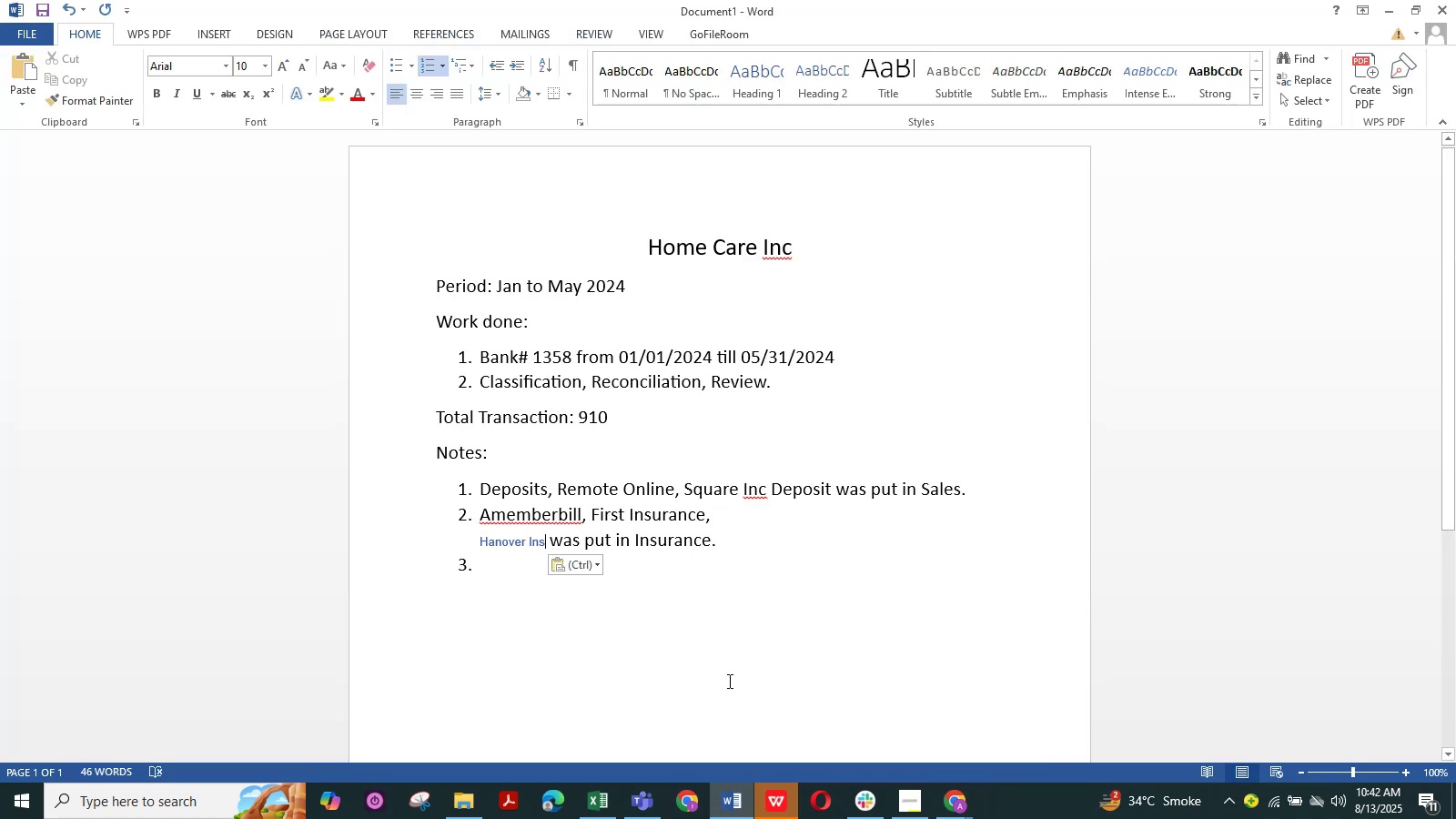 
wait(6.44)
 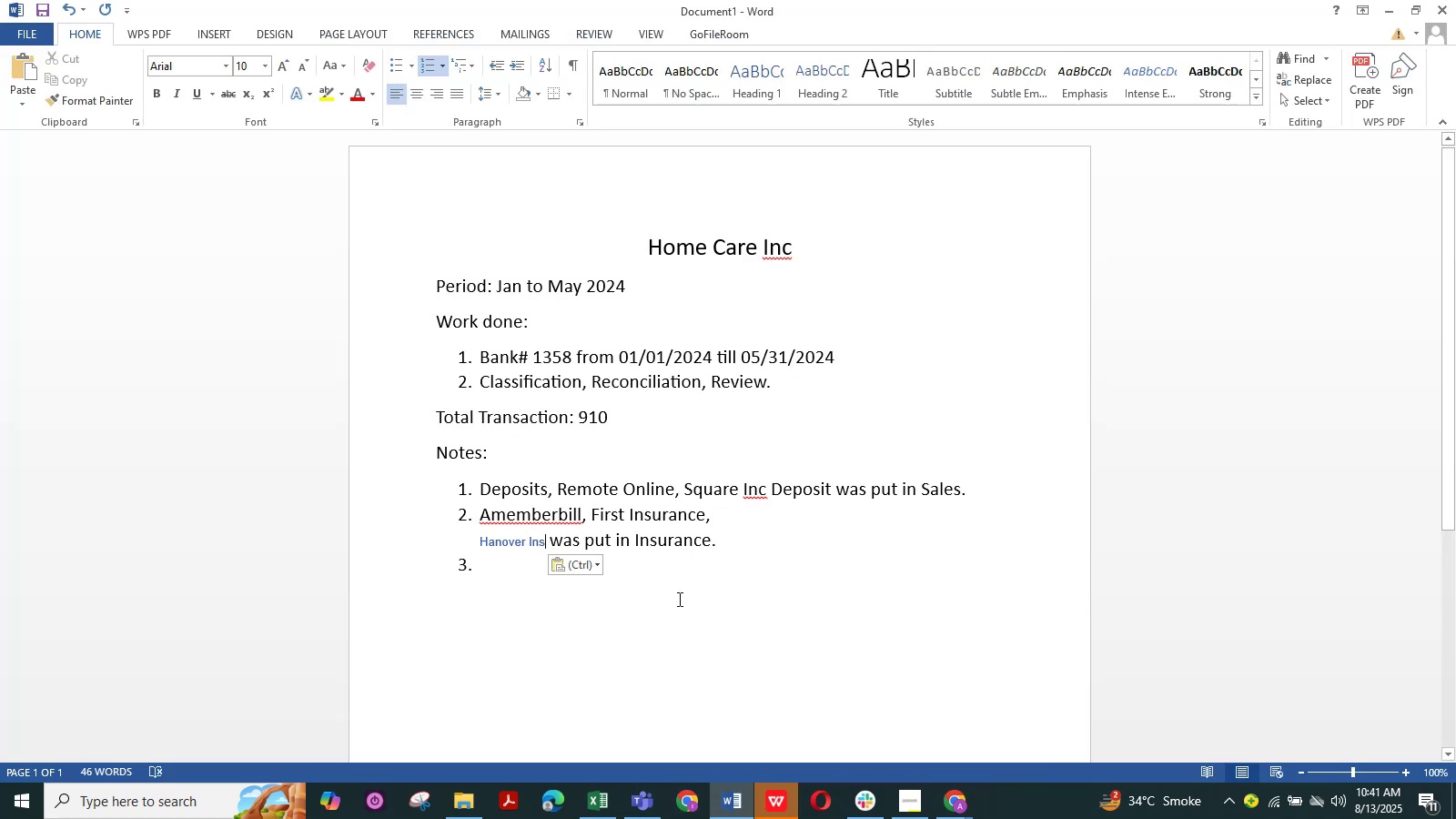 
left_click([586, 566])
 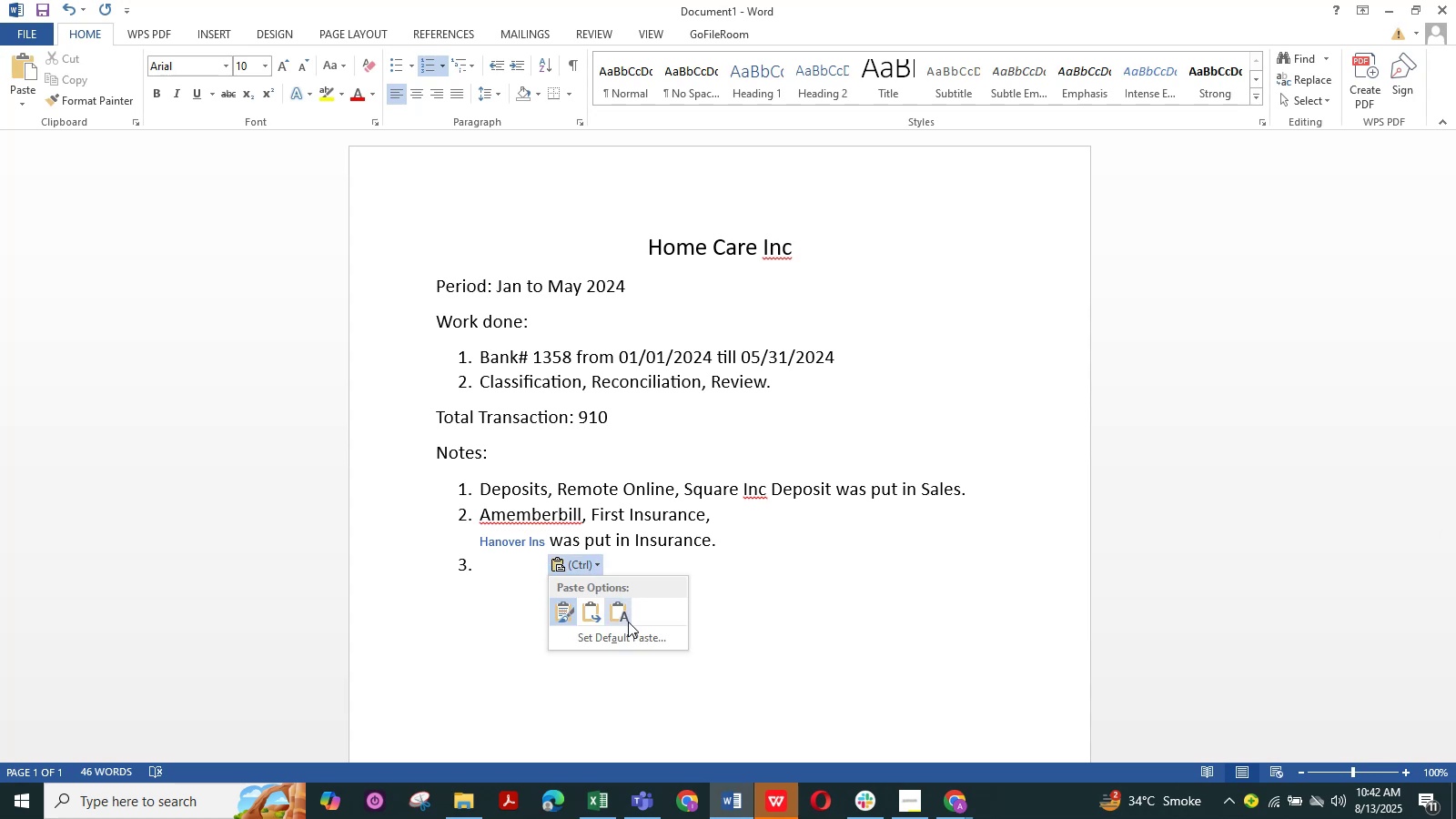 
left_click([628, 622])
 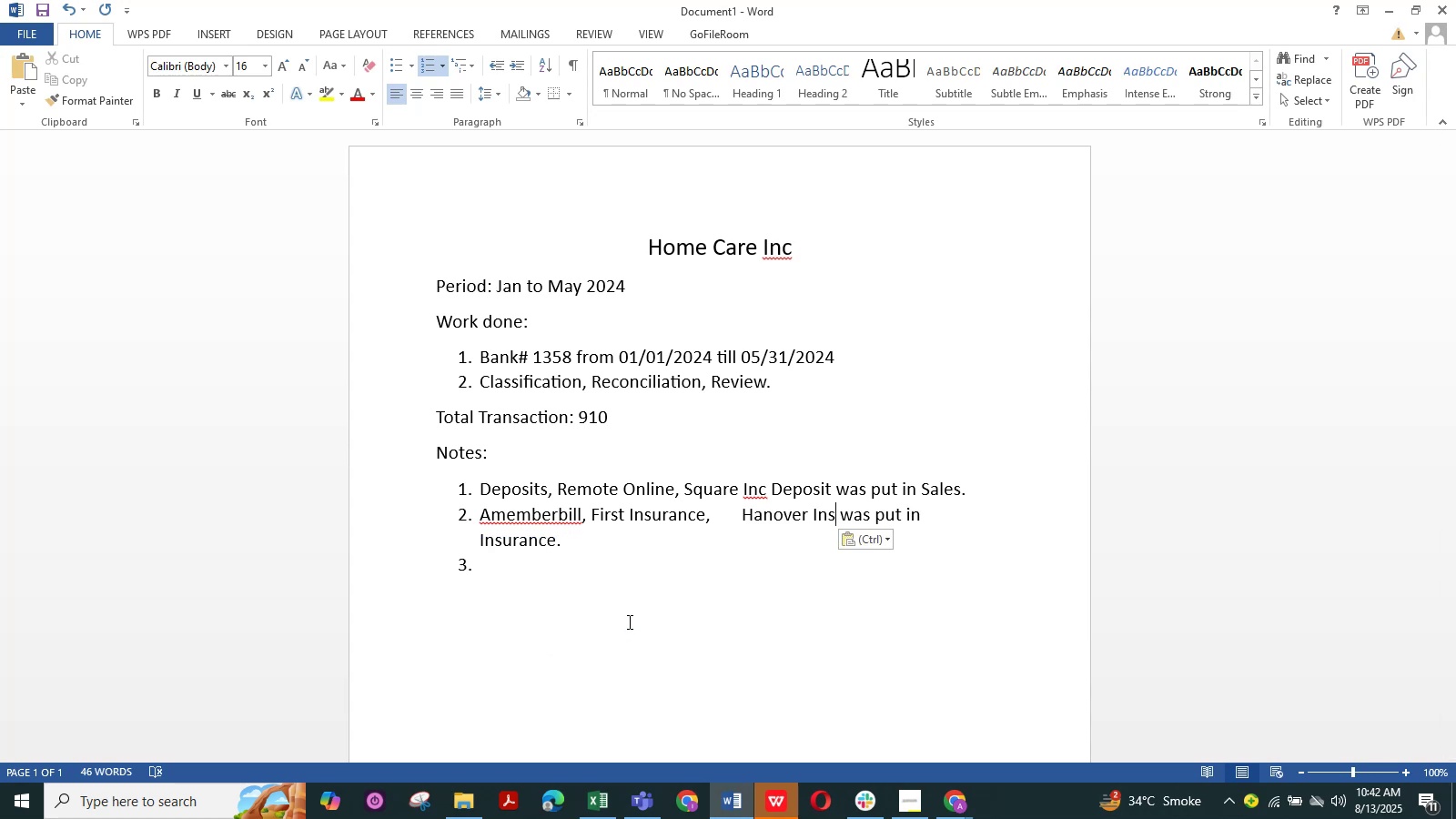 
wait(13.0)
 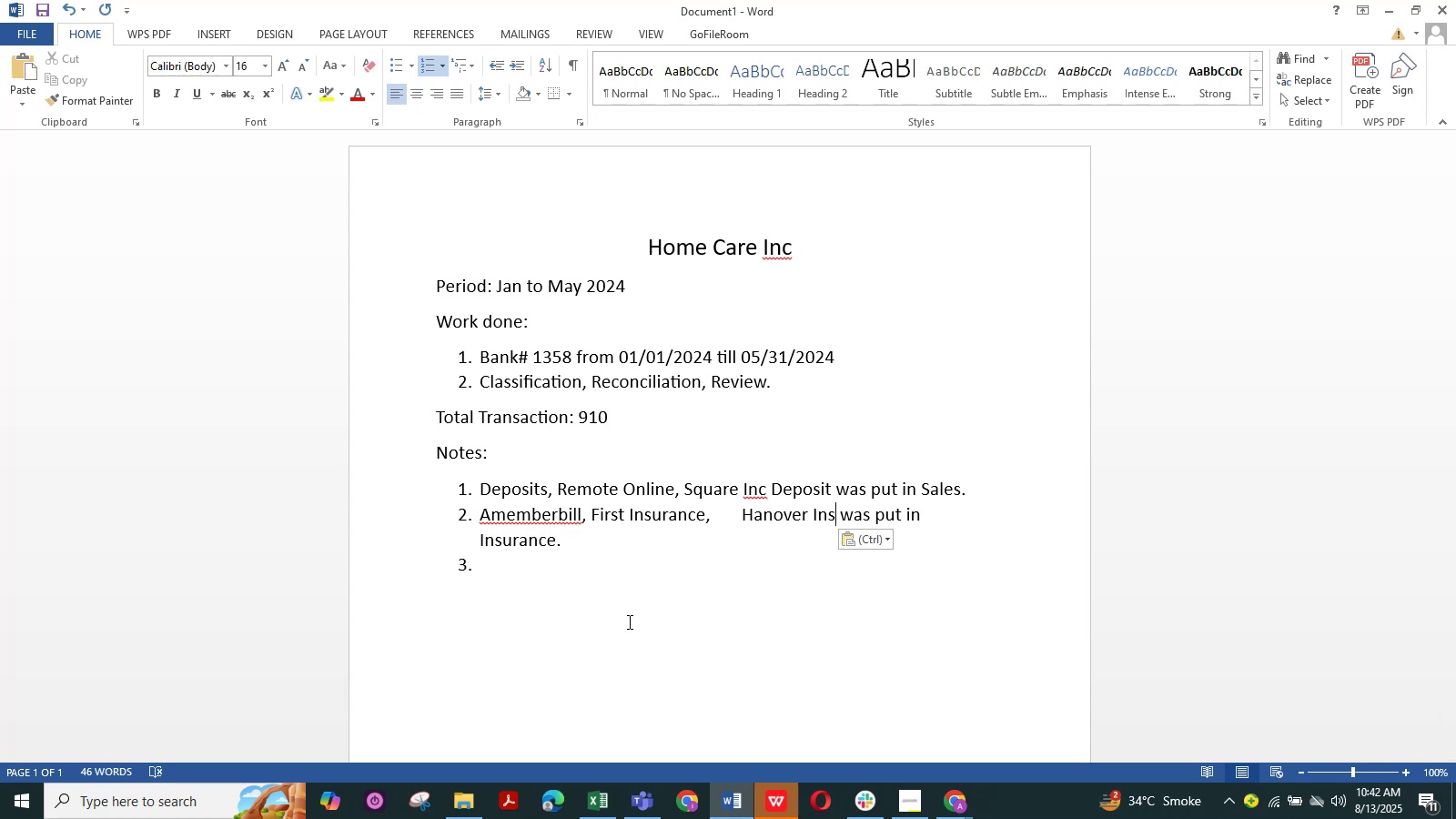 
key(Backspace)
 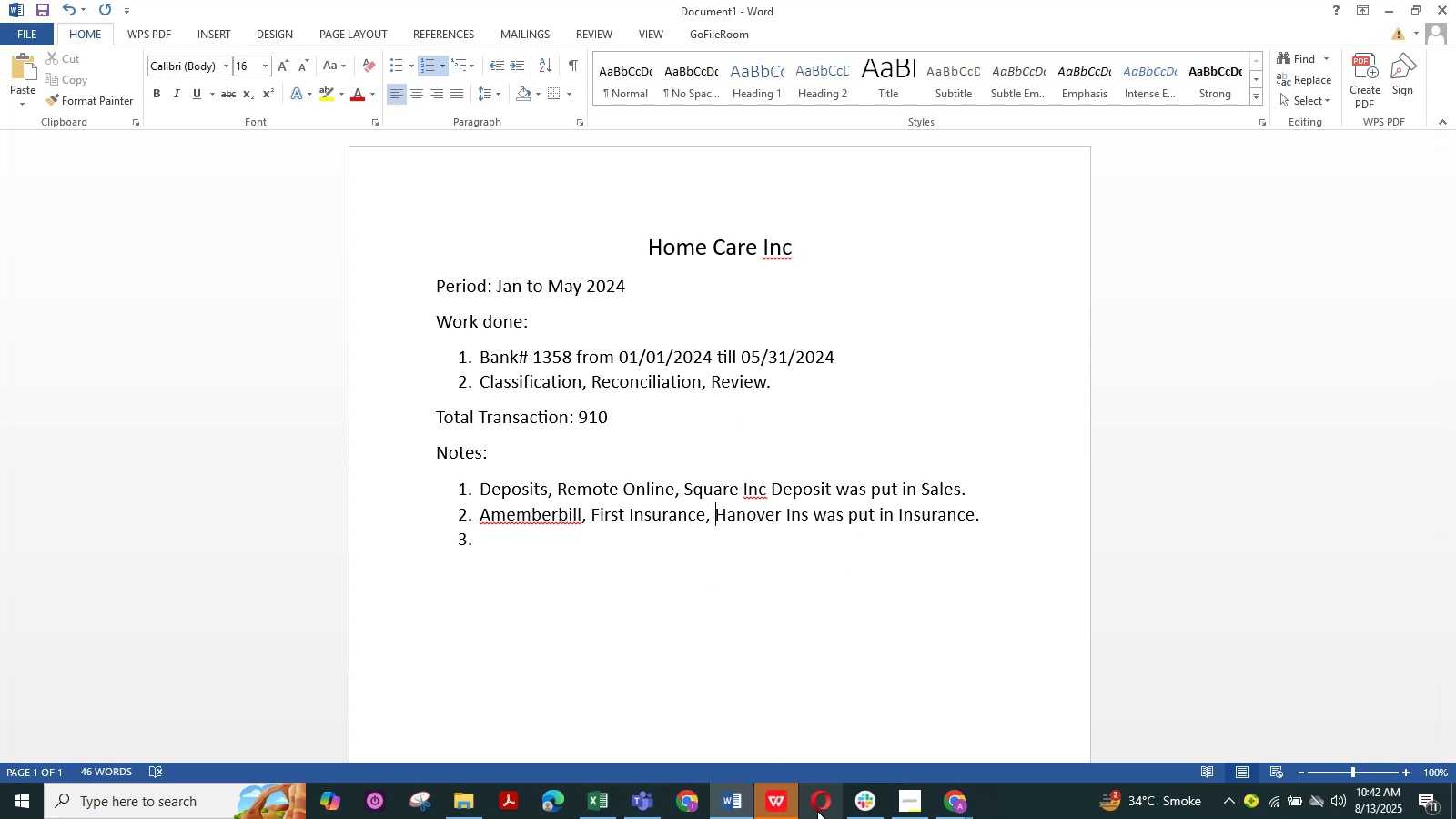 
double_click([866, 709])
 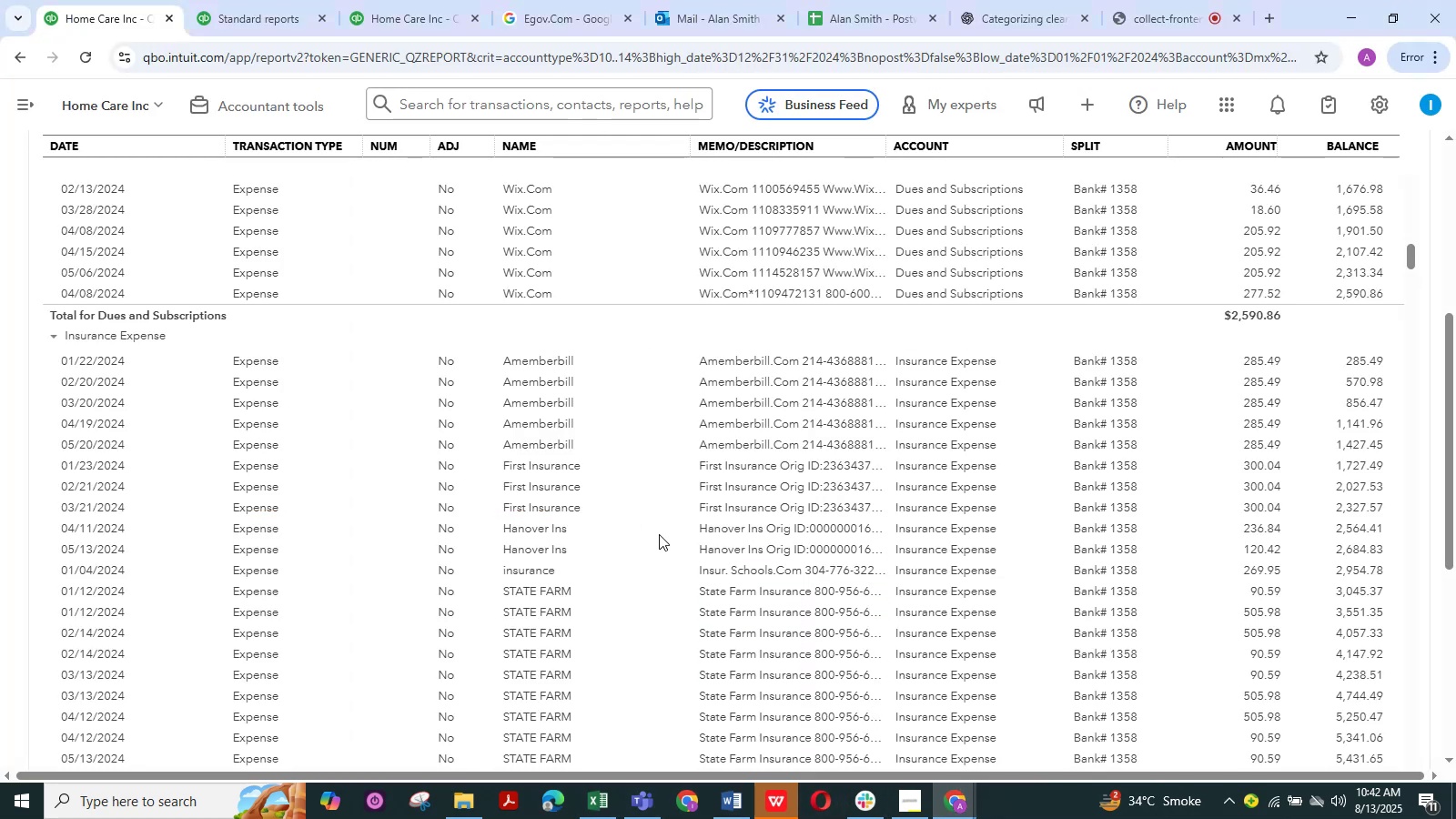 
scroll: coordinate [658, 537], scroll_direction: down, amount: 1.0
 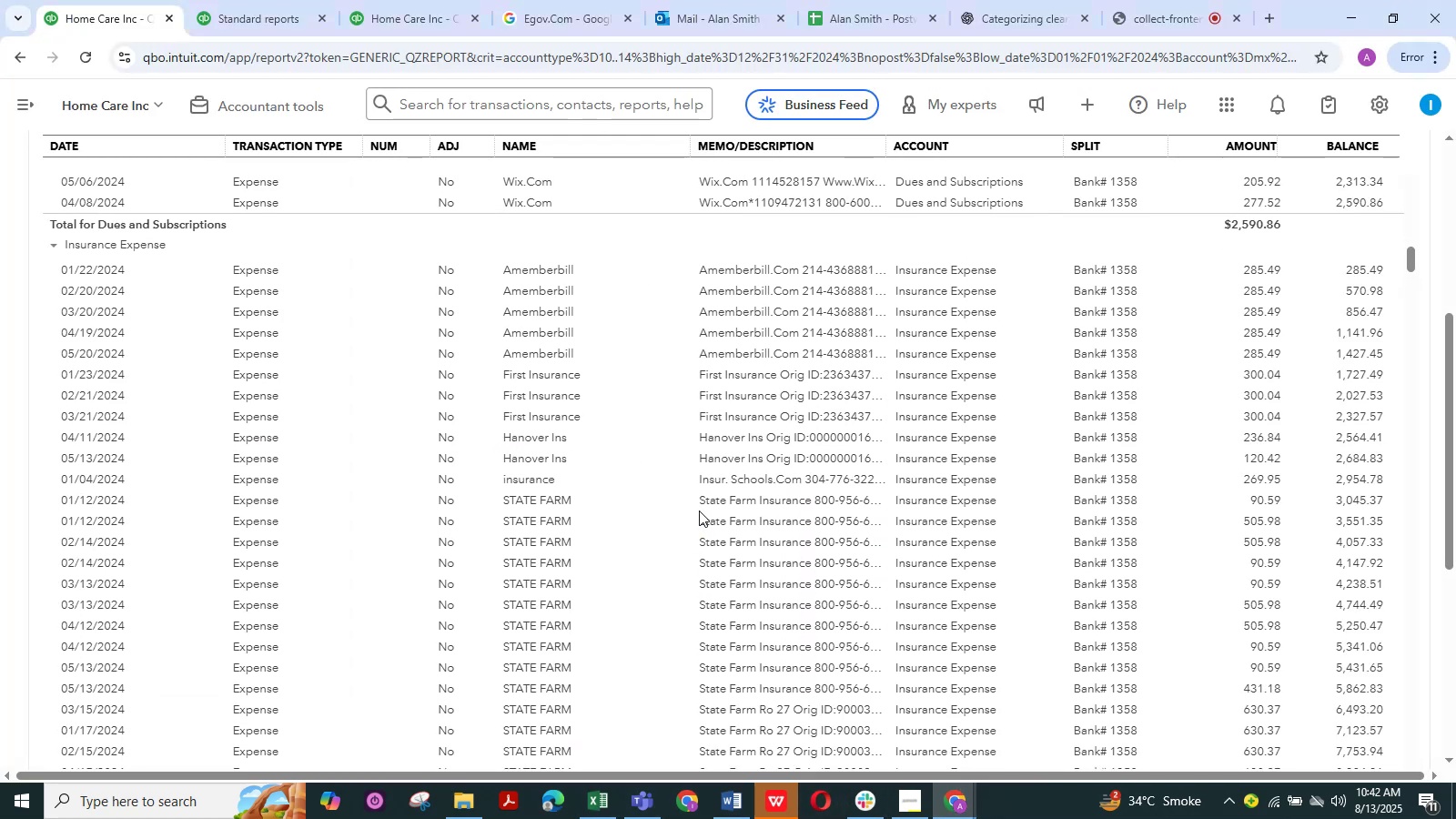 
left_click_drag(start_coordinate=[695, 507], to_coordinate=[684, 501])
 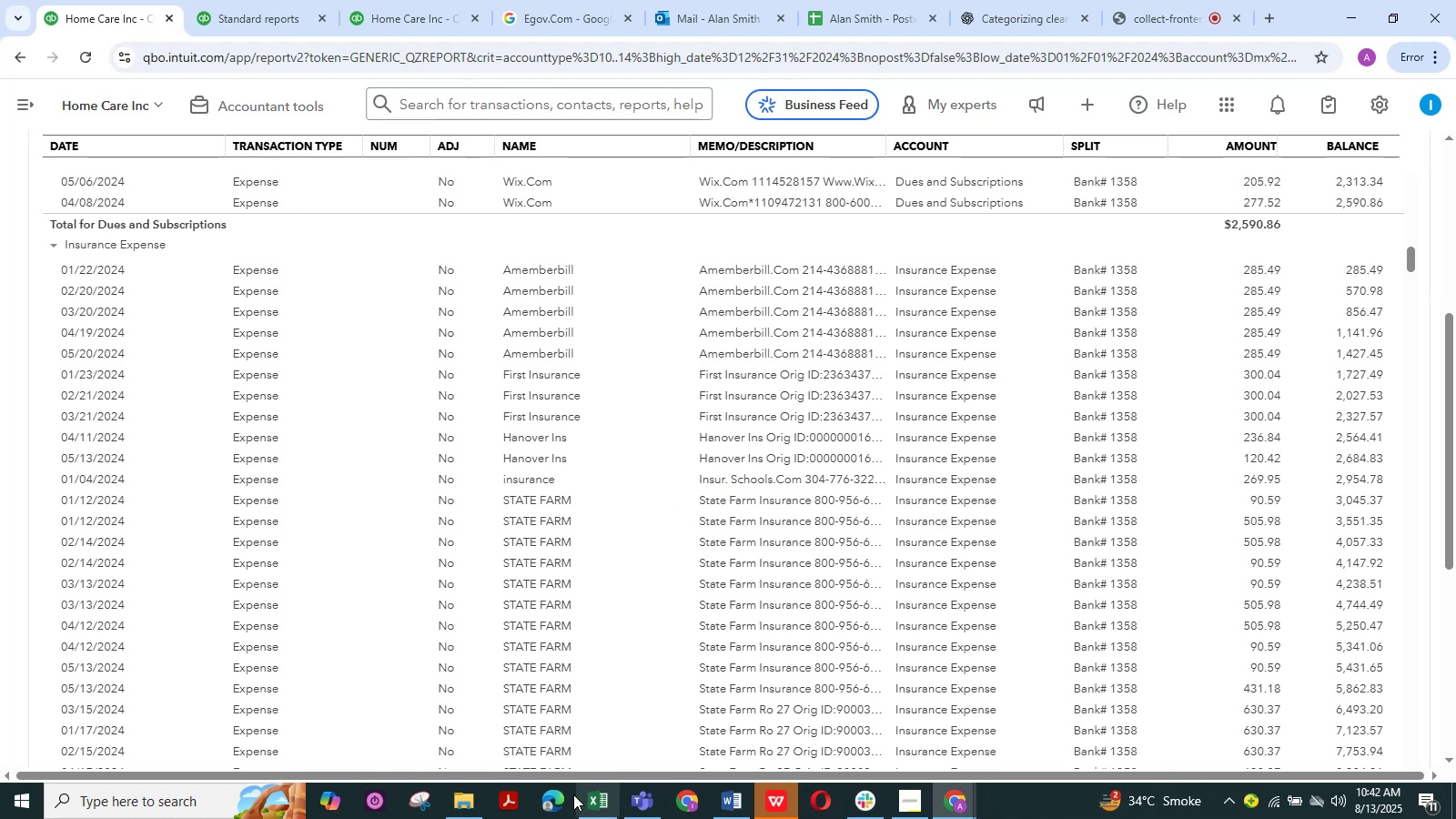 
key(Control+C)
 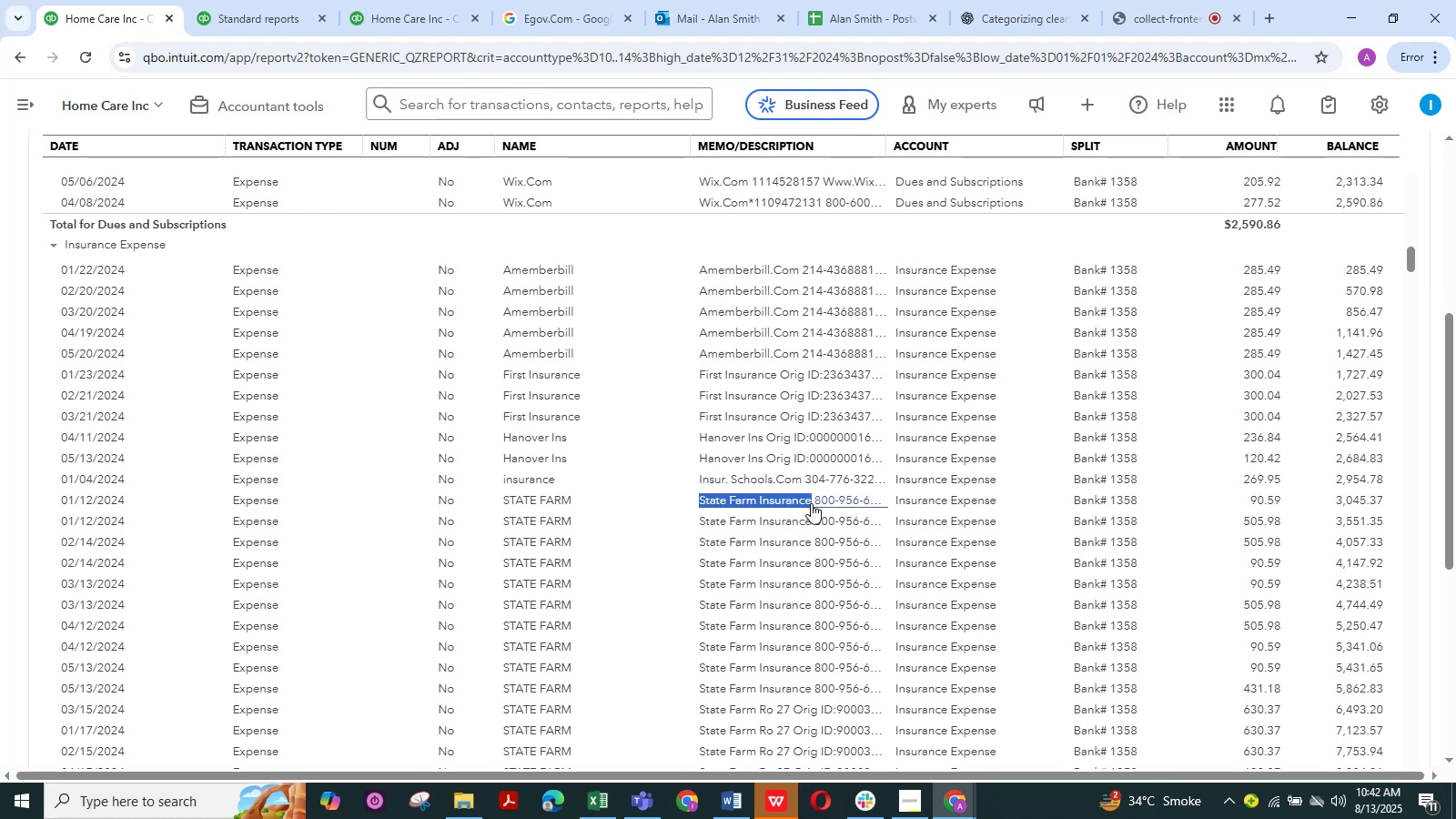 
key(Control+C)
 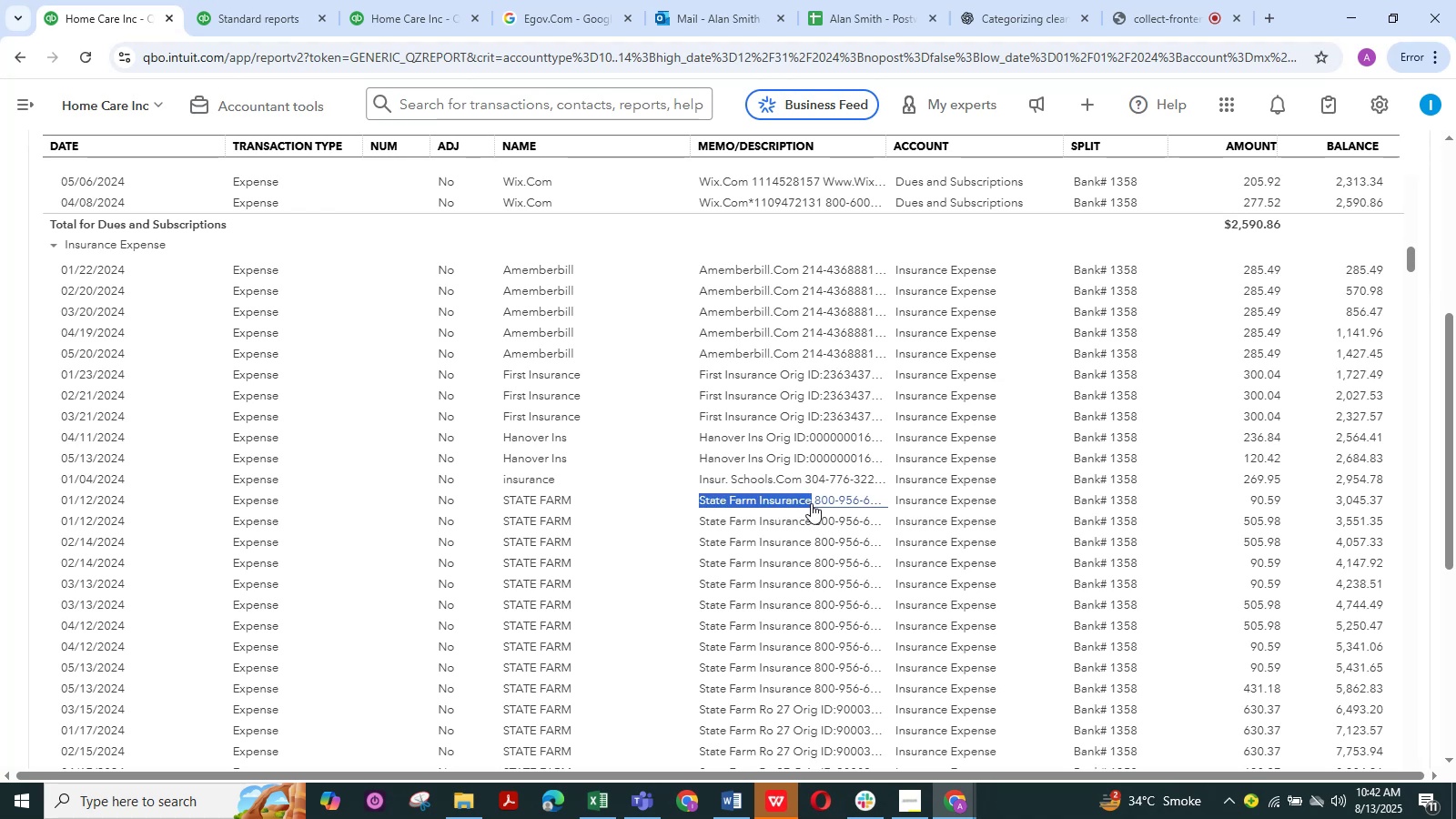 
key(Control+C)
 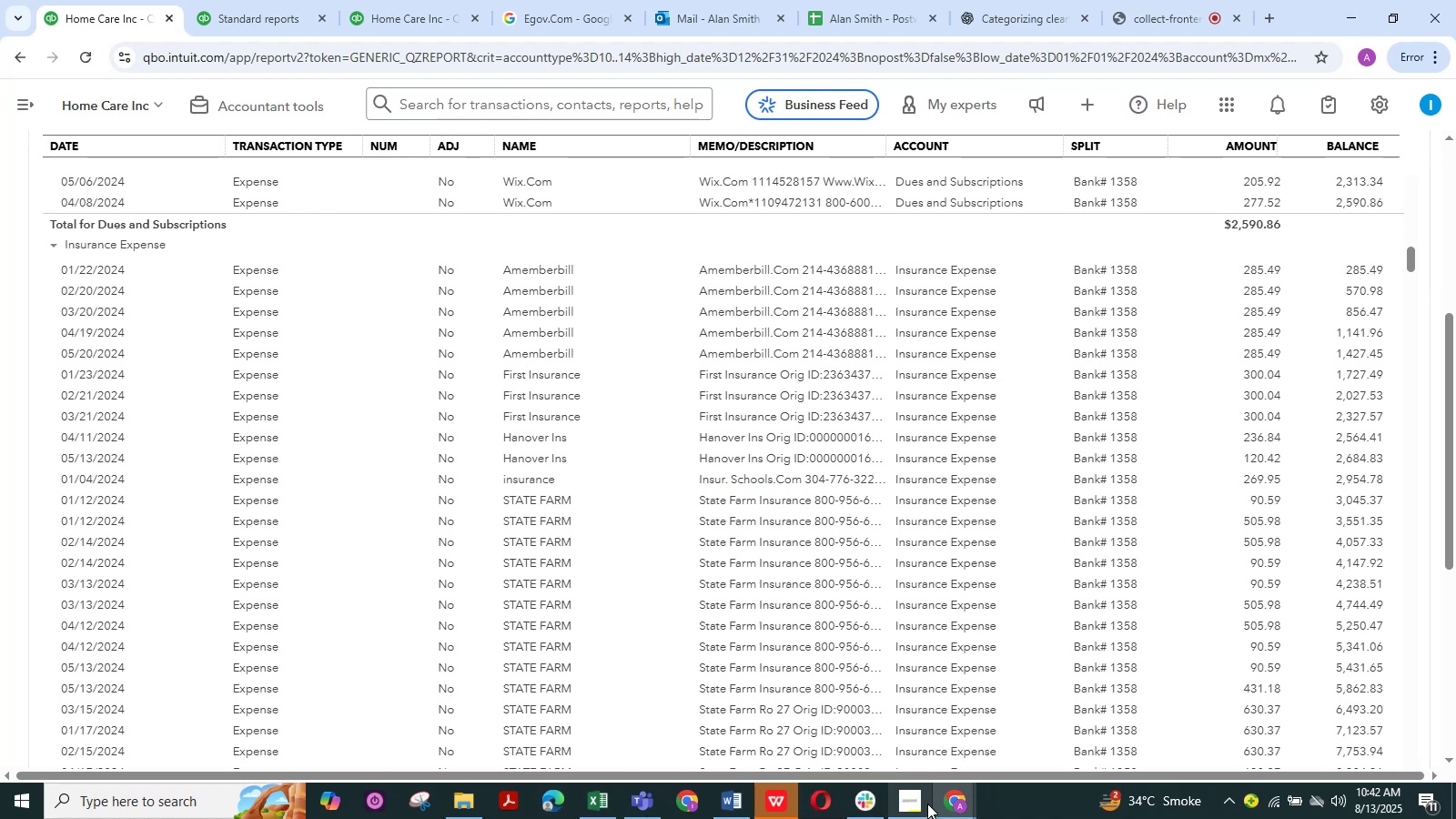 
double_click([818, 726])
 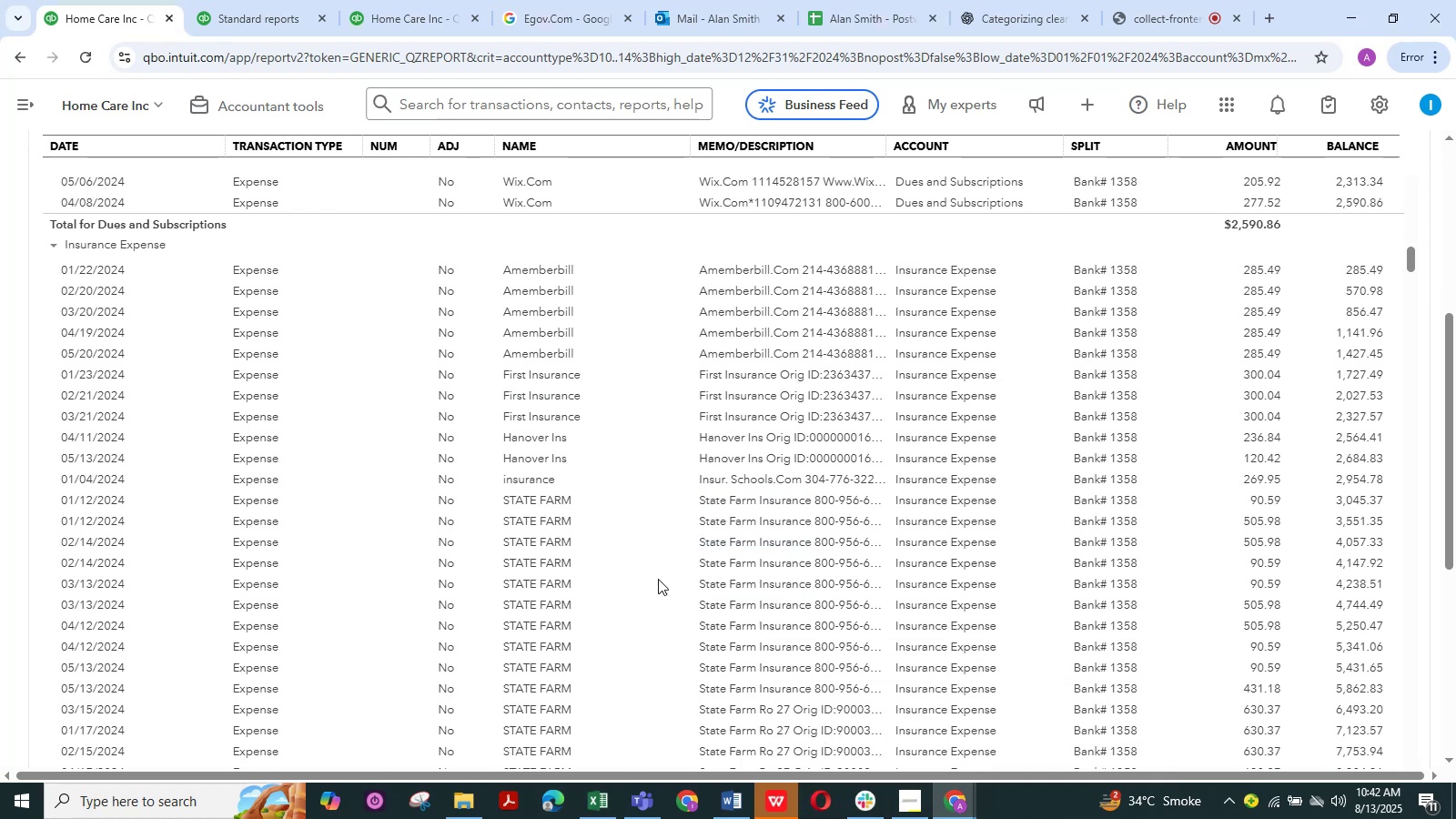 
left_click([720, 801])
 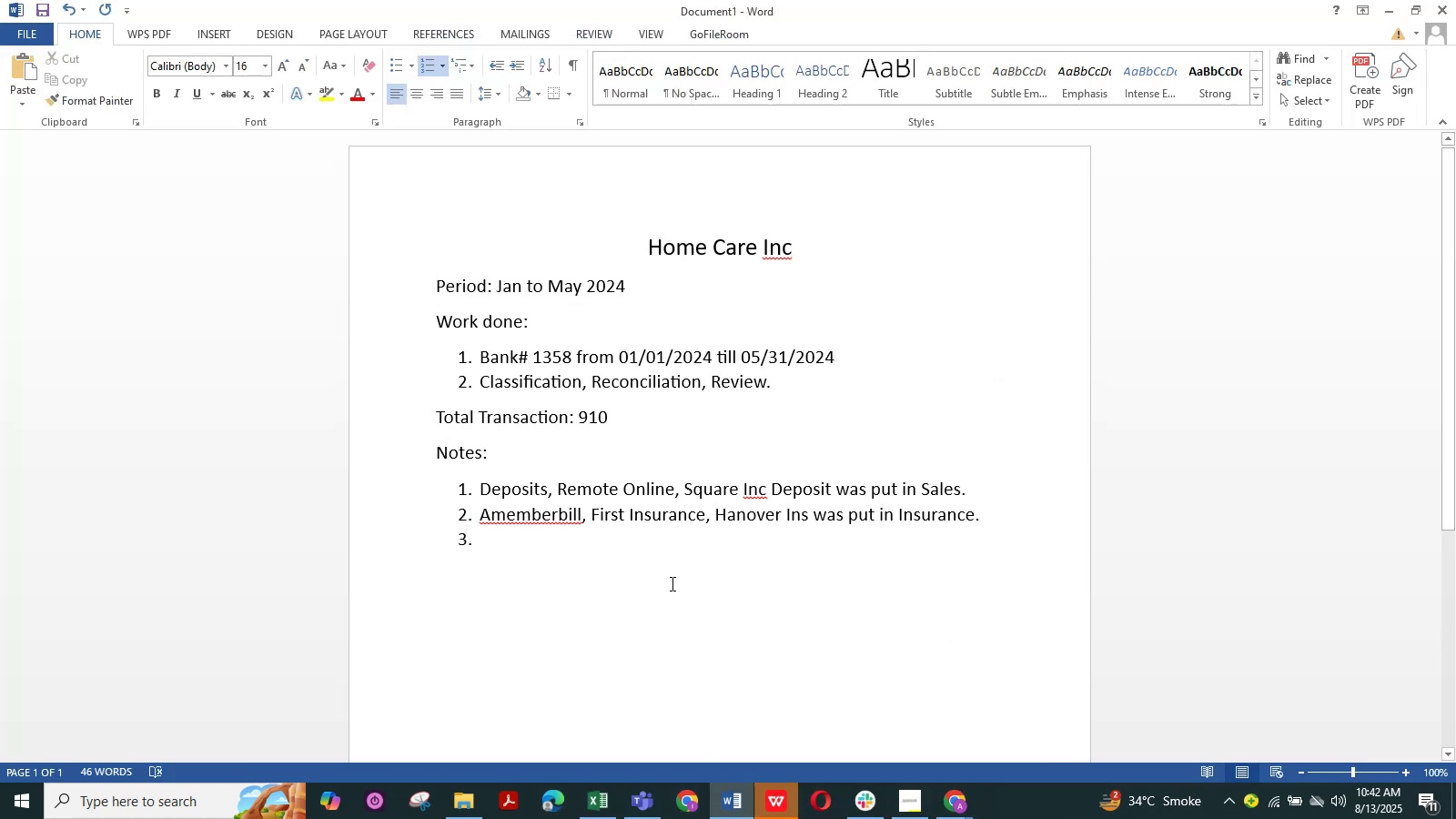 
key(Control+ControlLeft)
 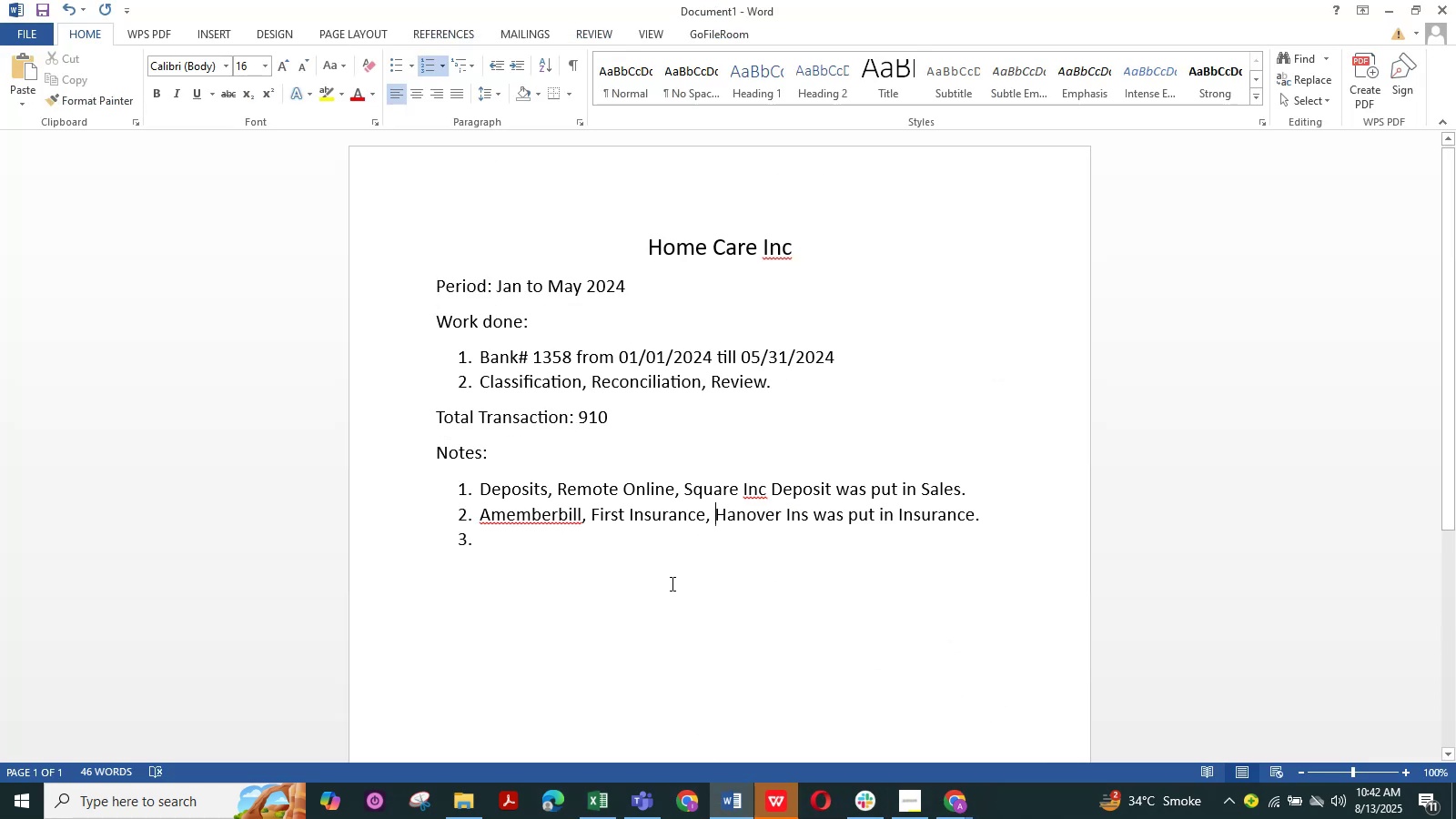 
key(Control+V)
 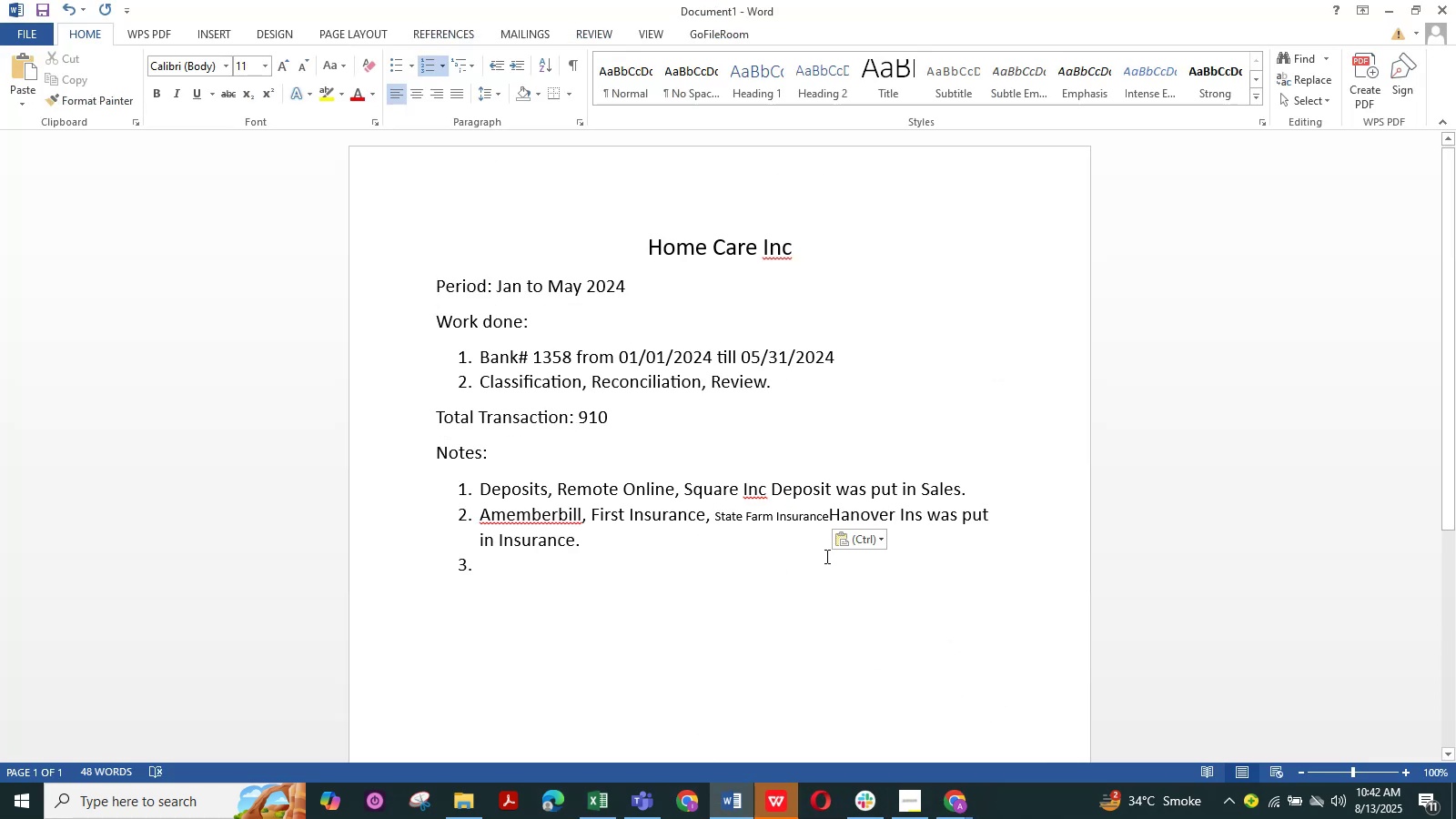 
left_click([854, 536])
 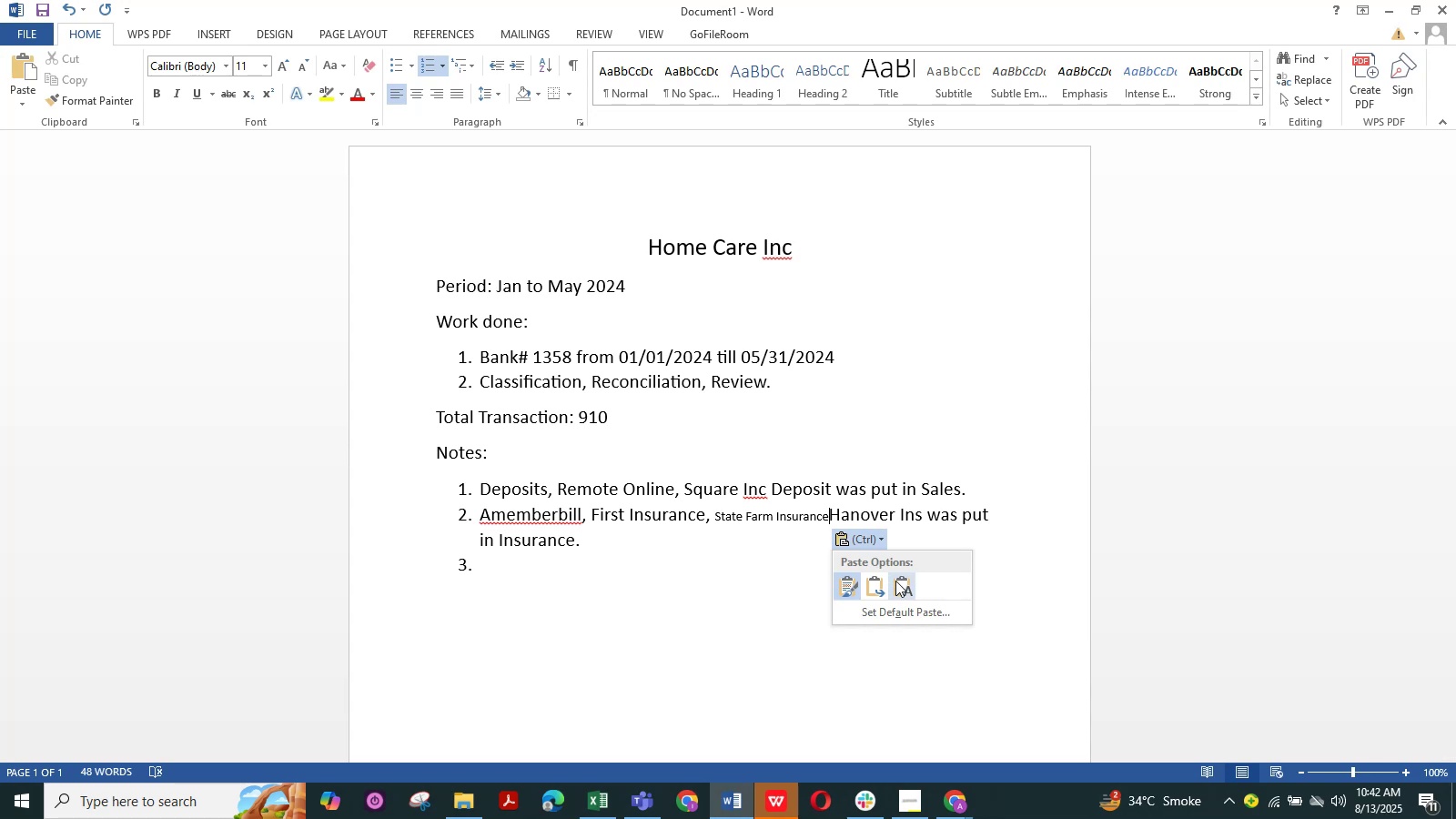 
left_click([896, 581])
 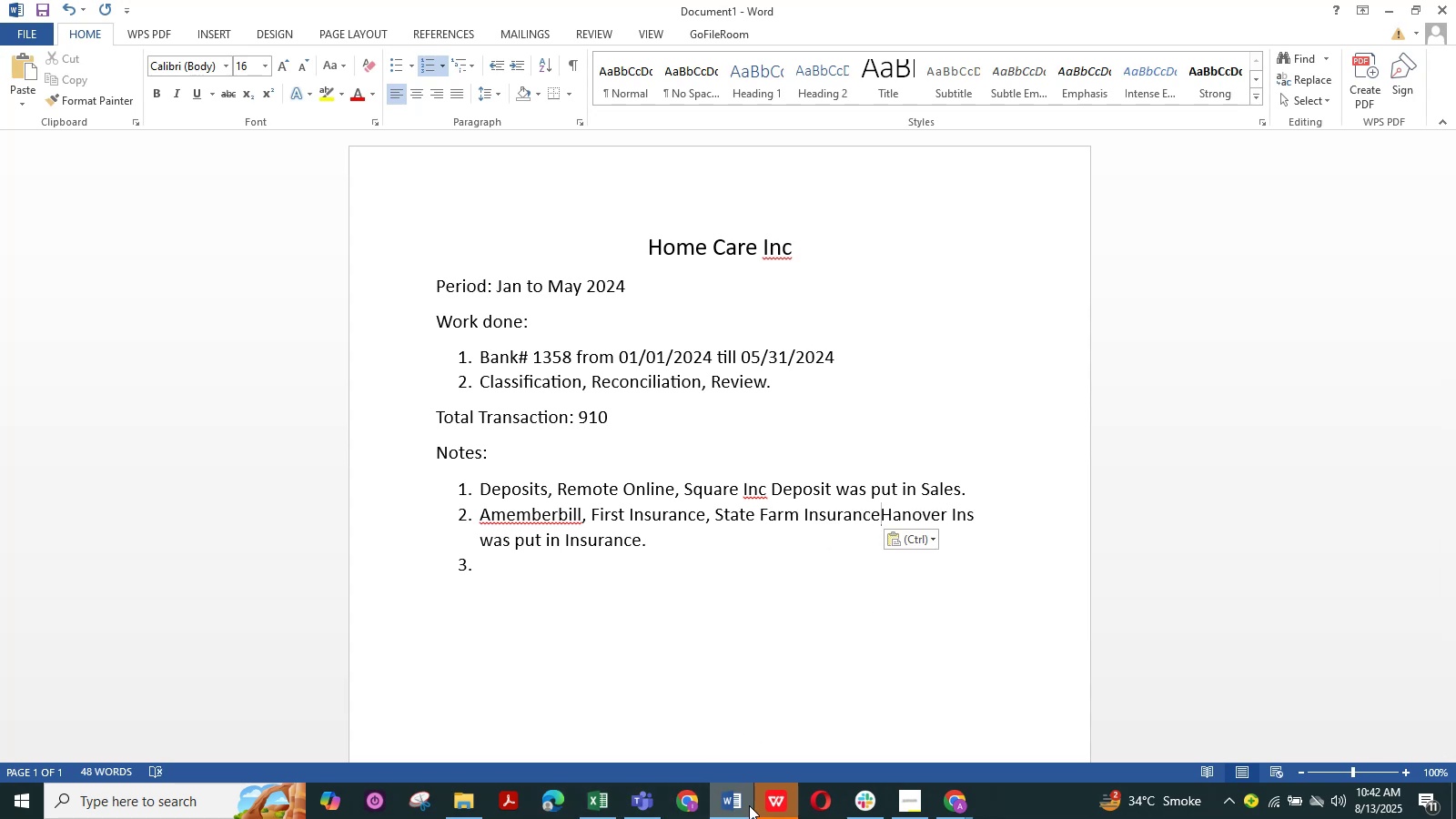 
left_click([722, 799])
 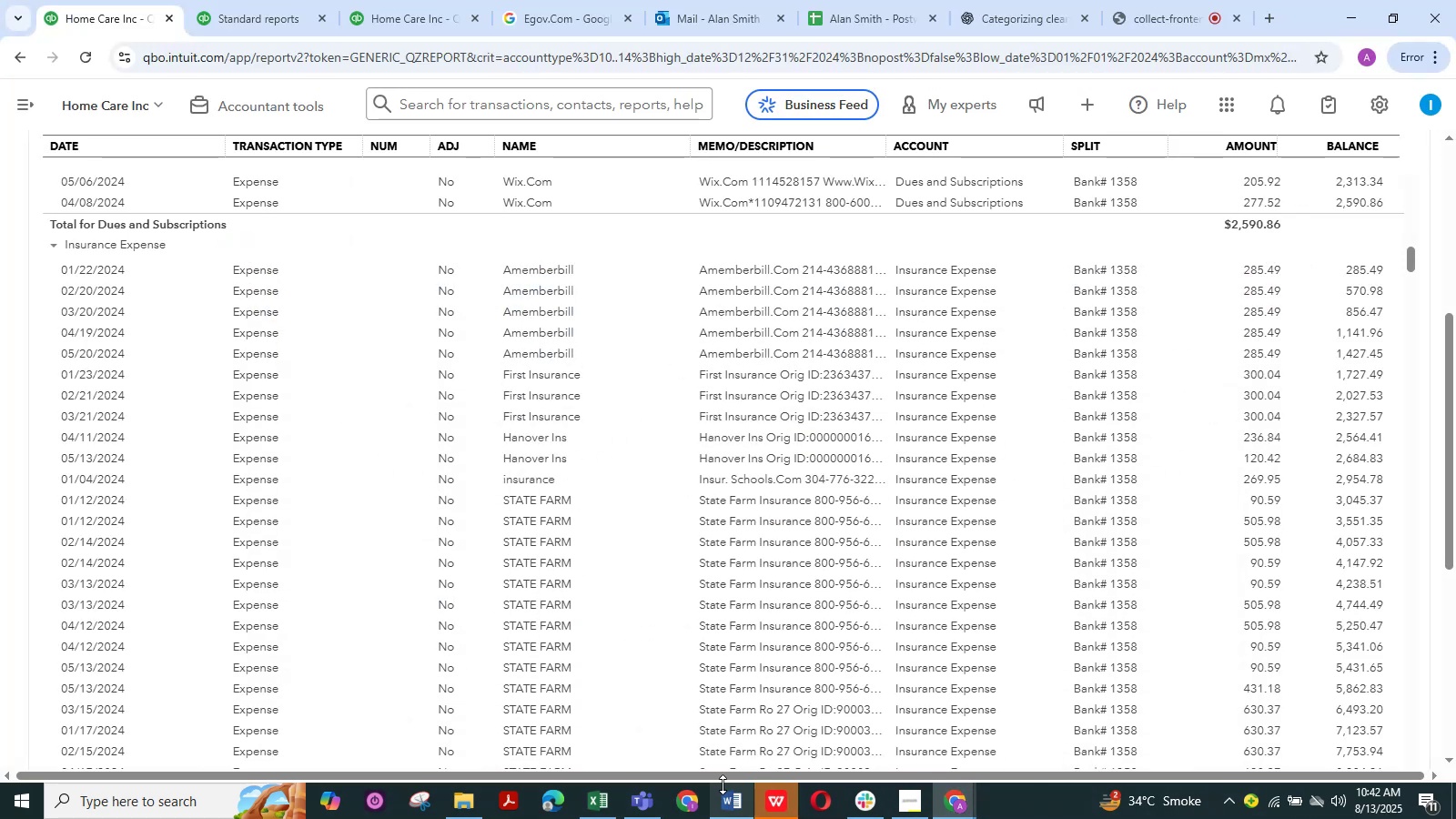 
scroll: coordinate [604, 691], scroll_direction: down, amount: 4.0
 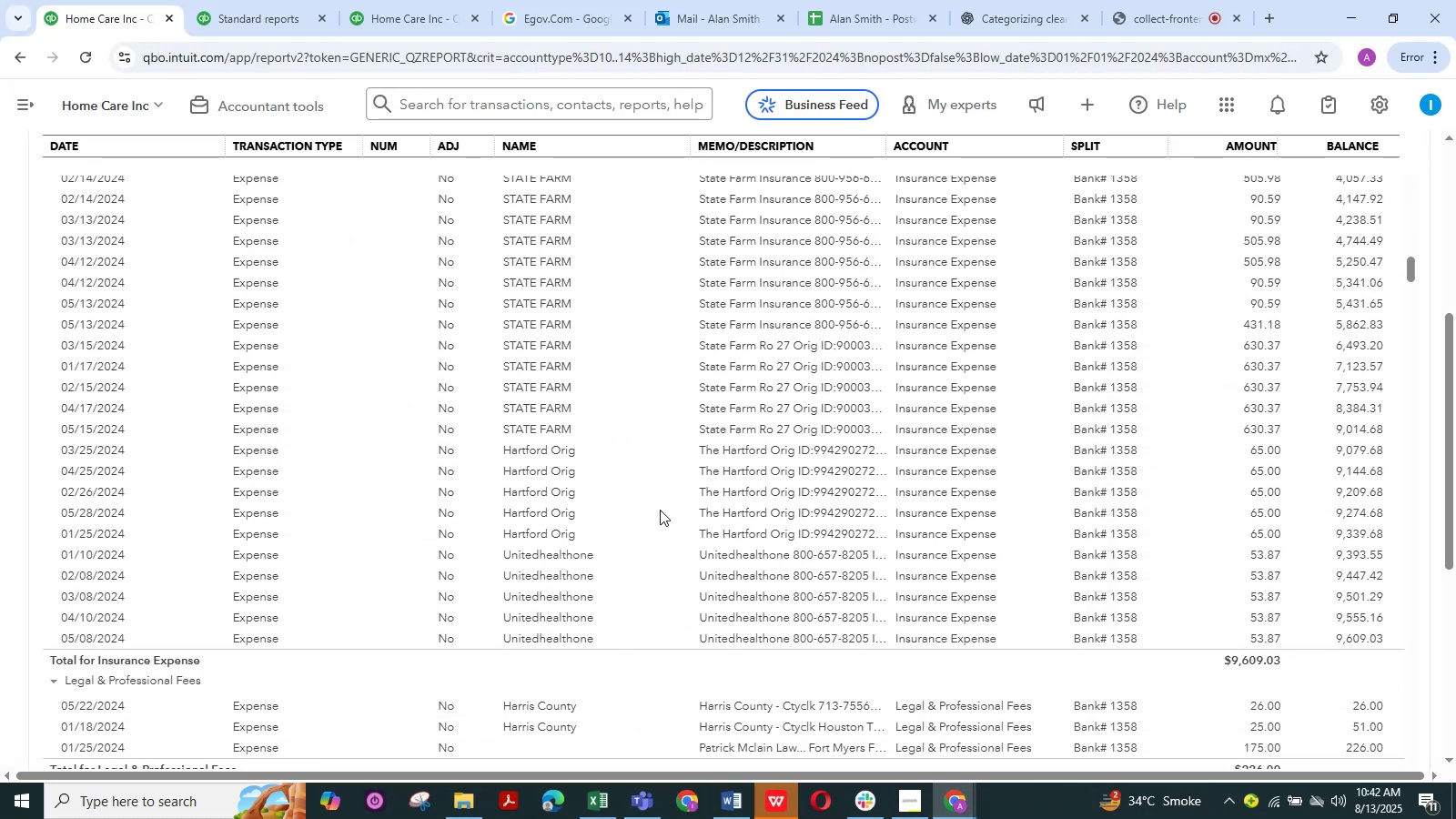 
left_click_drag(start_coordinate=[693, 453], to_coordinate=[685, 453])
 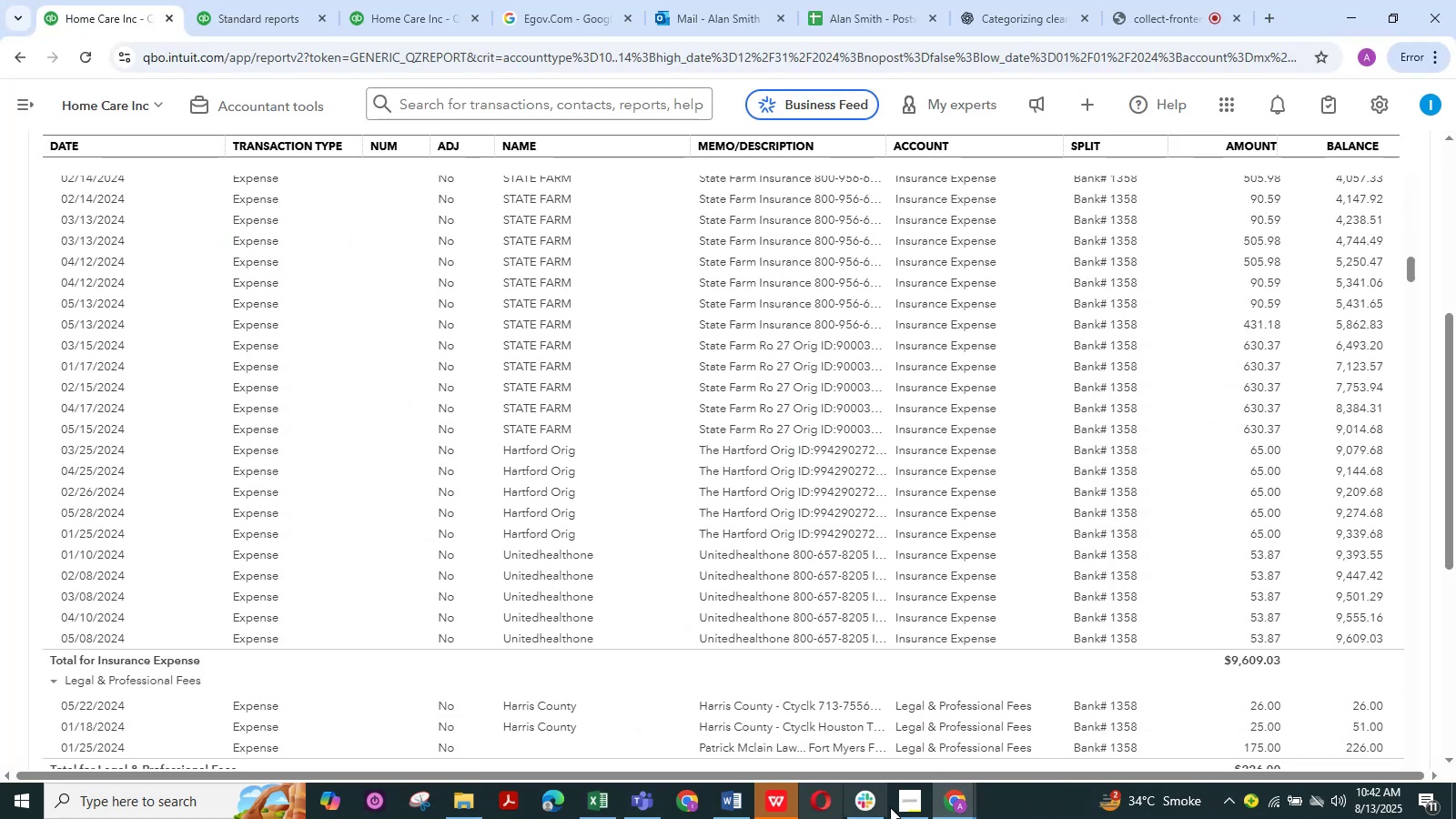 
key(Control+C)
 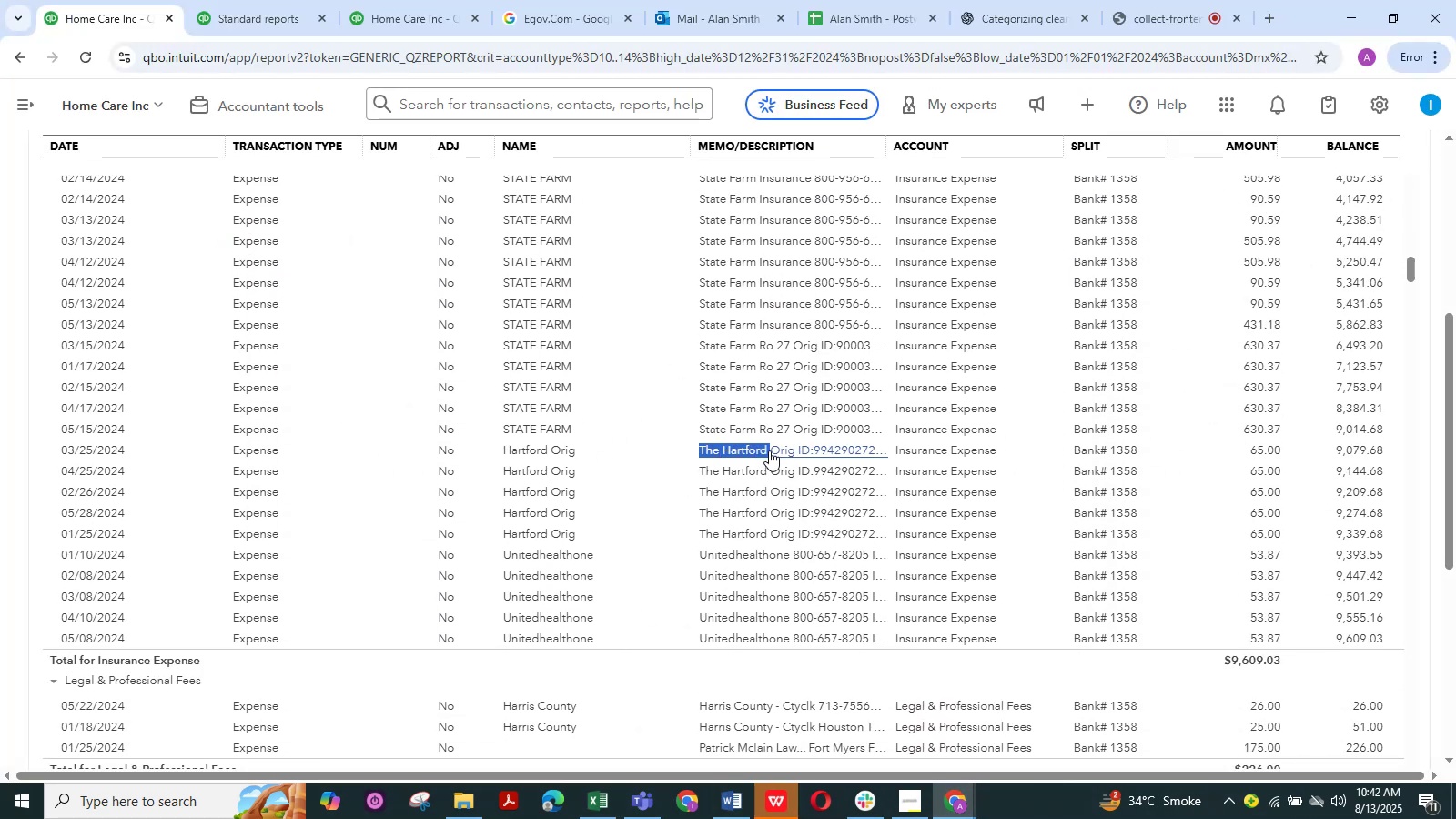 
key(Control+C)
 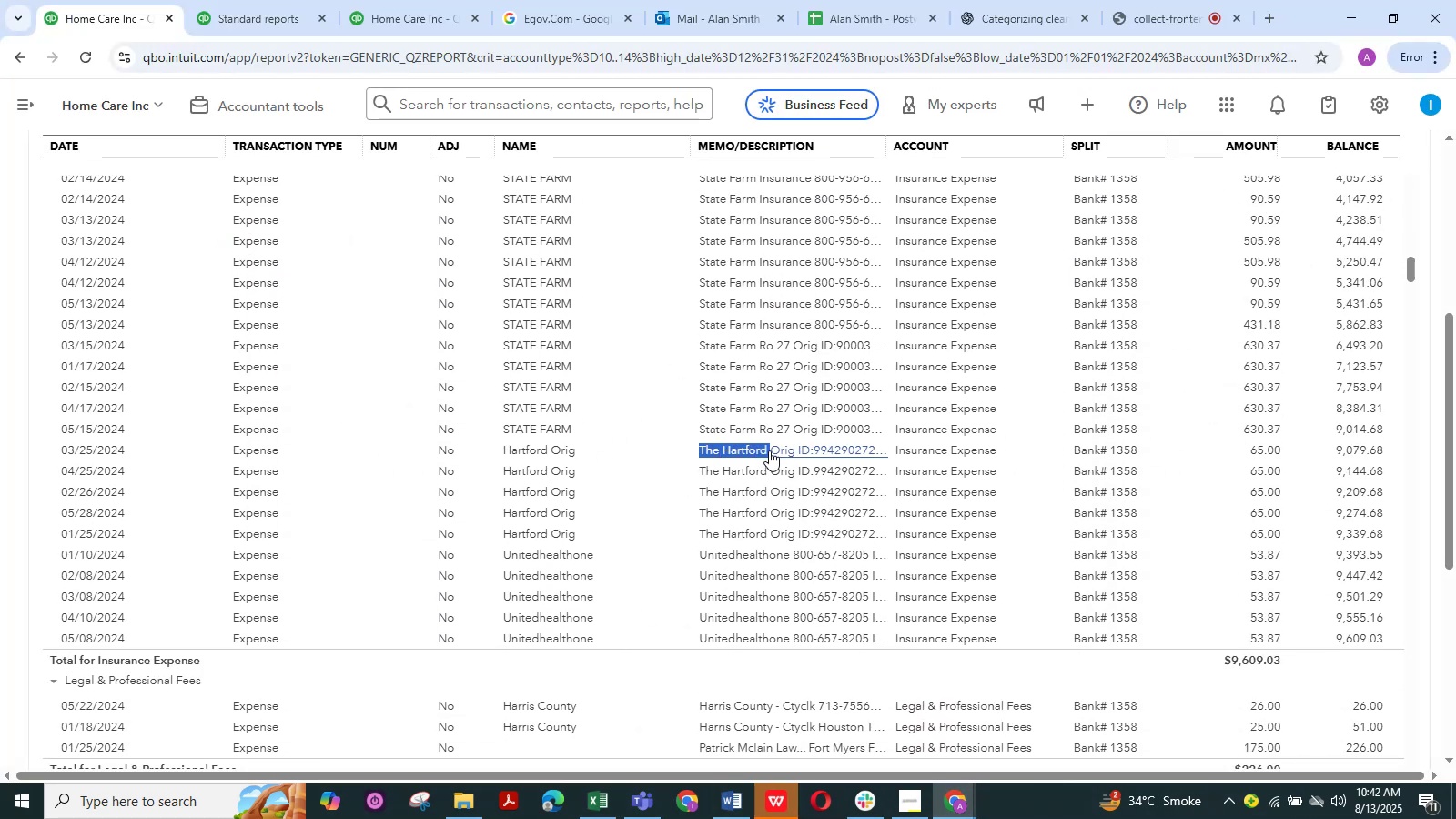 
key(Control+C)
 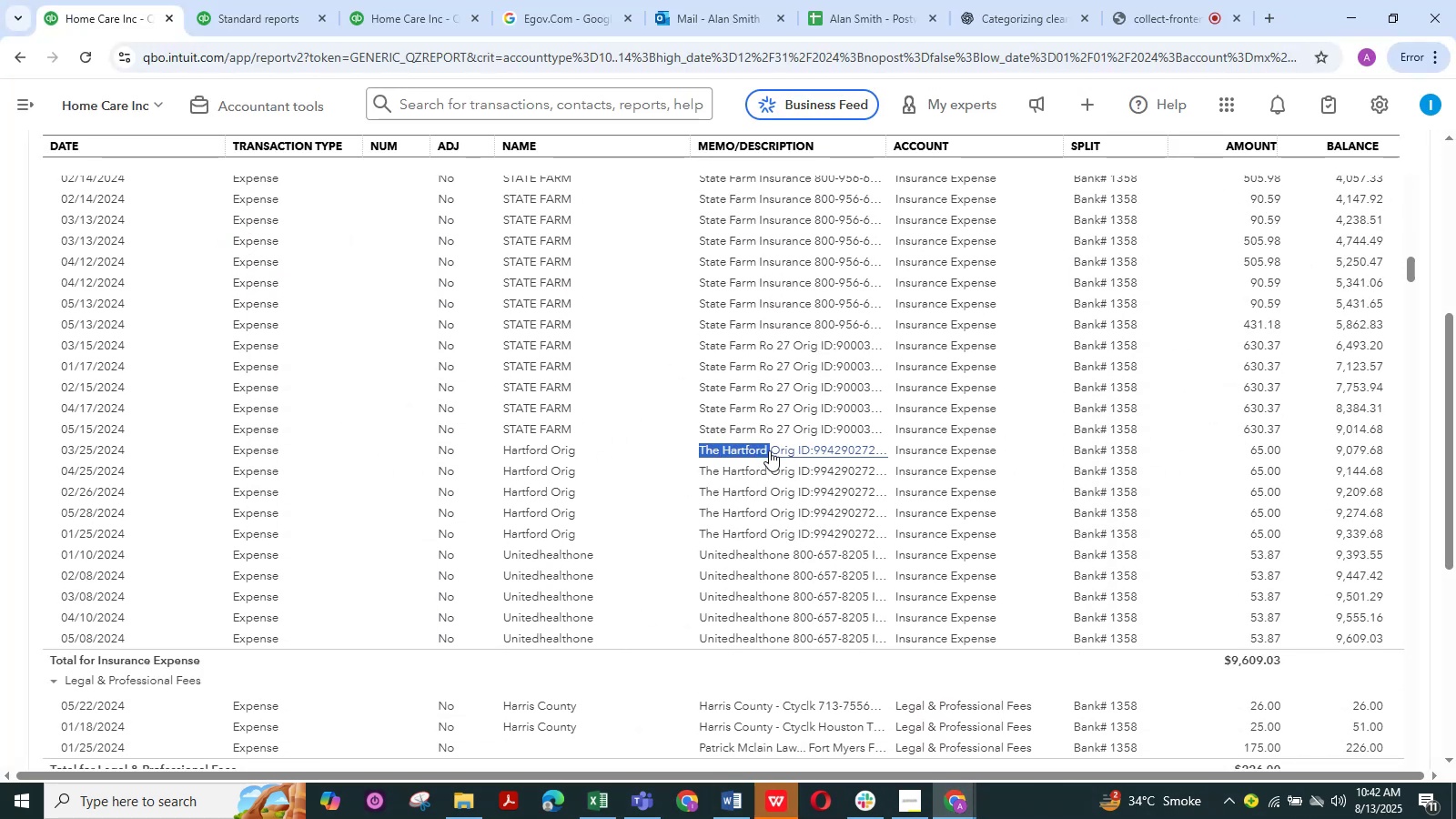 
key(Control+C)
 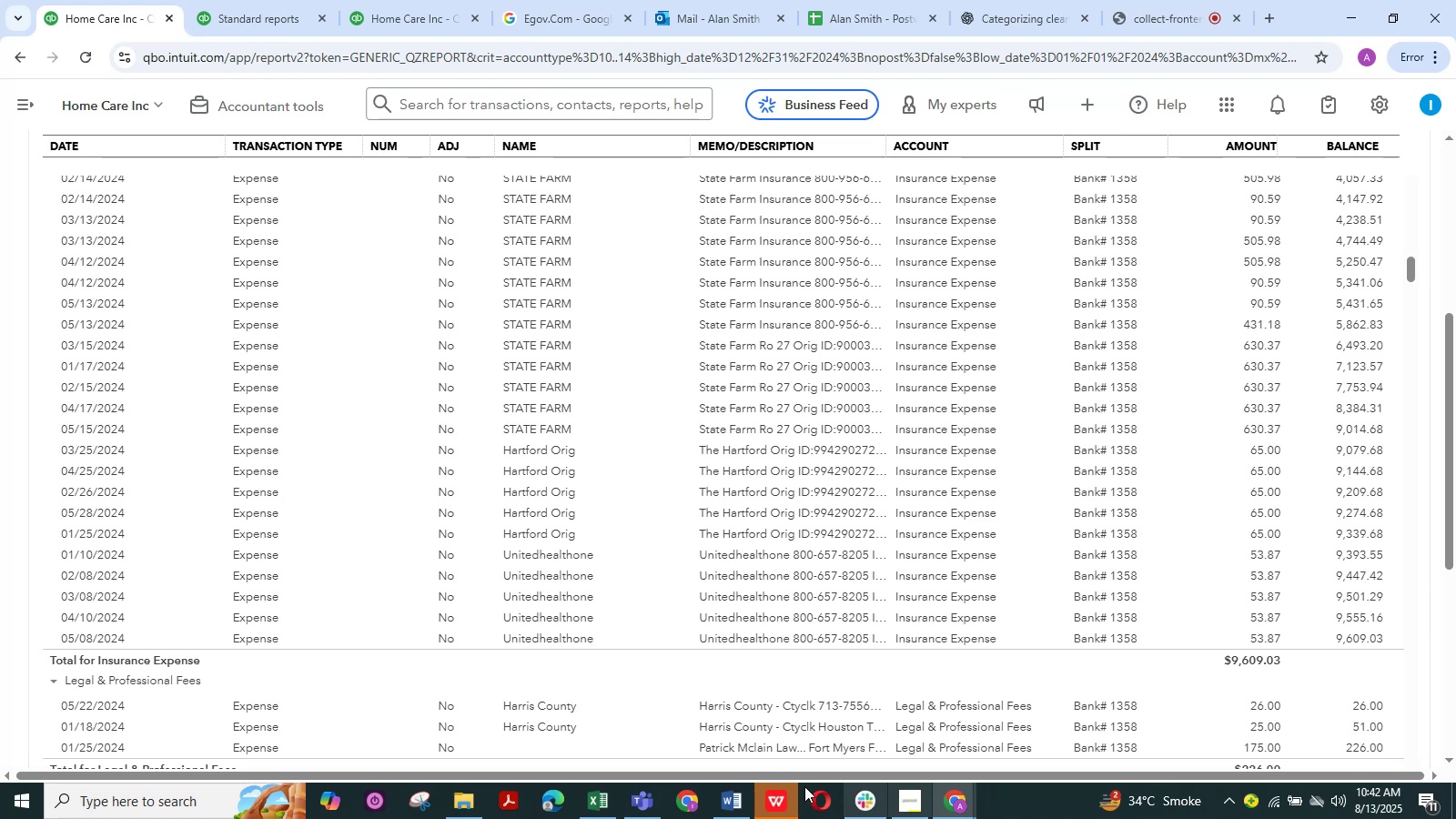 
left_click([727, 797])
 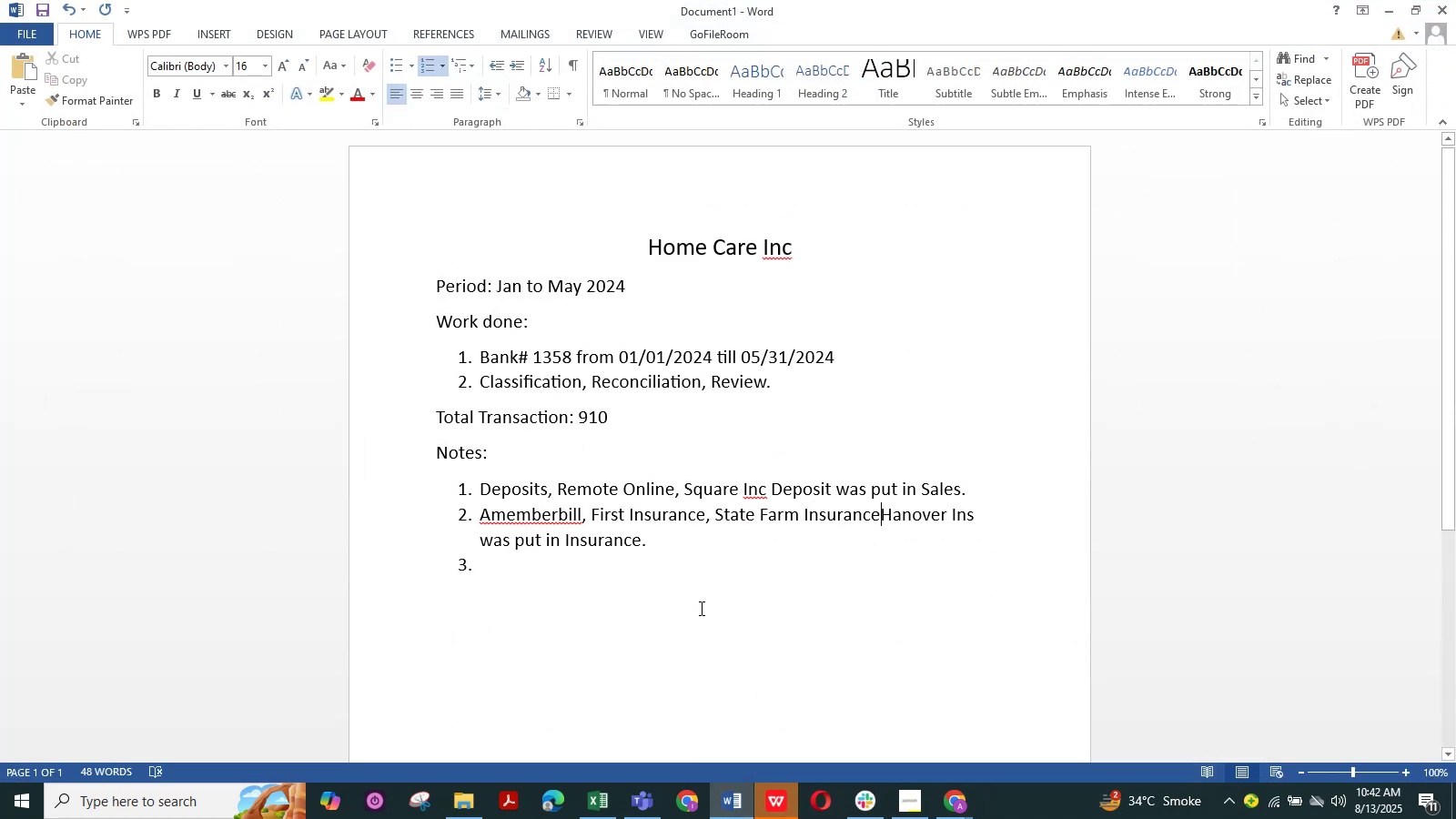 
key(Control+ControlLeft)
 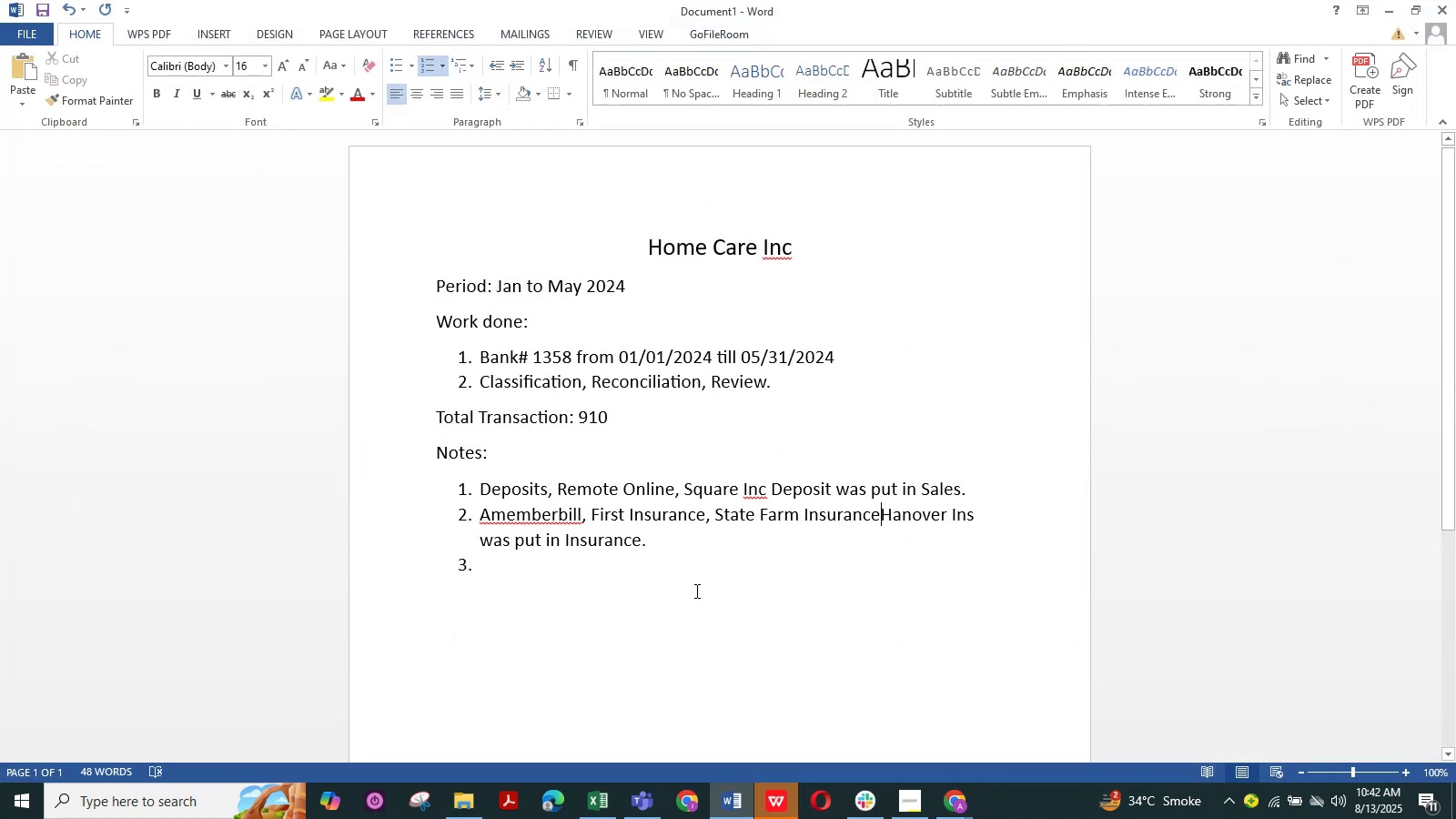 
key(Comma)
 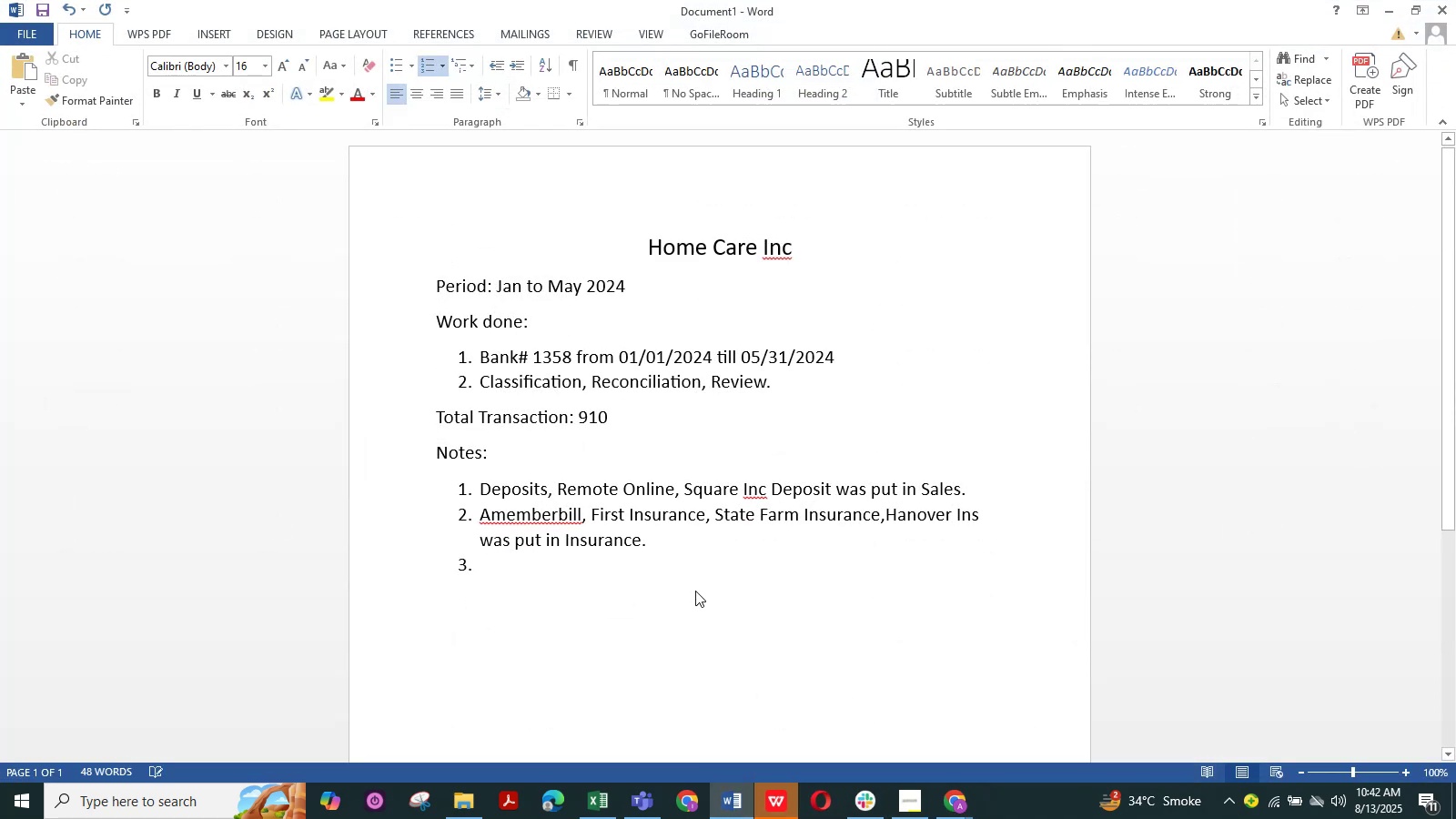 
key(Space)
 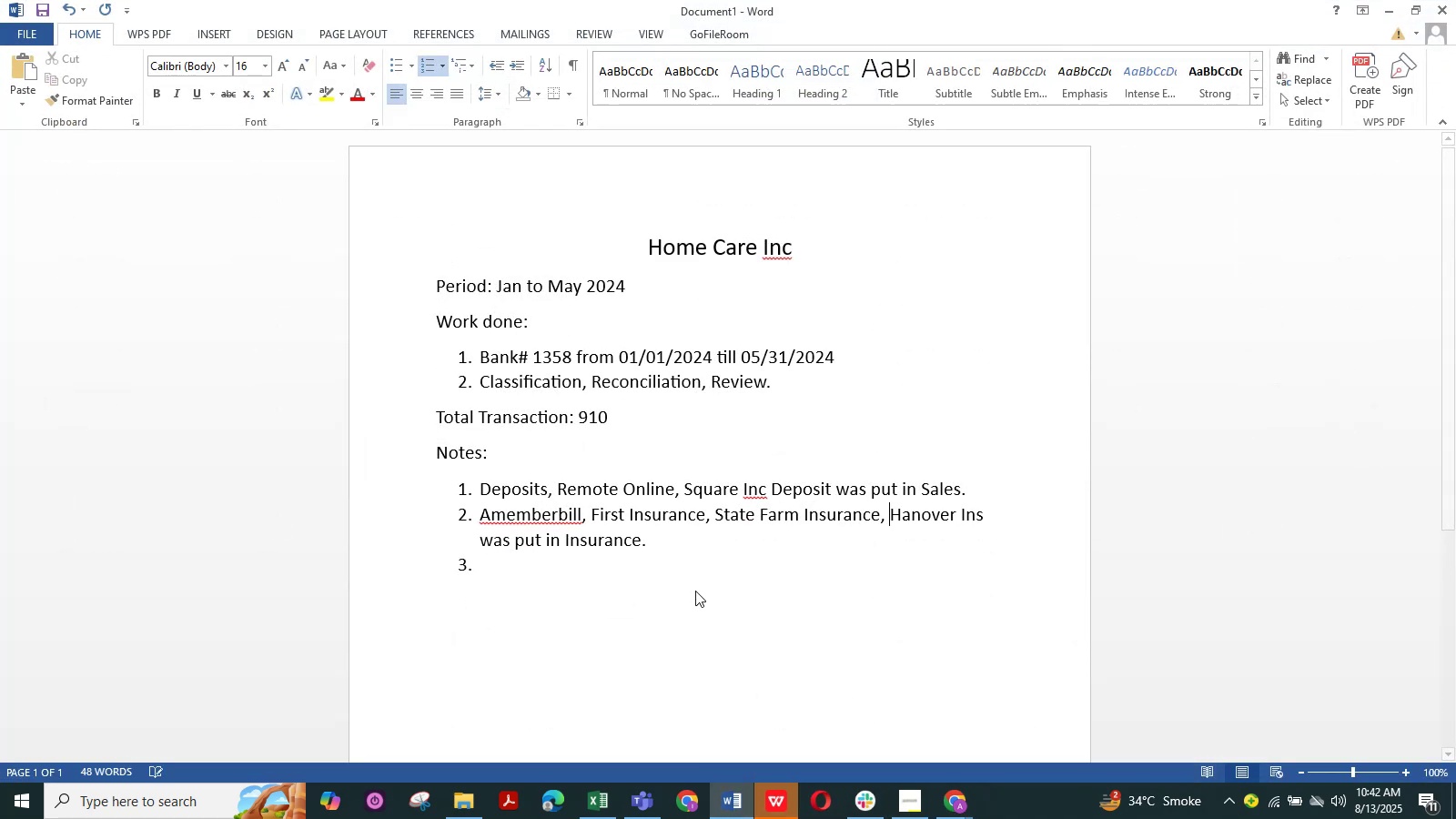 
key(Control+ControlLeft)
 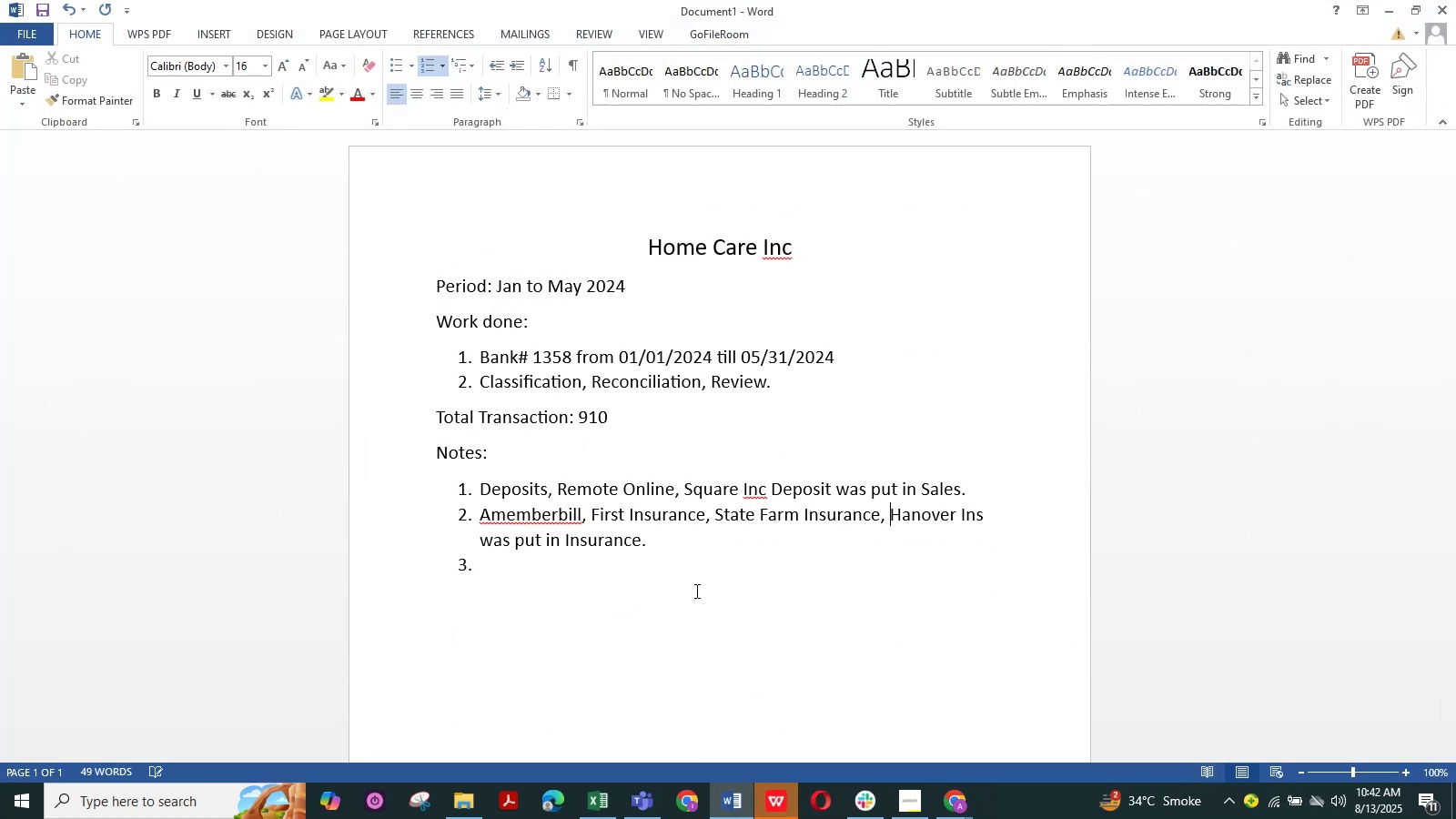 
key(Control+V)
 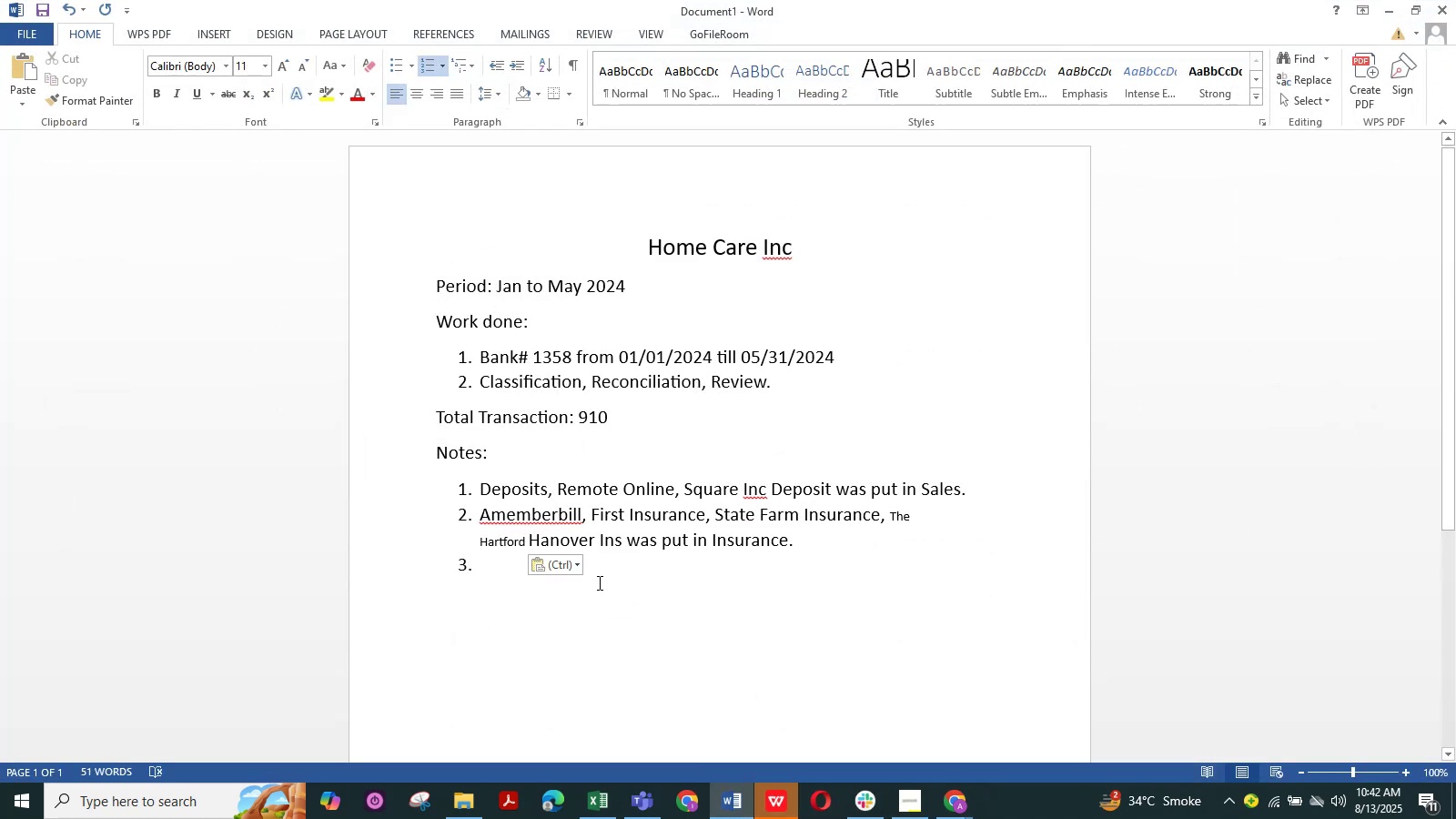 
left_click([551, 560])
 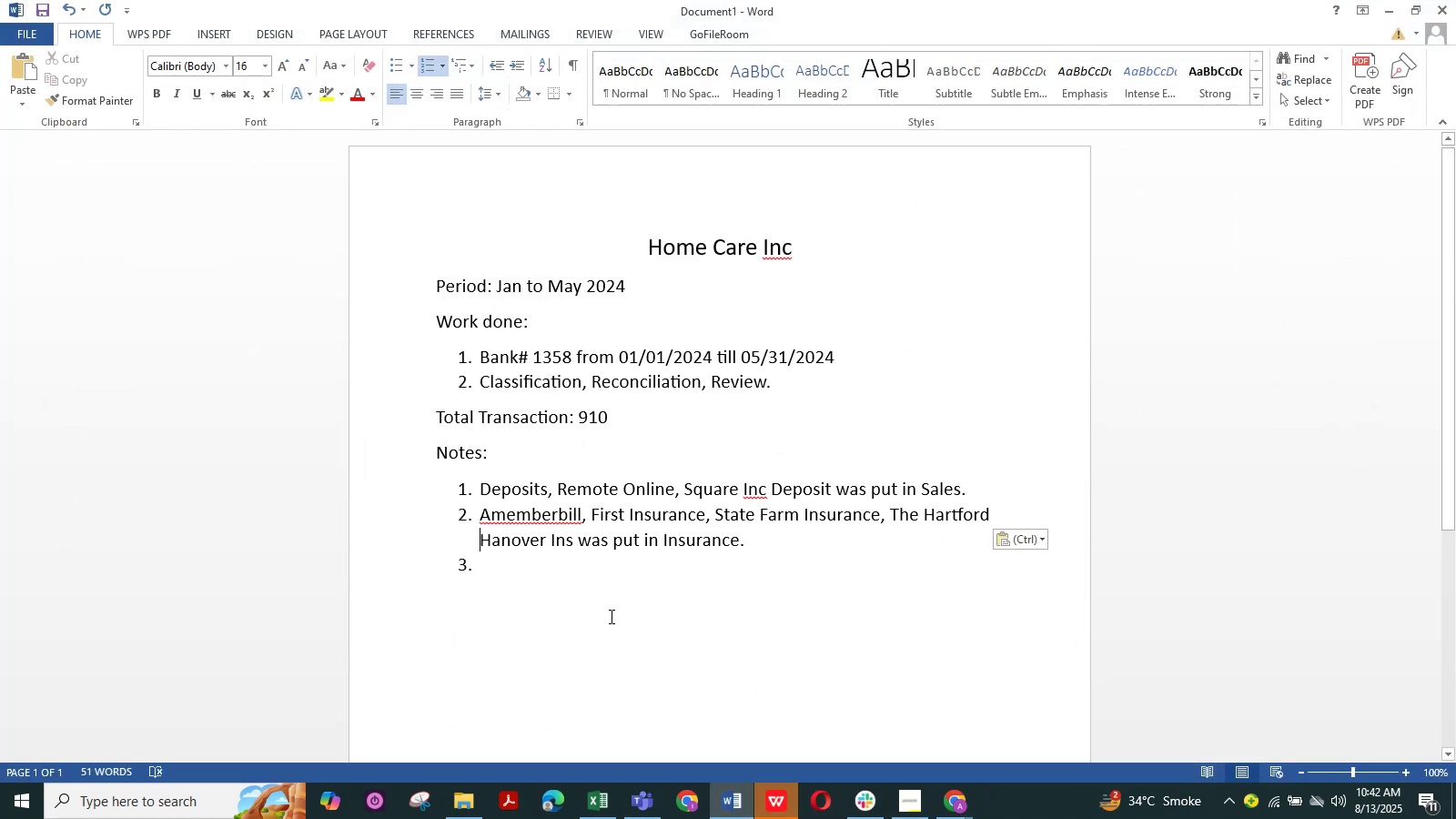 
hold_key(key=ArrowRight, duration=0.97)
 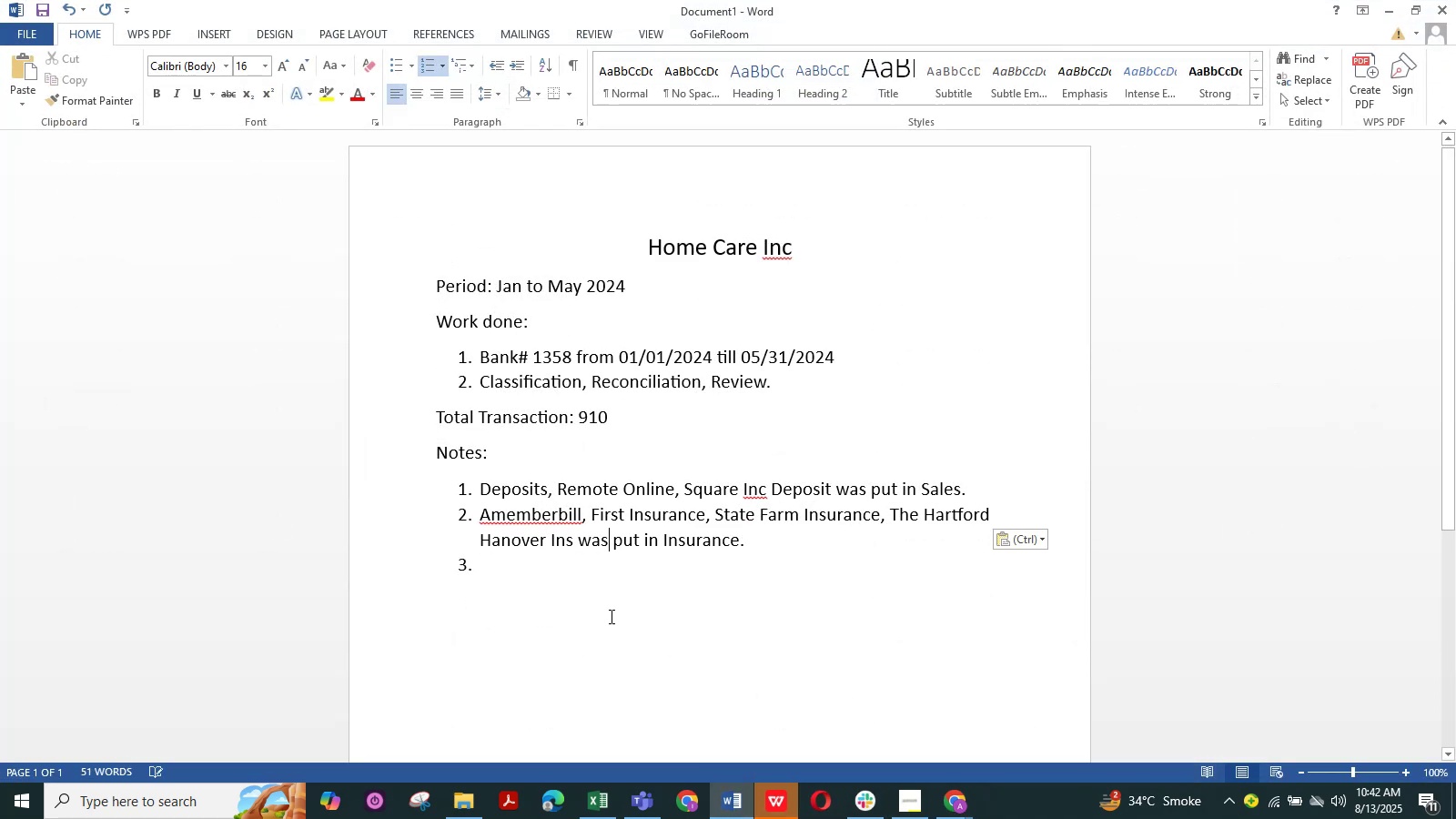 
key(ArrowLeft)
 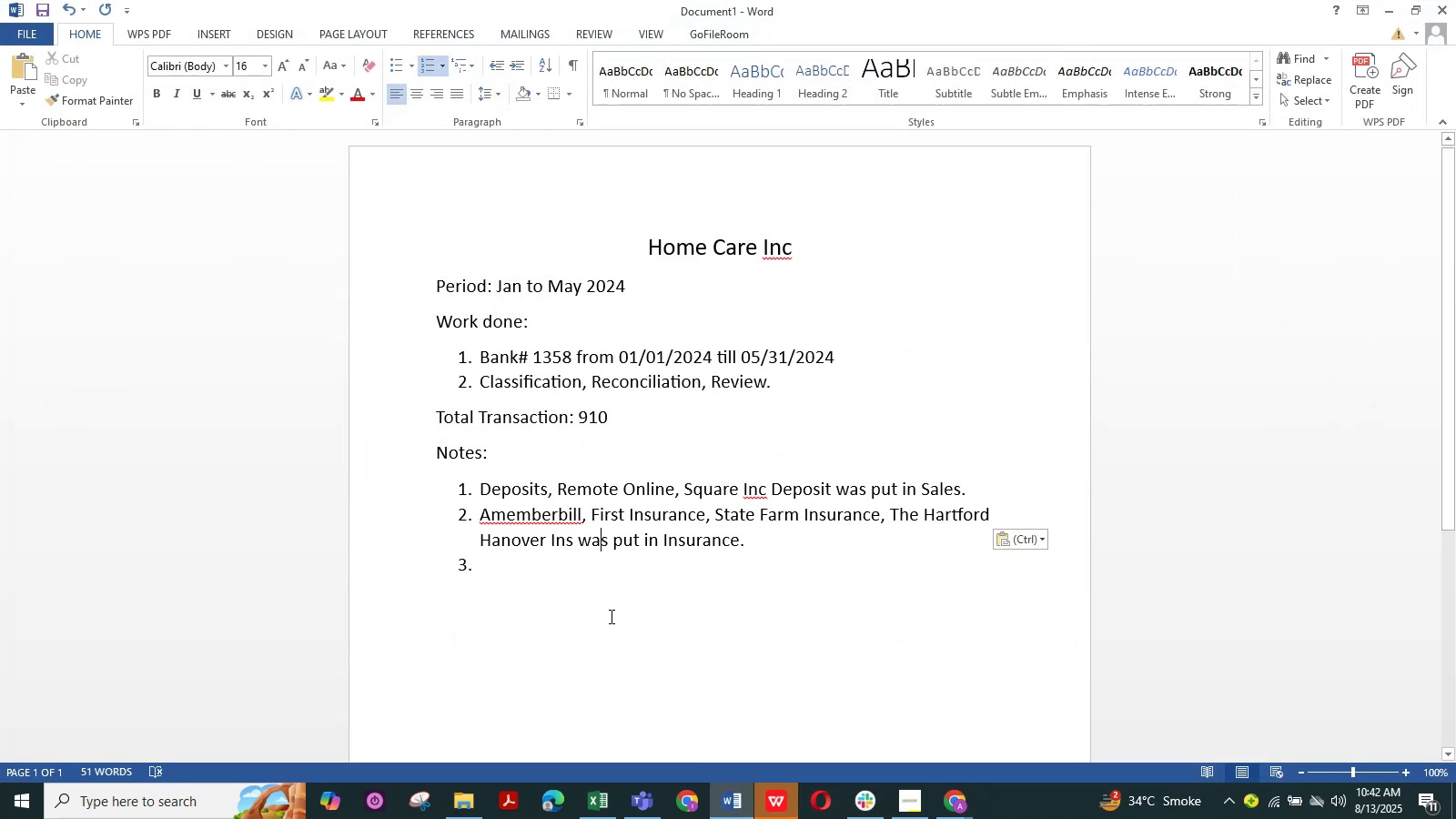 
key(ArrowLeft)
 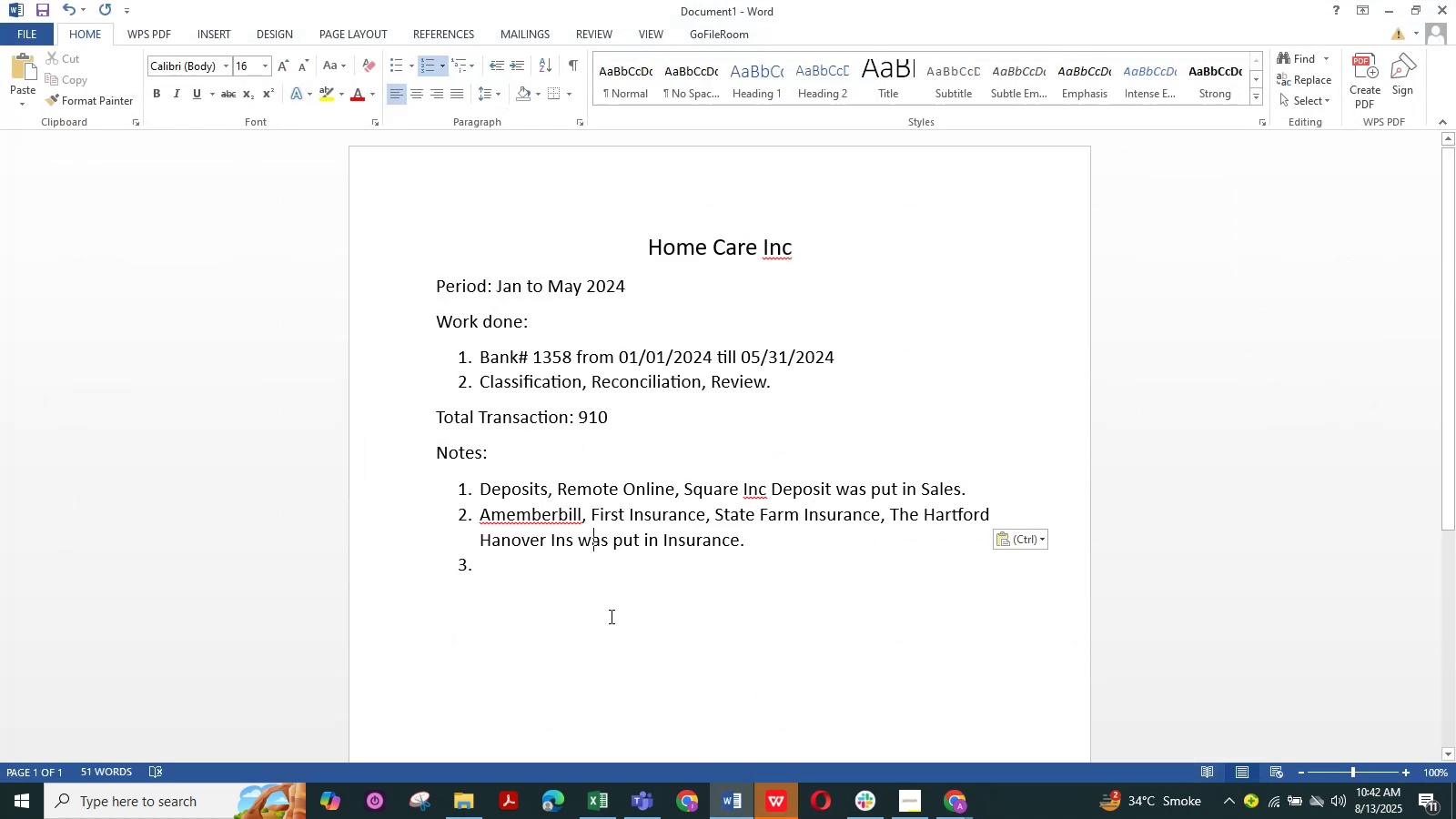 
key(ArrowLeft)
 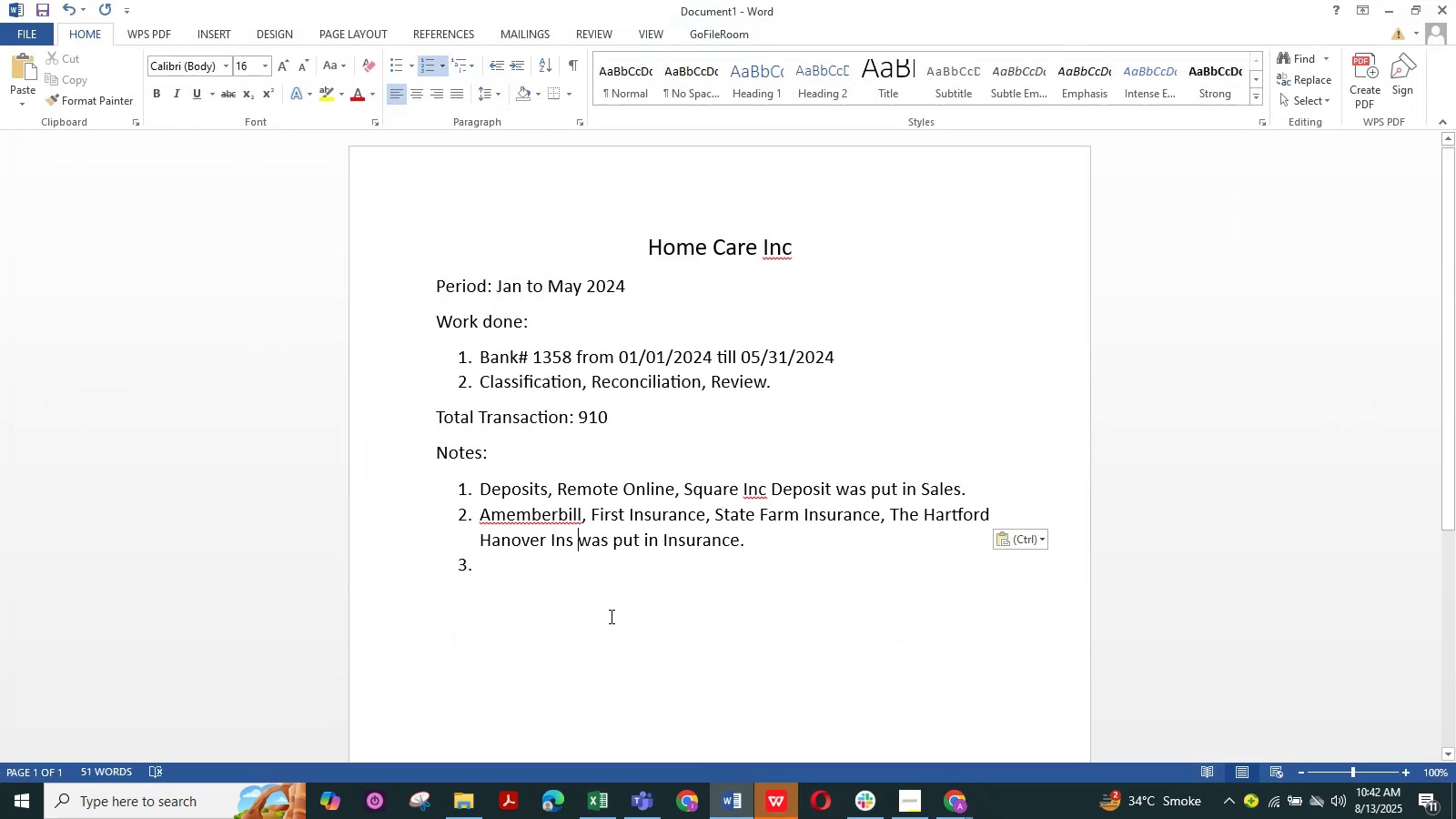 
key(ArrowLeft)
 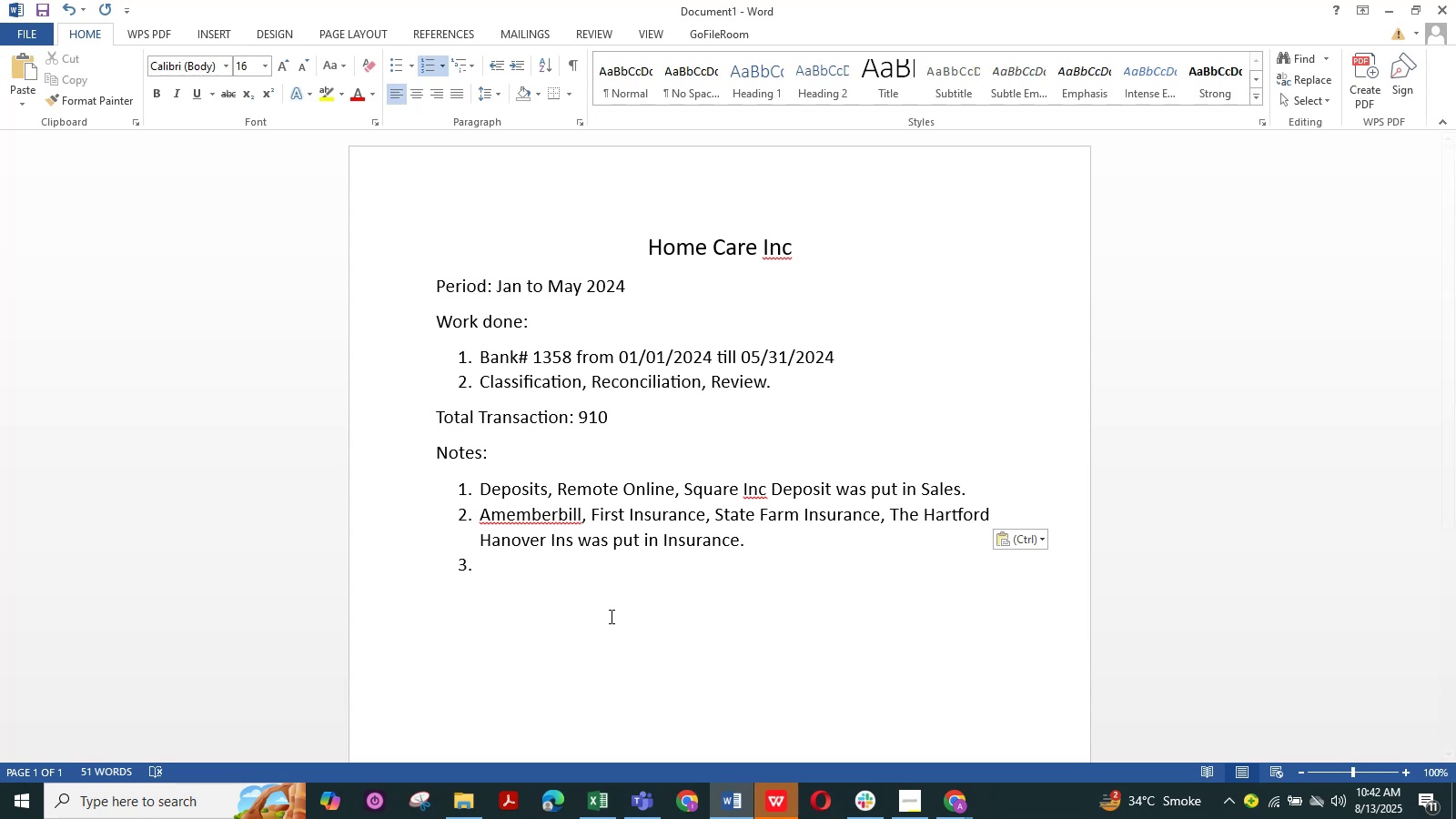 
key(Comma)
 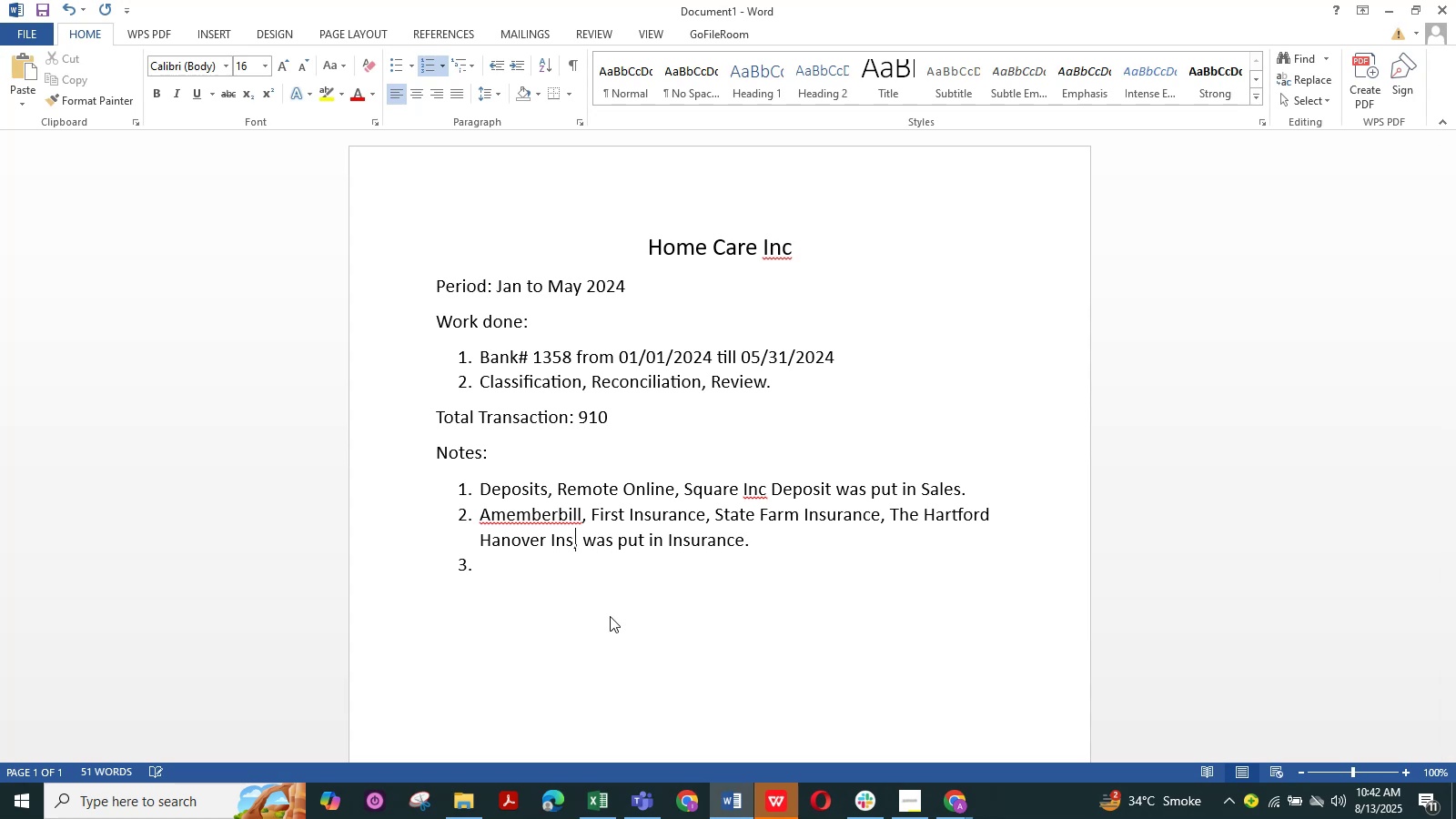 
key(Space)
 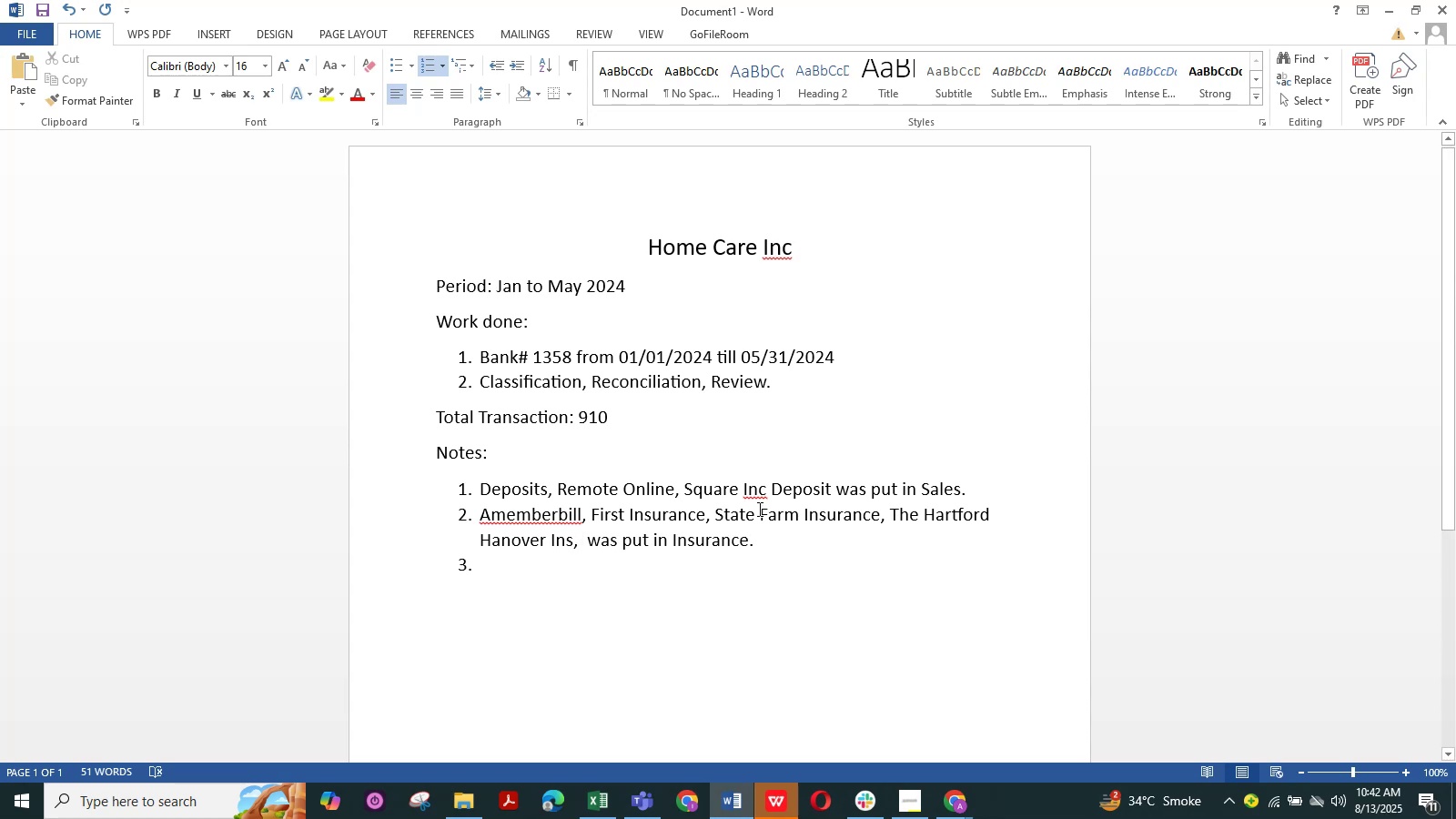 
right_click([757, 490])
 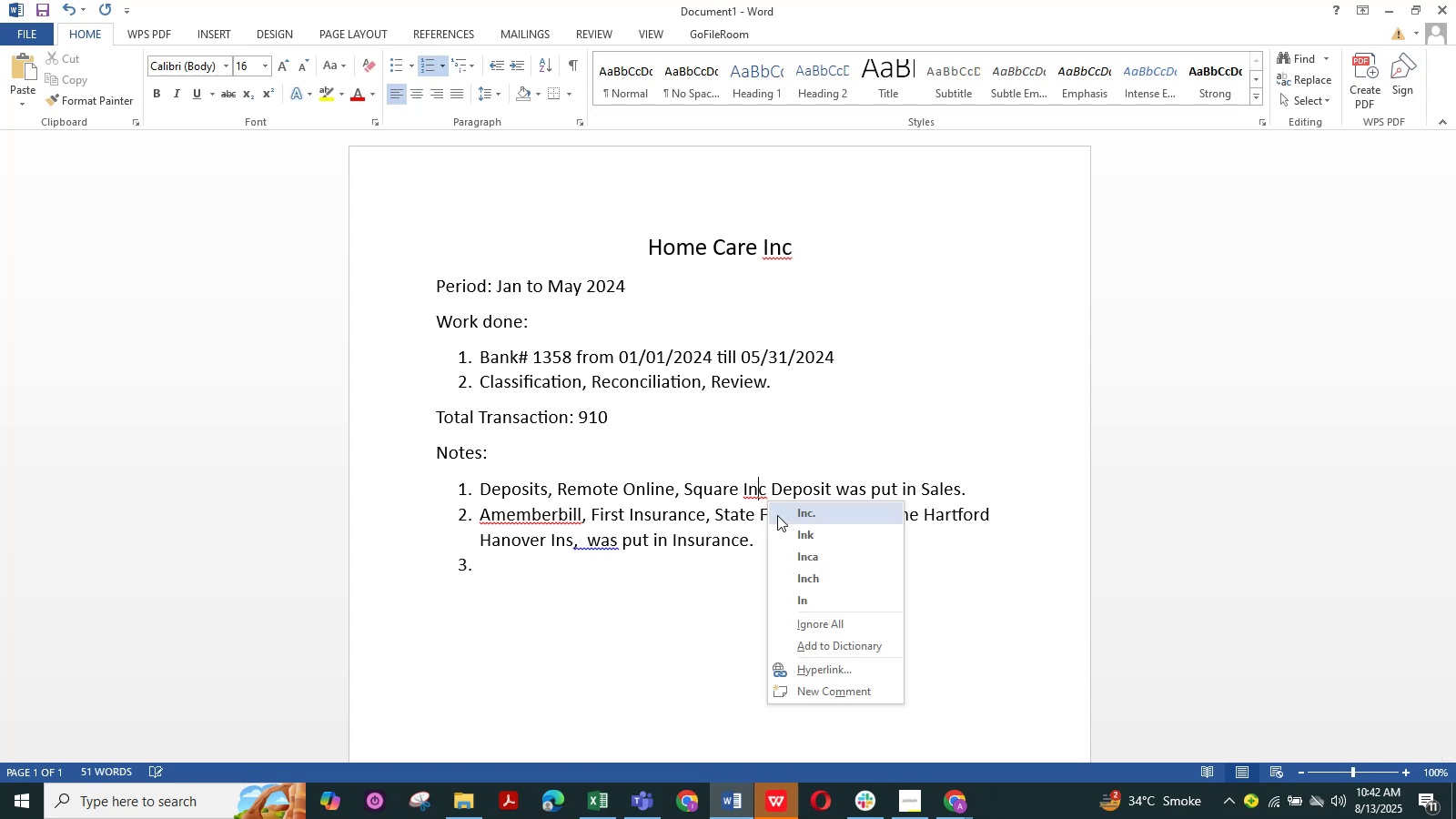 
left_click([777, 515])
 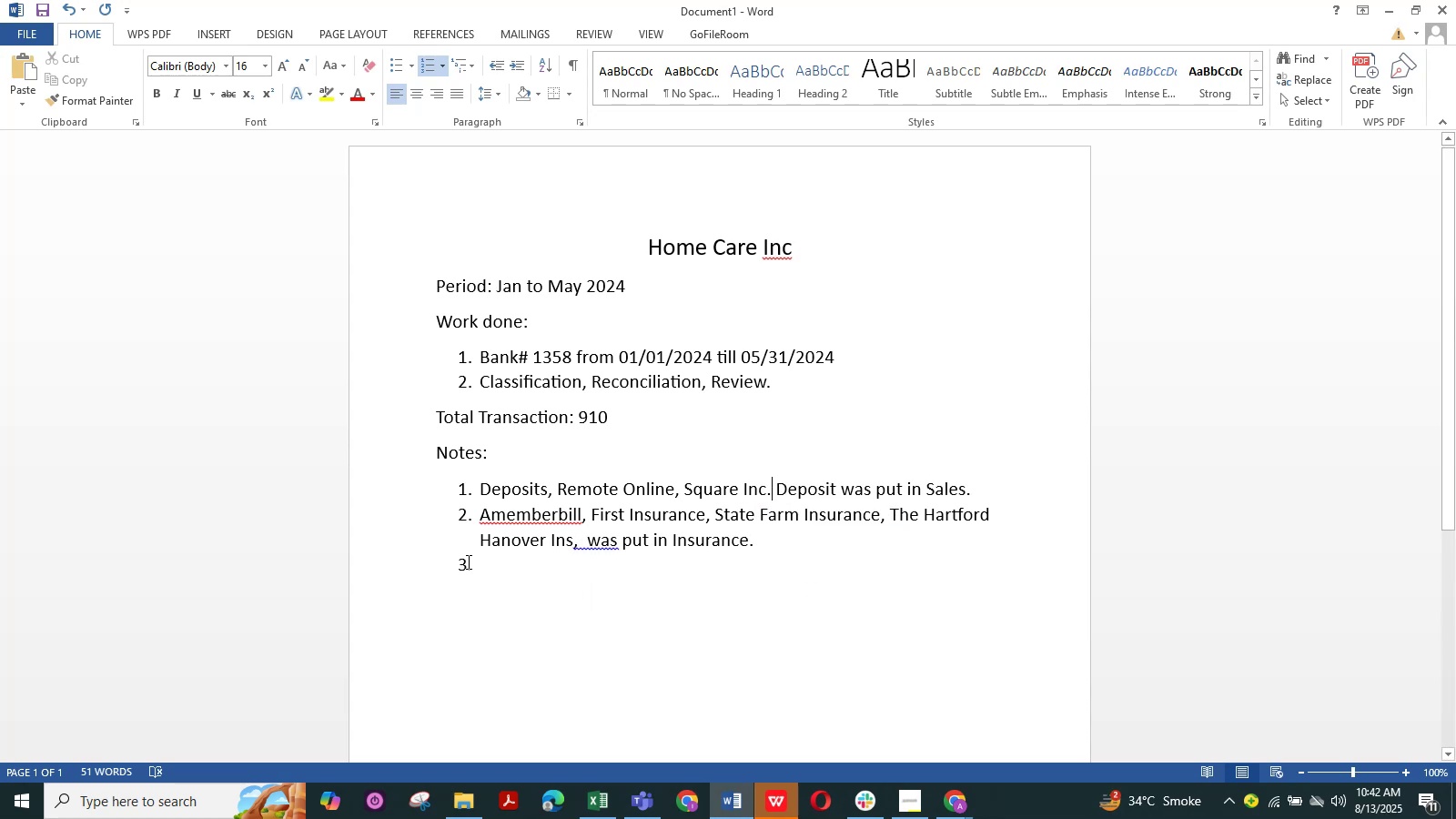 
right_click([506, 513])
 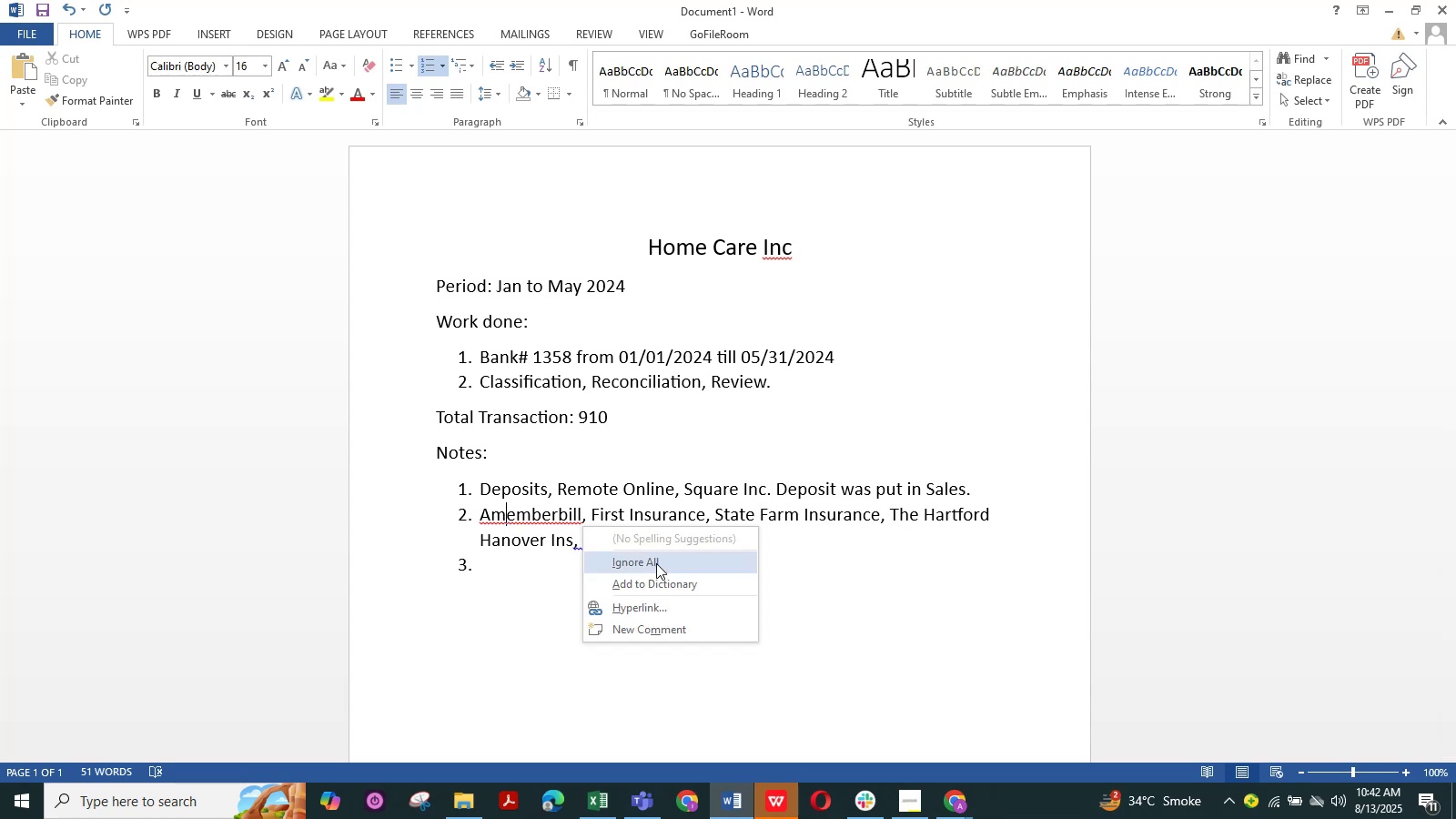 
left_click([656, 563])
 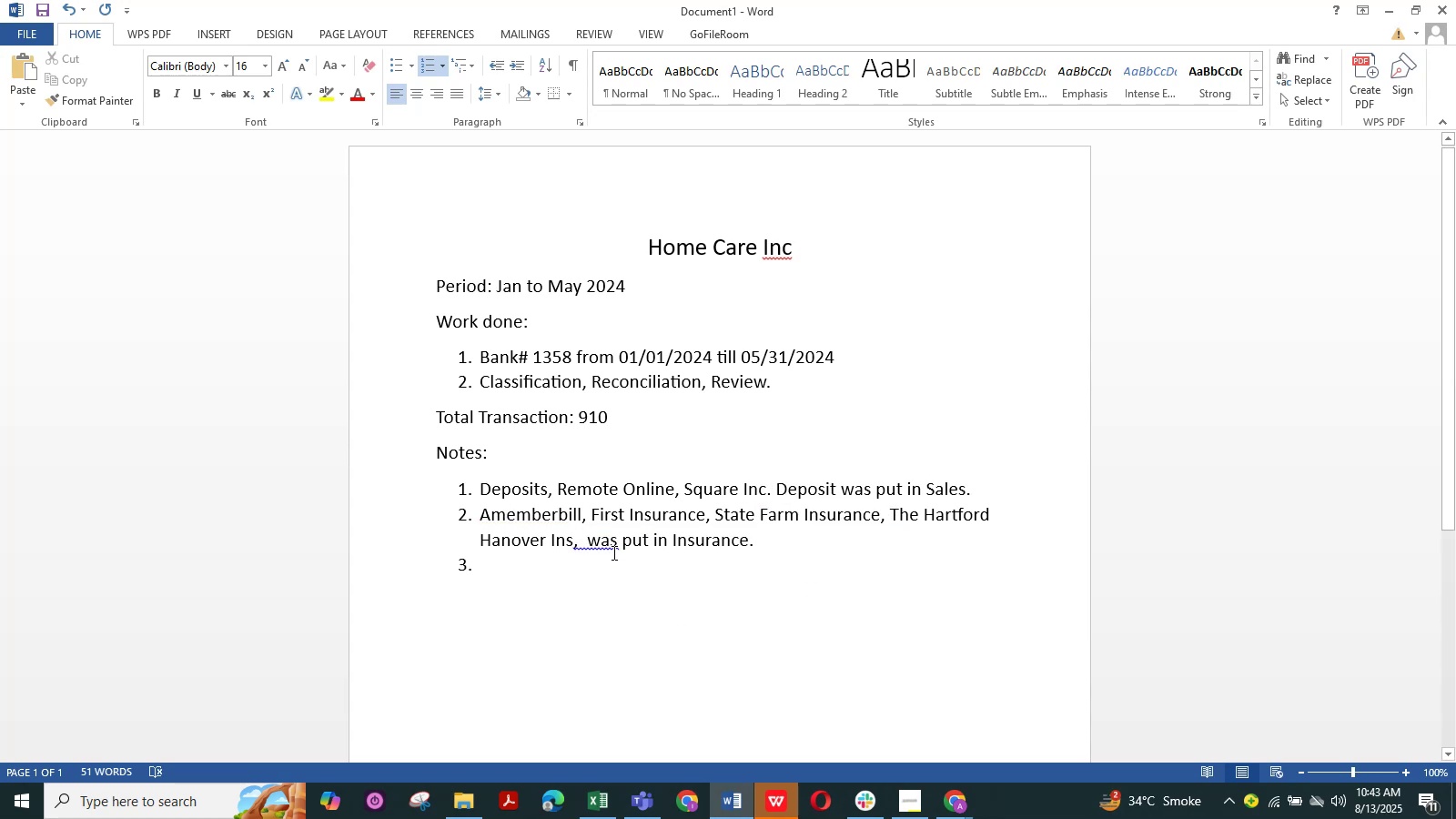 
left_click([589, 549])
 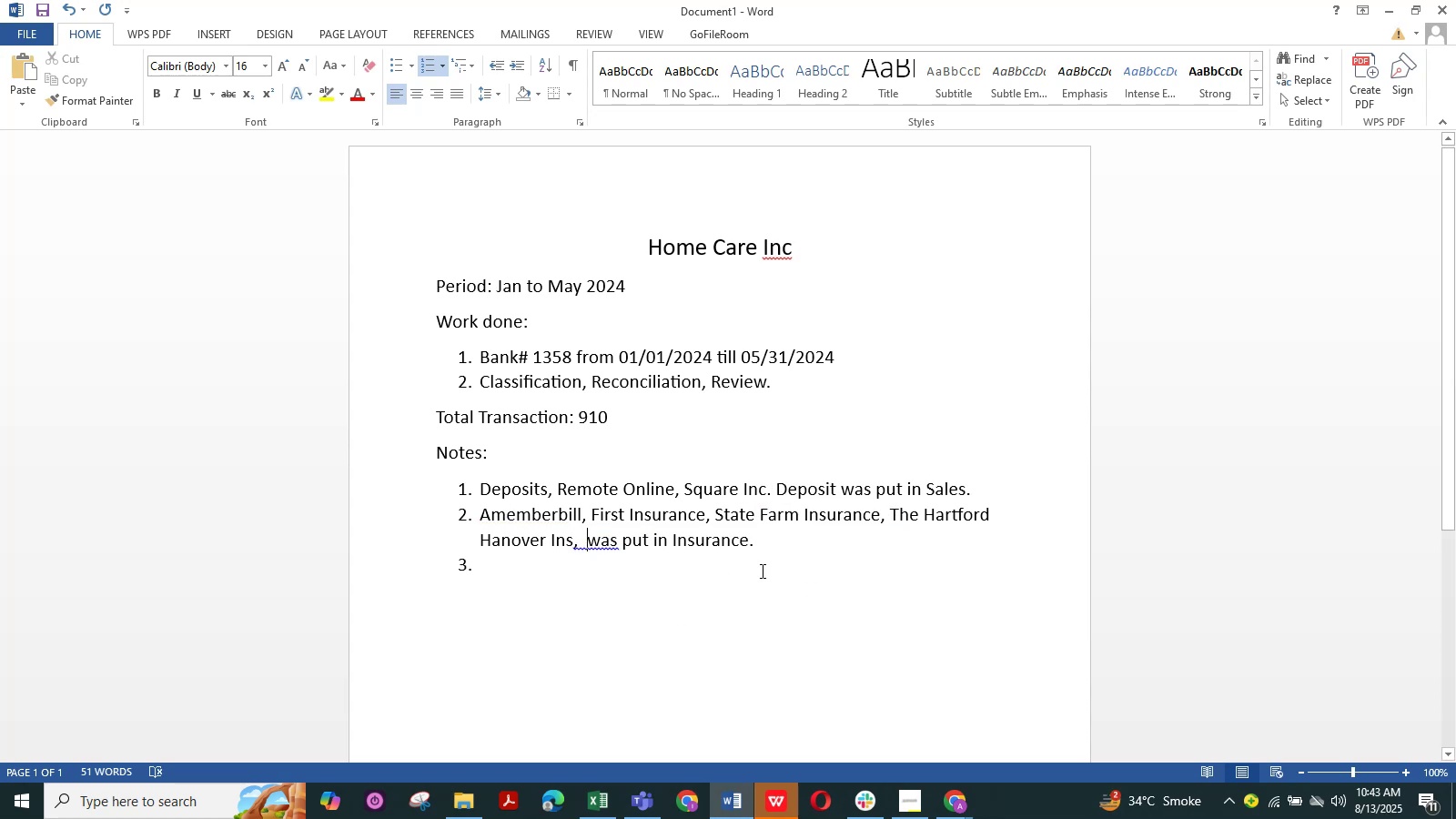 
key(Backspace)
 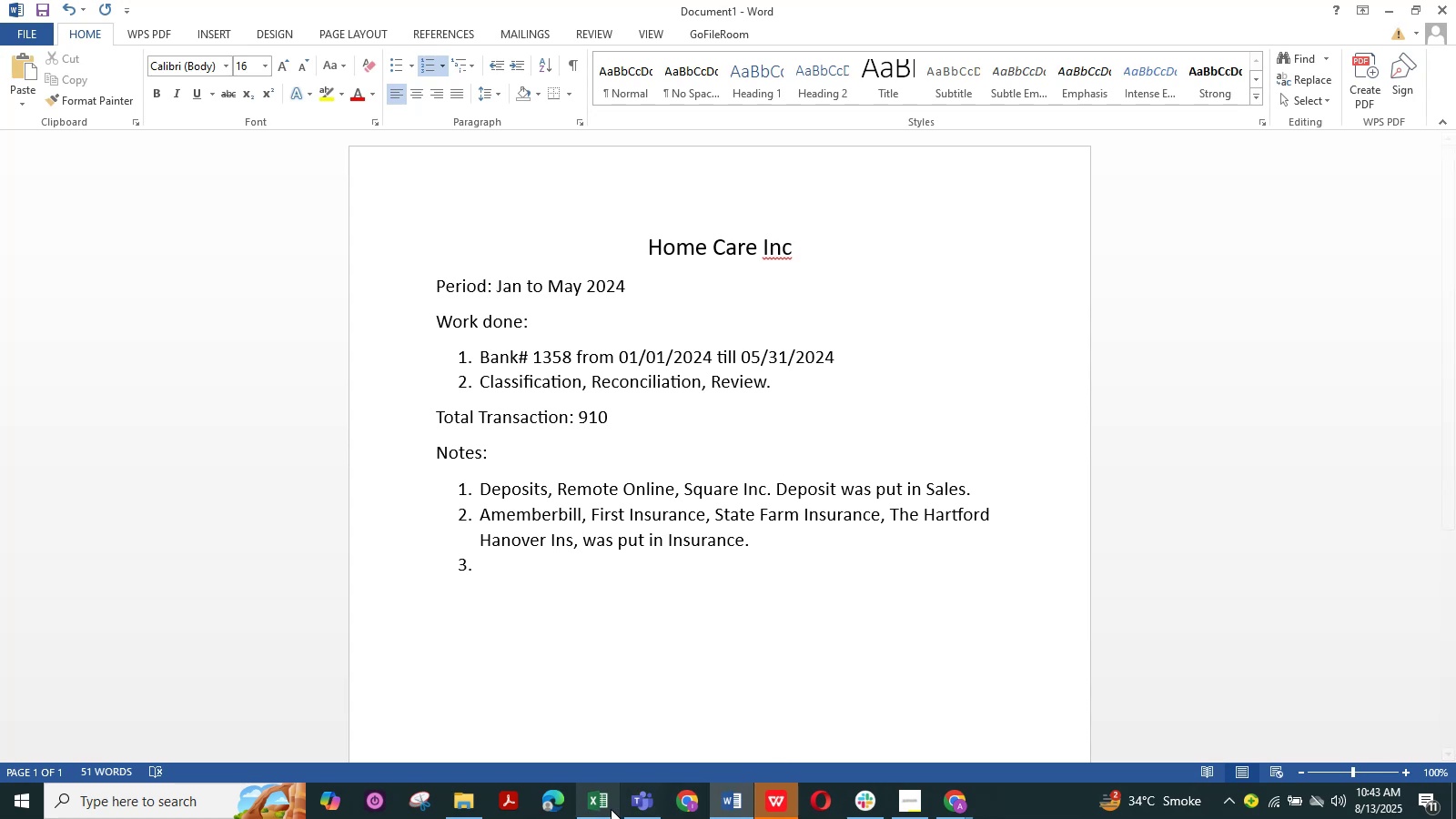 
left_click([962, 795])
 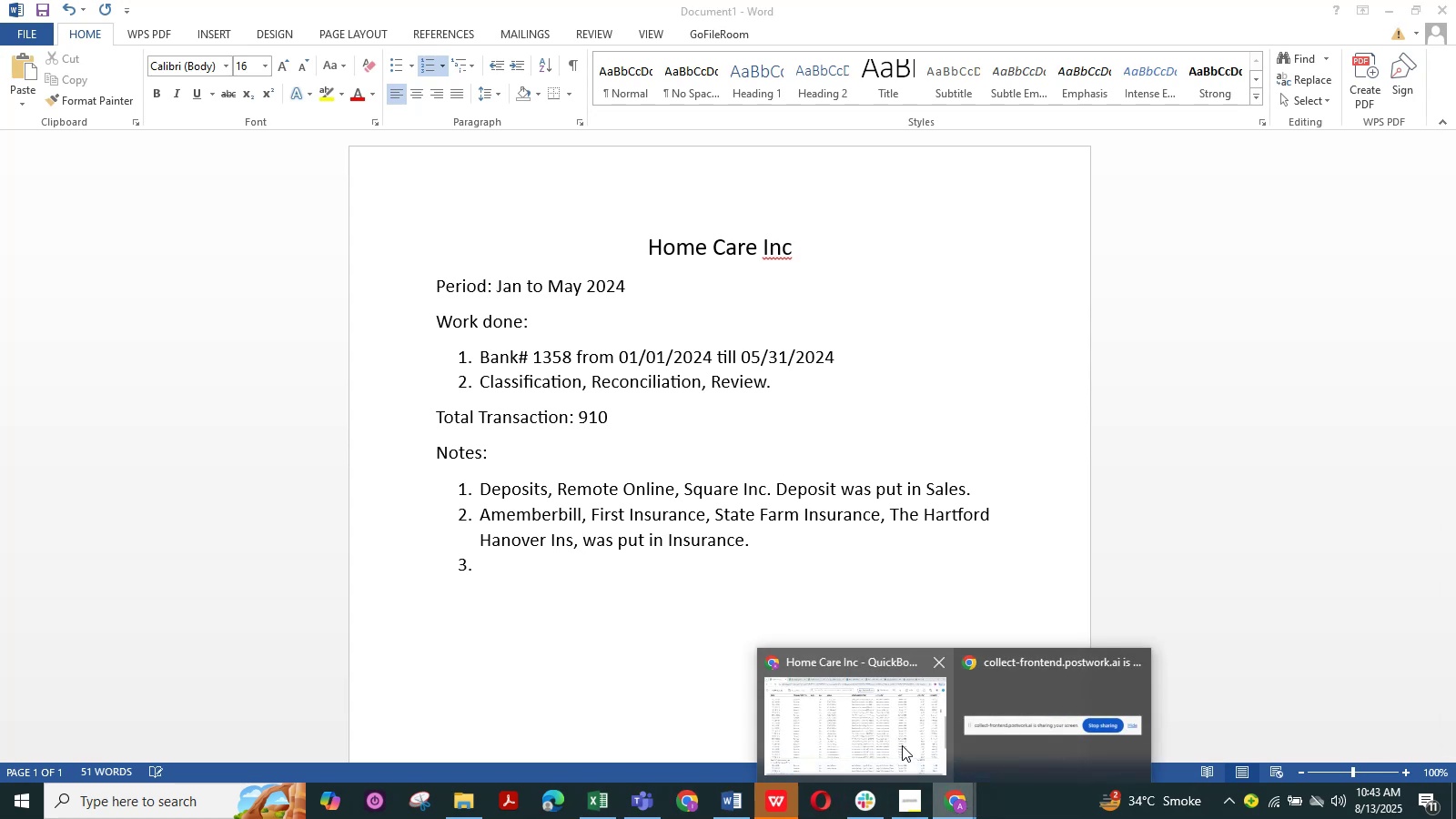 
left_click([902, 745])
 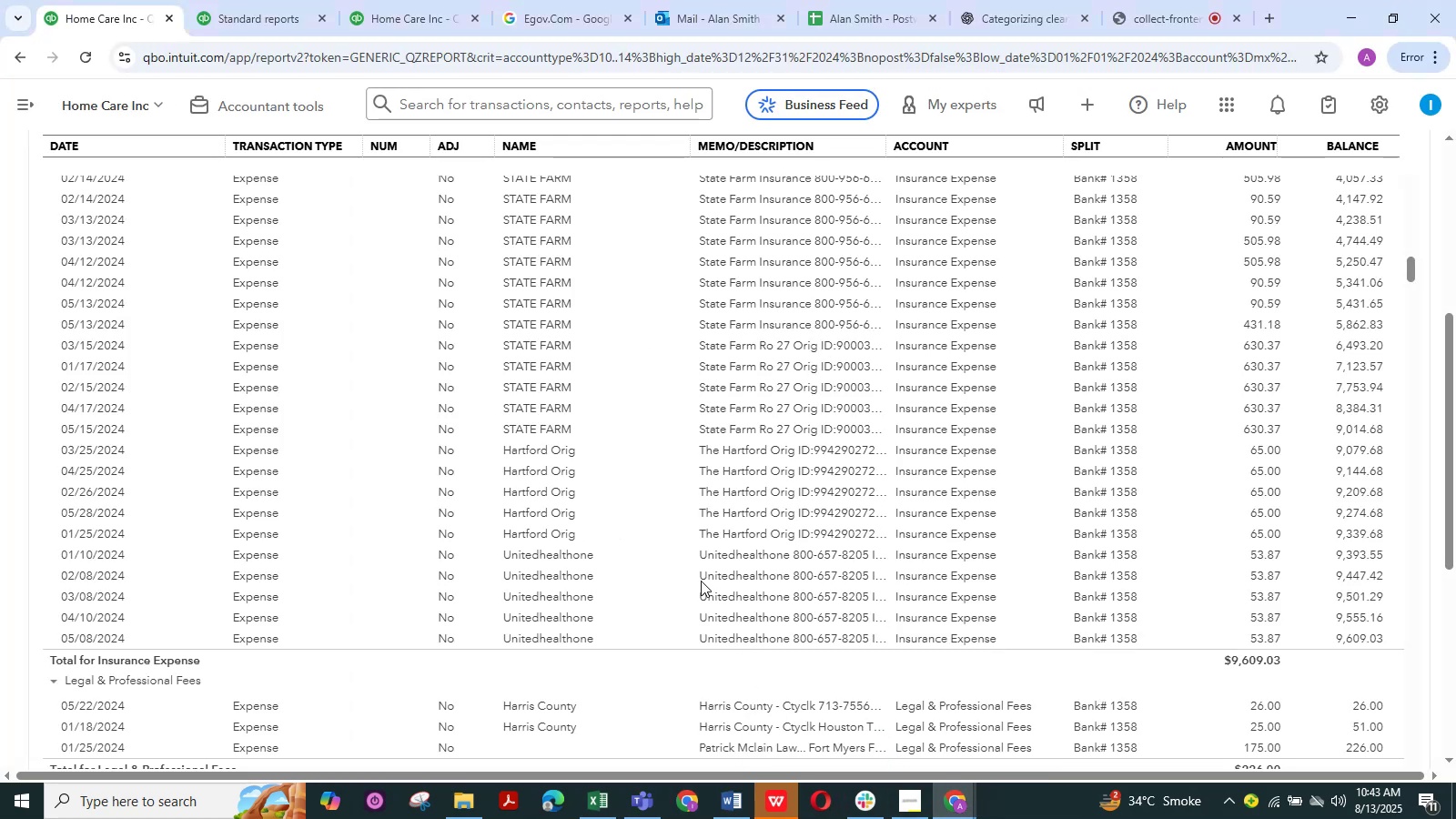 
left_click_drag(start_coordinate=[684, 561], to_coordinate=[655, 550])
 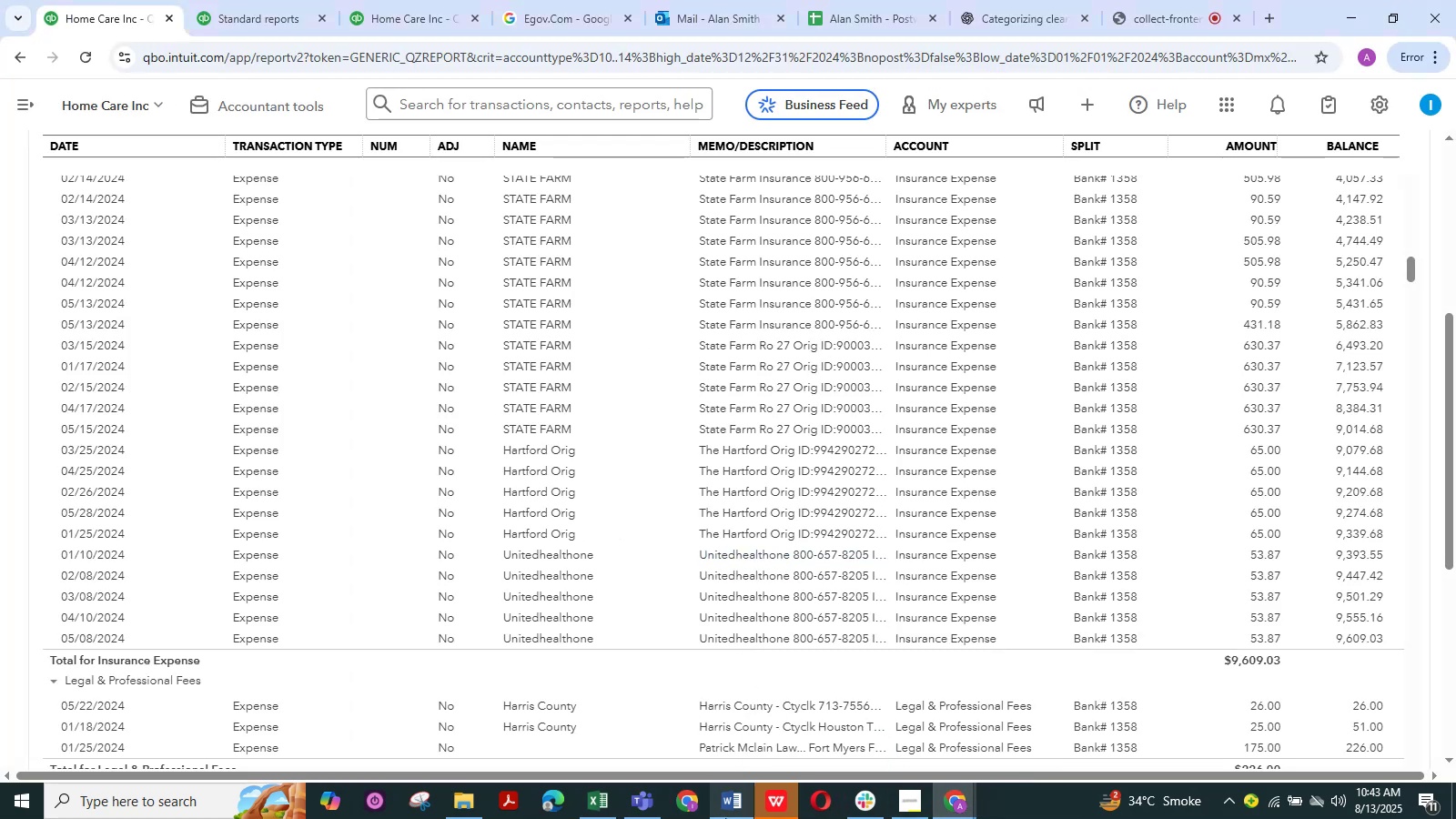 
key(Control+C)
 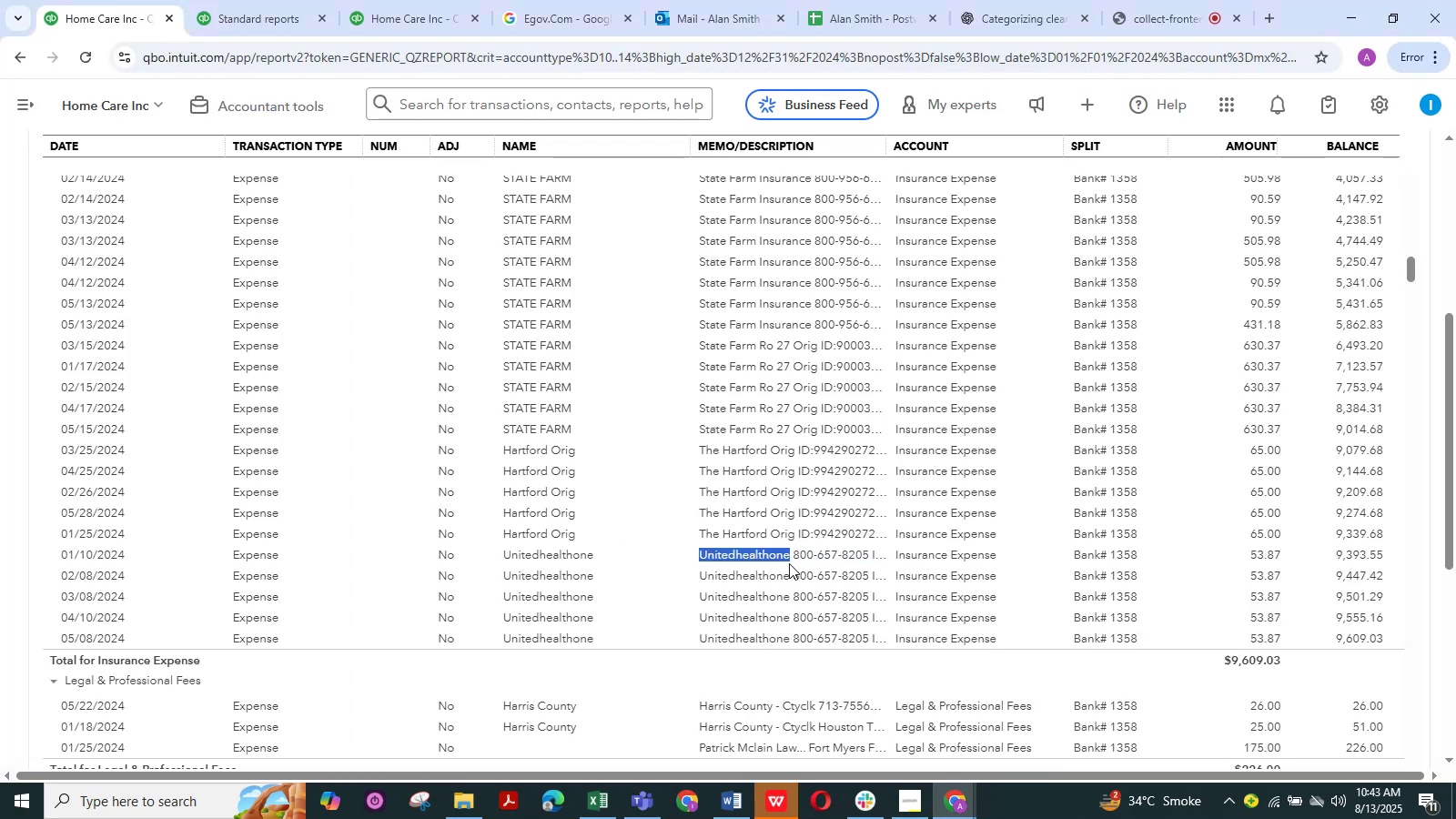 
key(Control+C)
 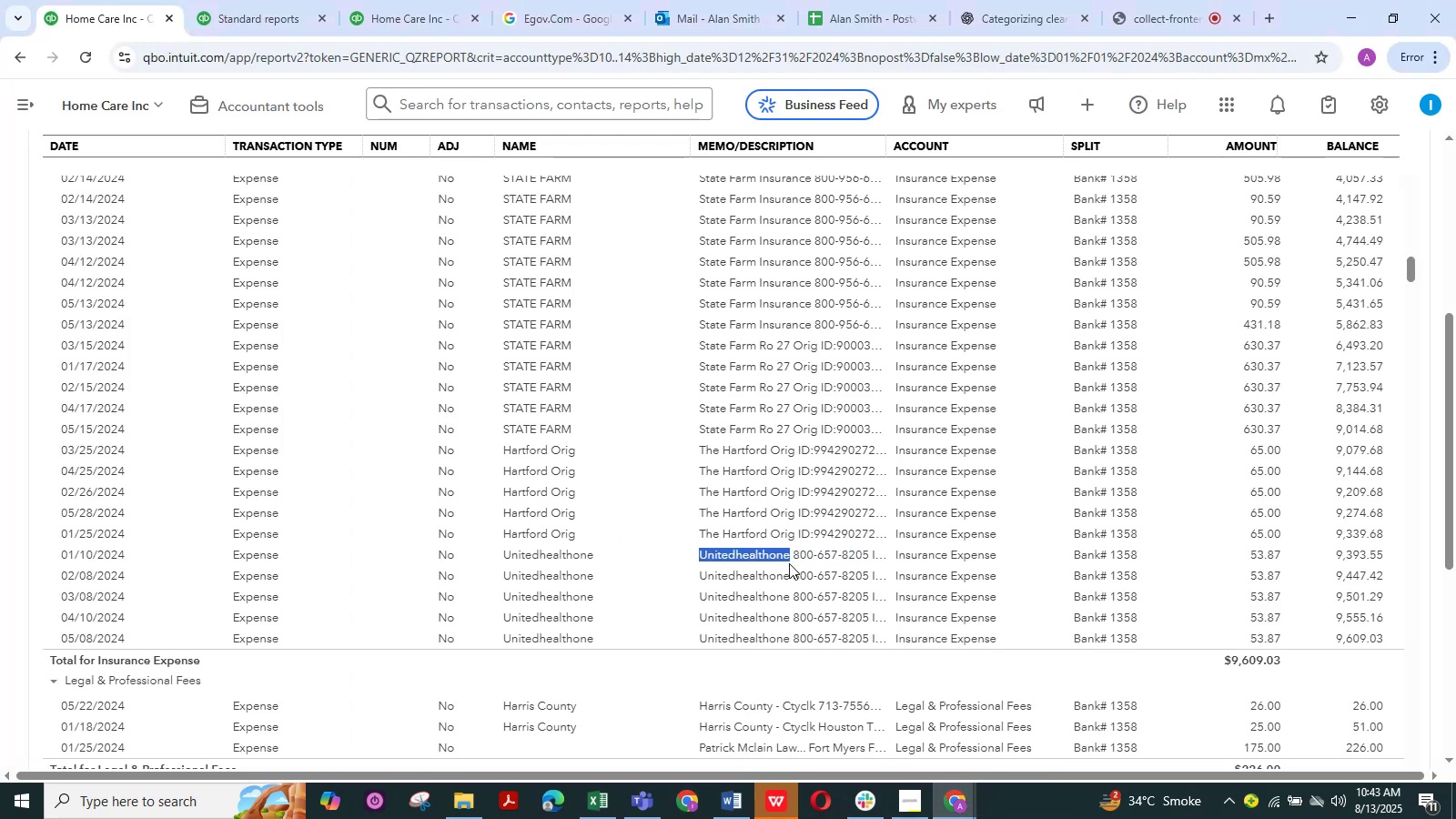 
key(Control+C)
 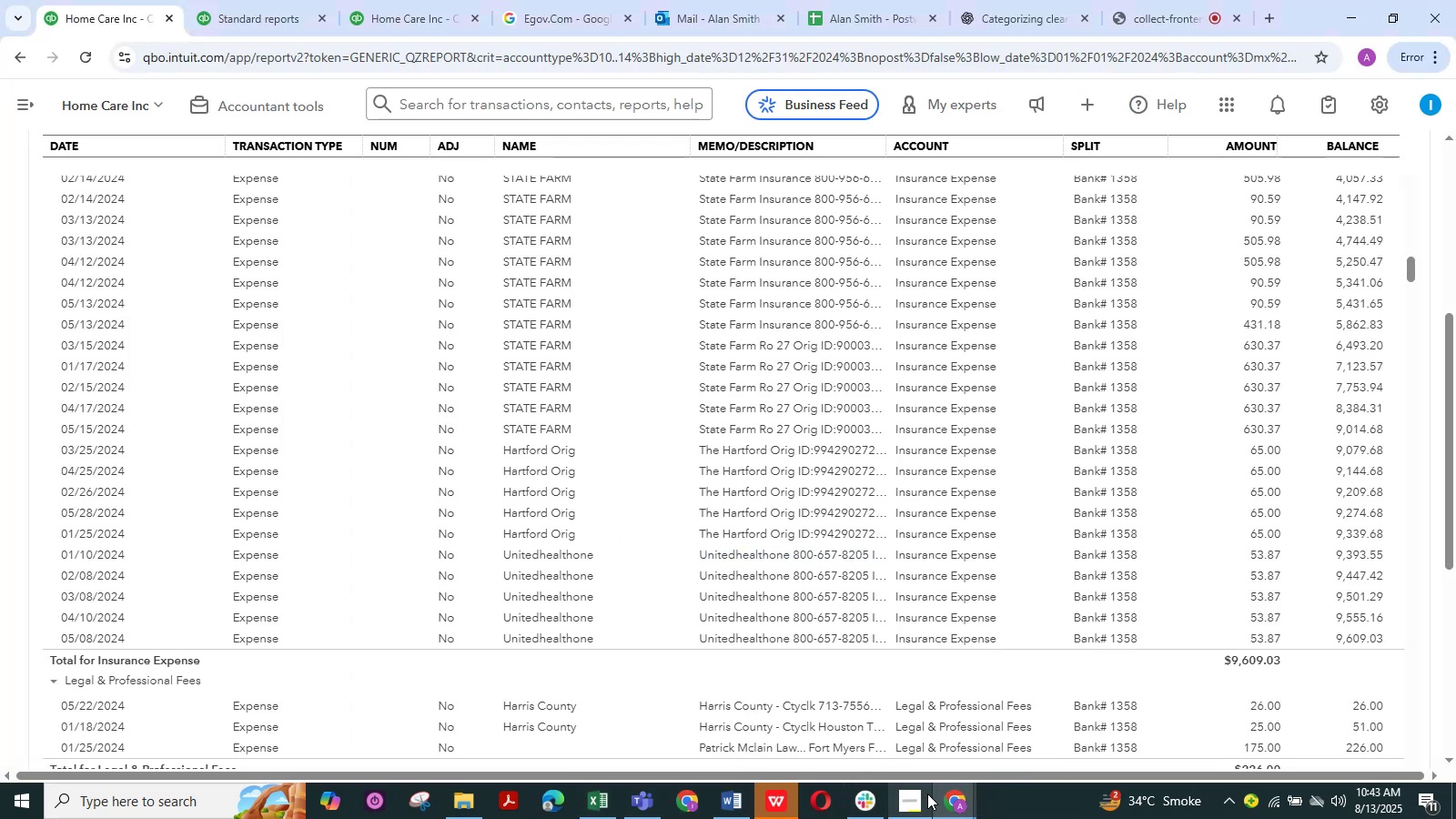 
double_click([845, 723])
 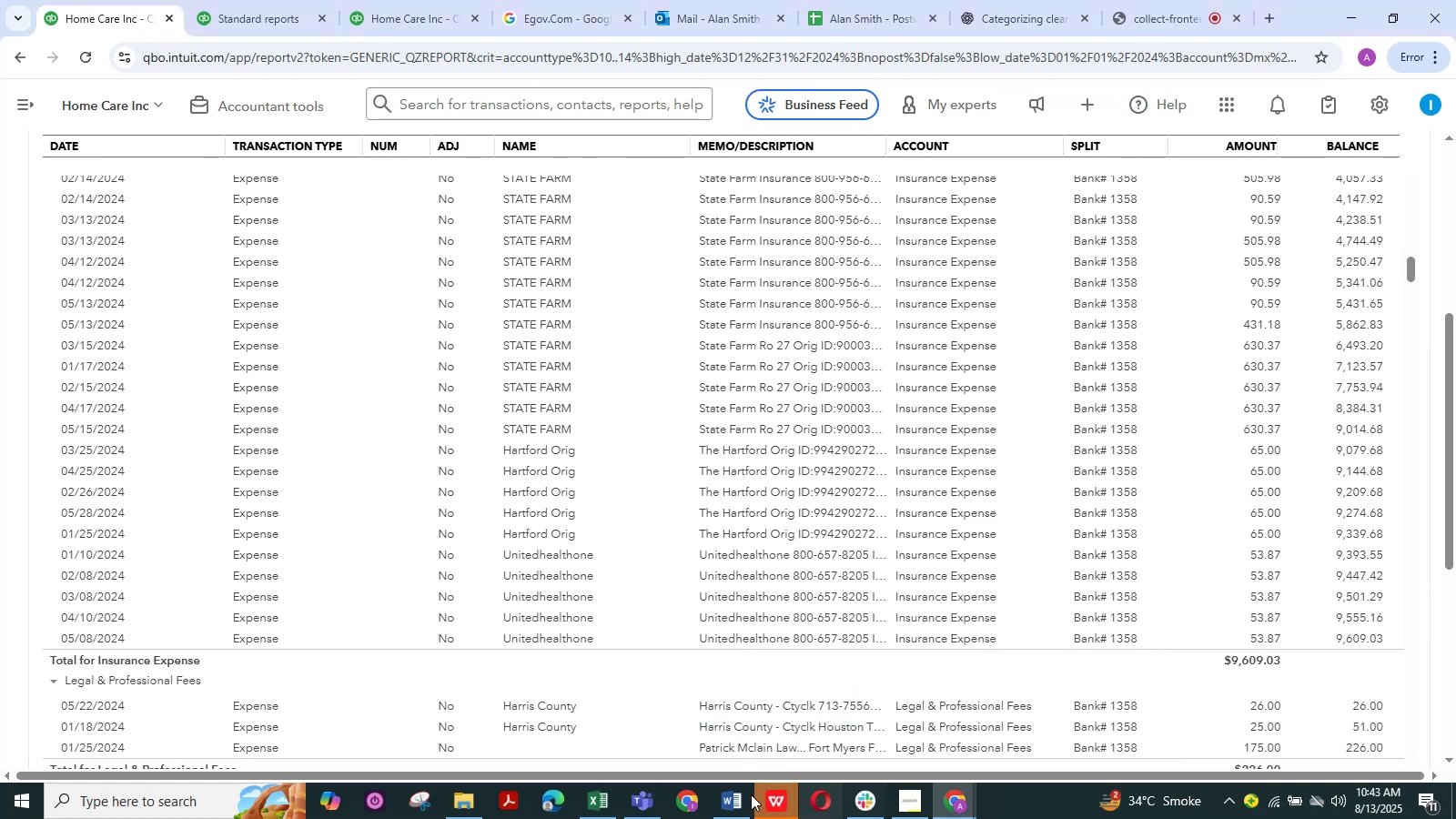 
left_click([717, 798])
 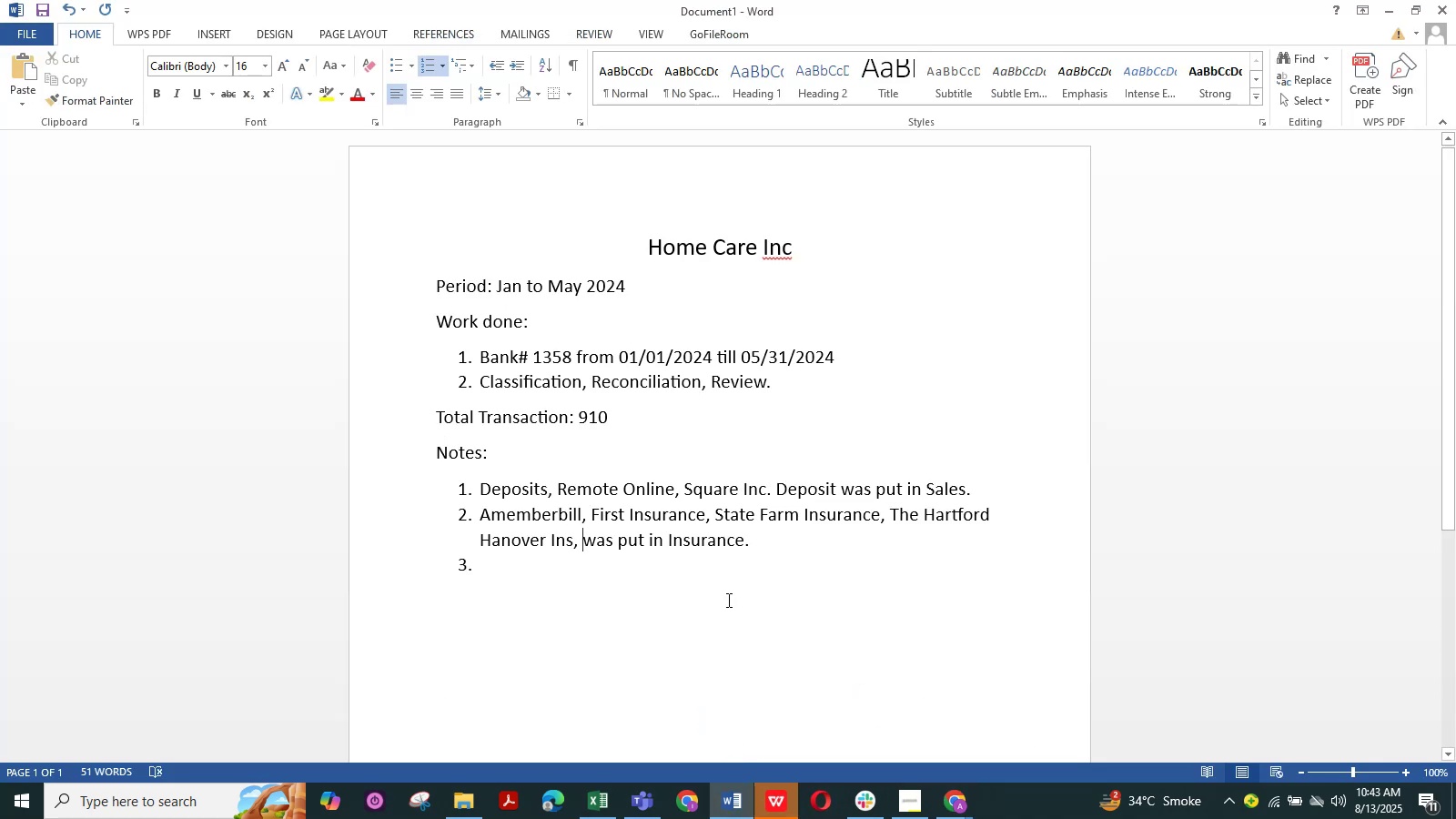 
key(Control+ControlLeft)
 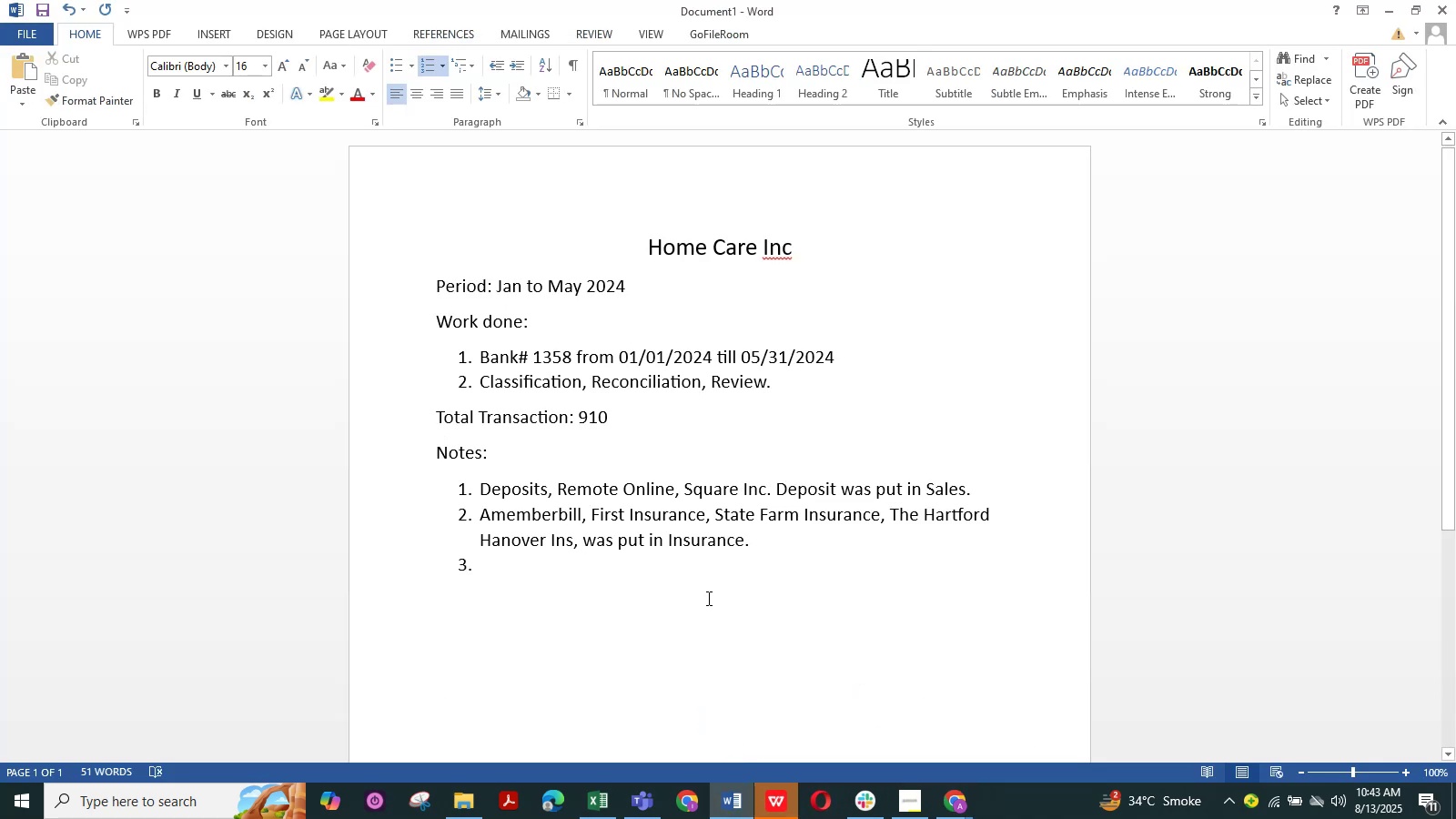 
key(Control+V)
 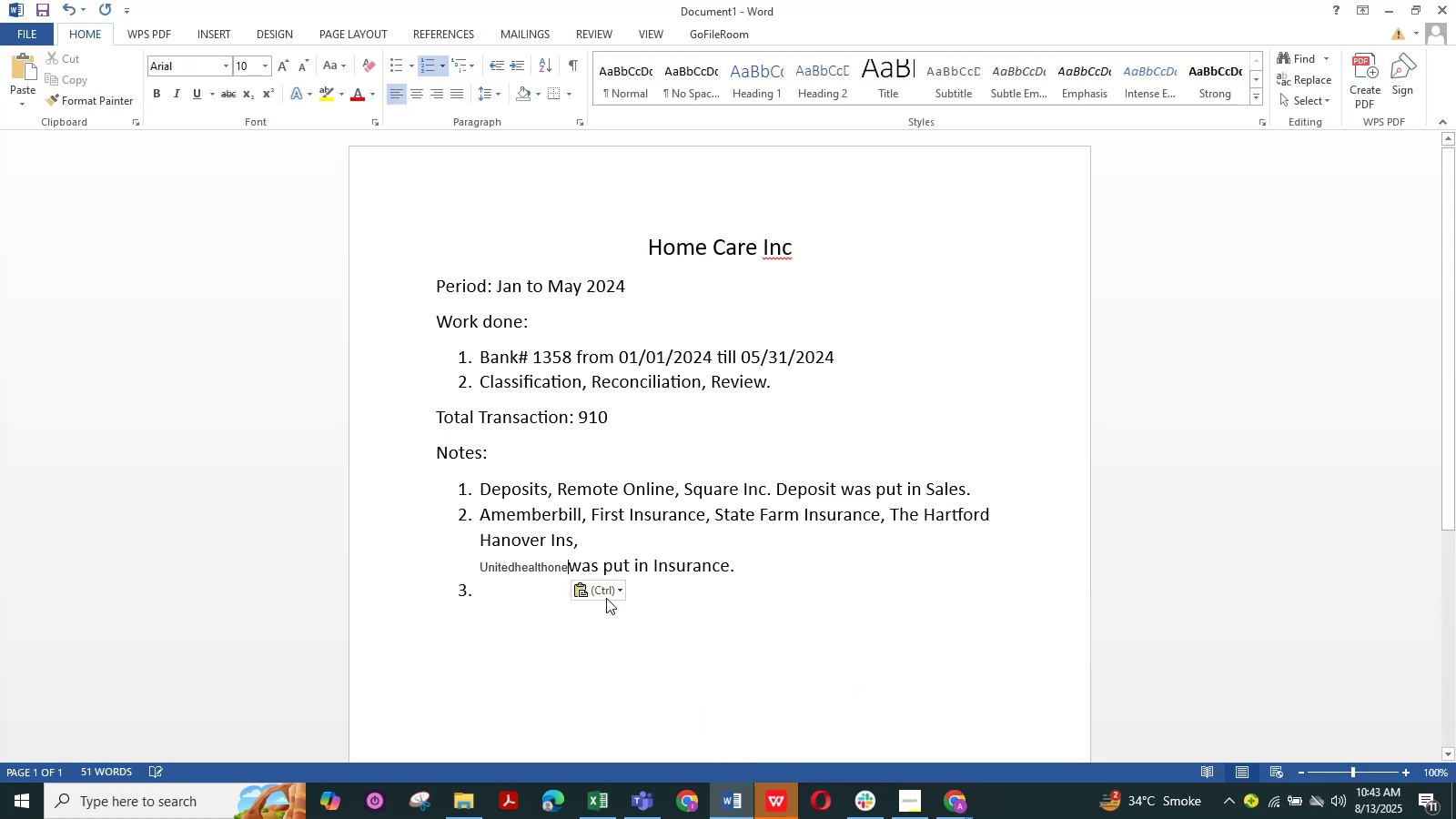 
left_click([594, 592])
 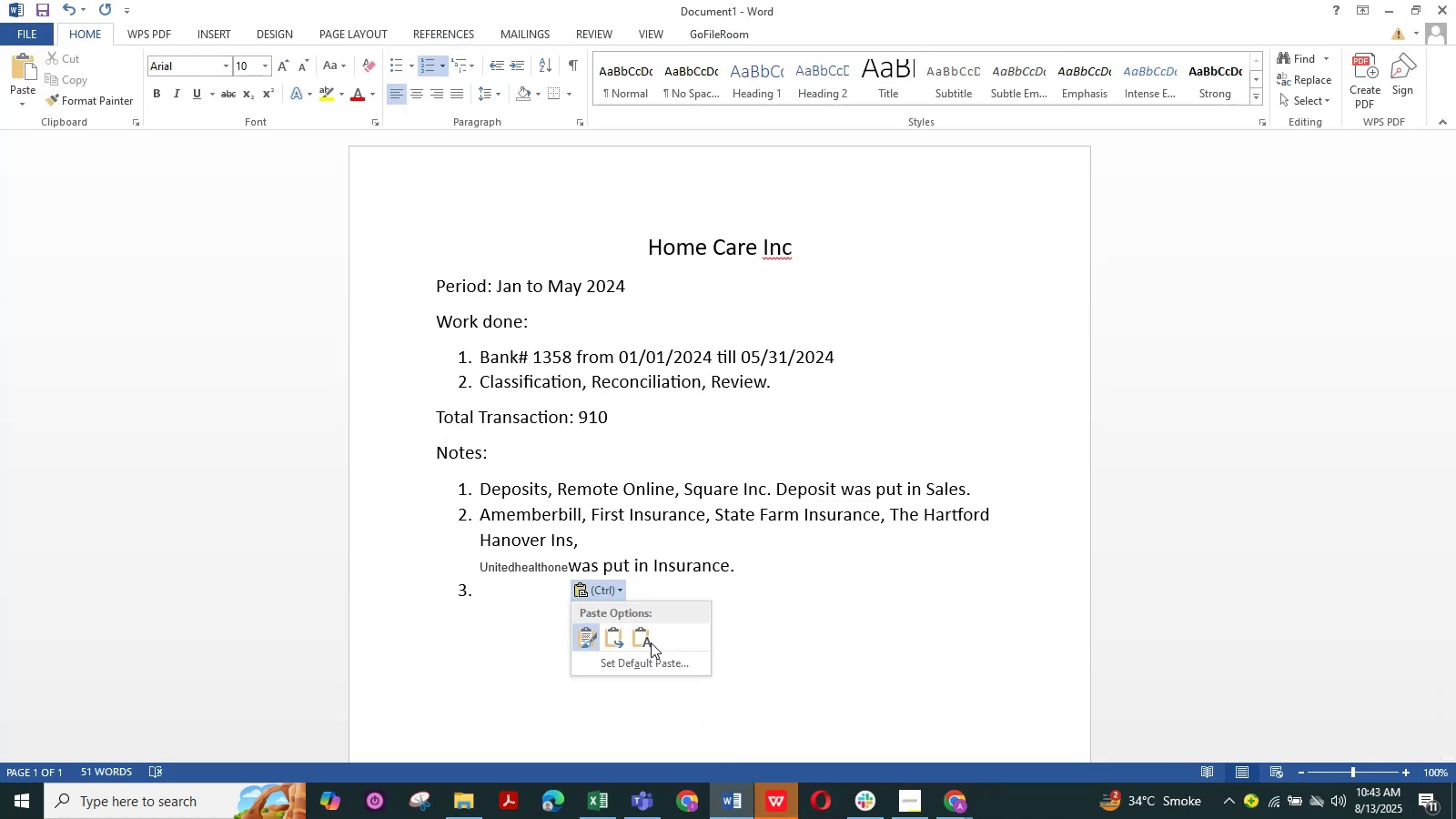 
left_click([649, 642])
 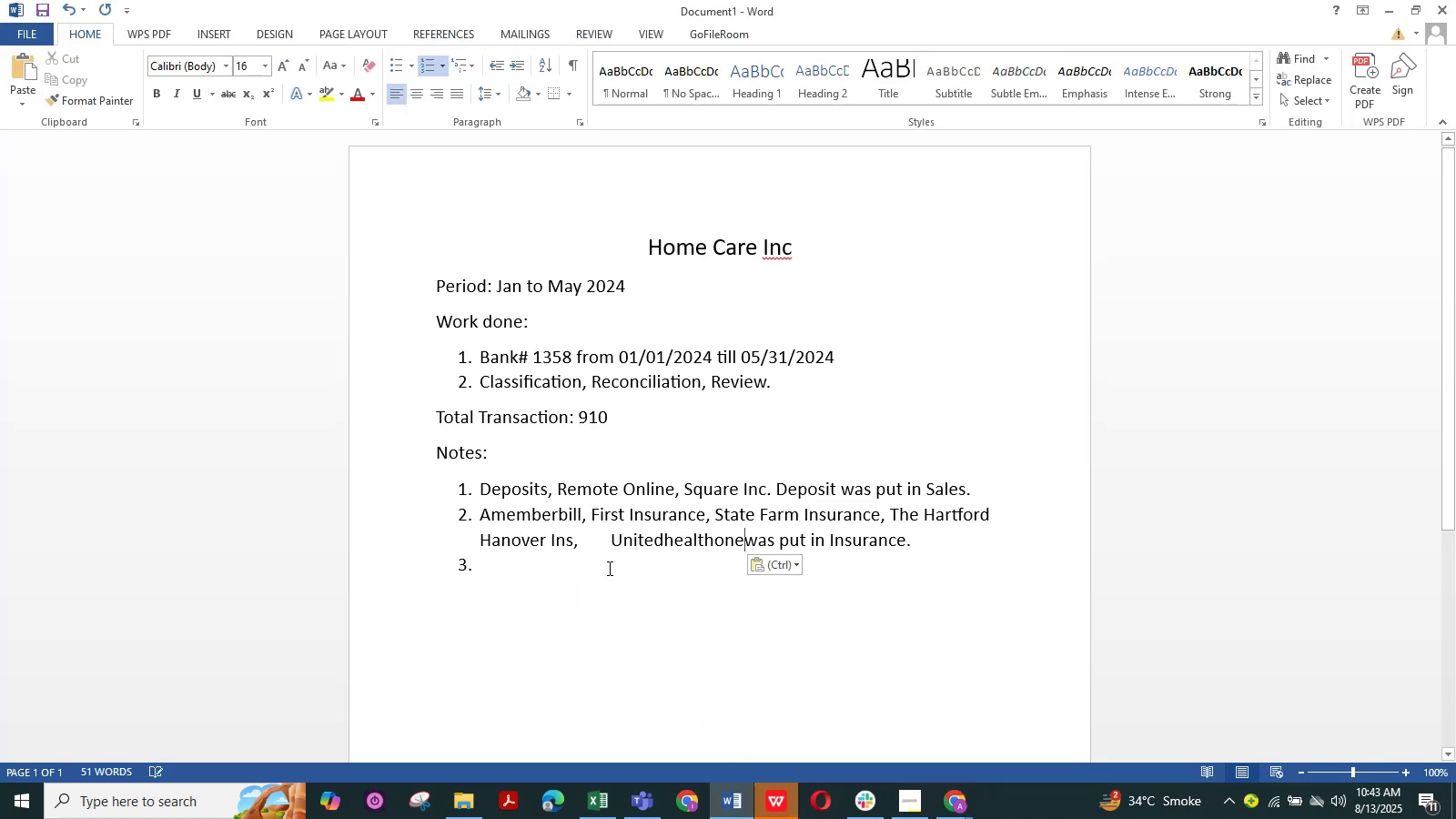 
left_click_drag(start_coordinate=[607, 546], to_coordinate=[615, 544])
 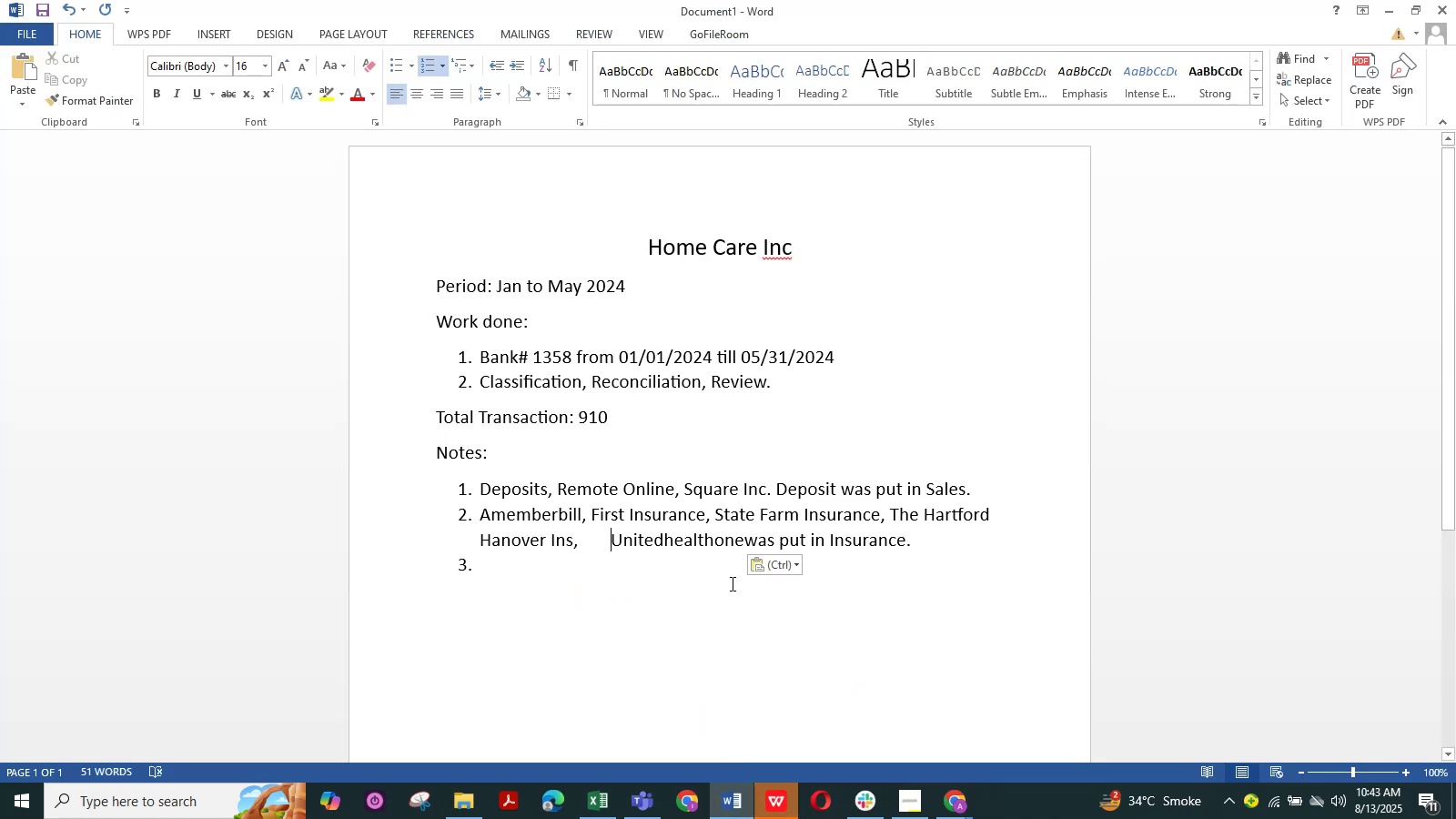 
key(Backspace)
 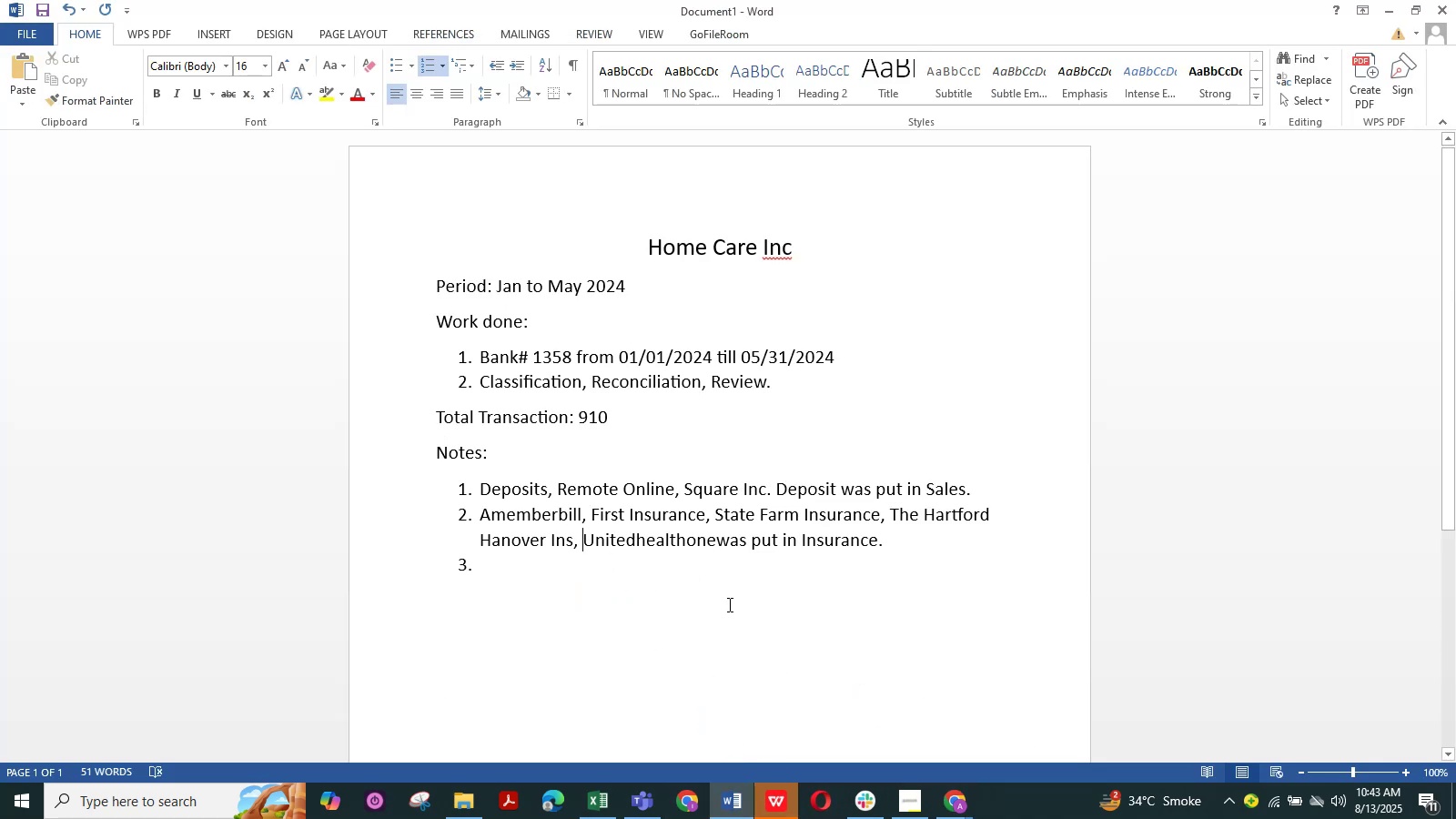 
left_click([714, 543])
 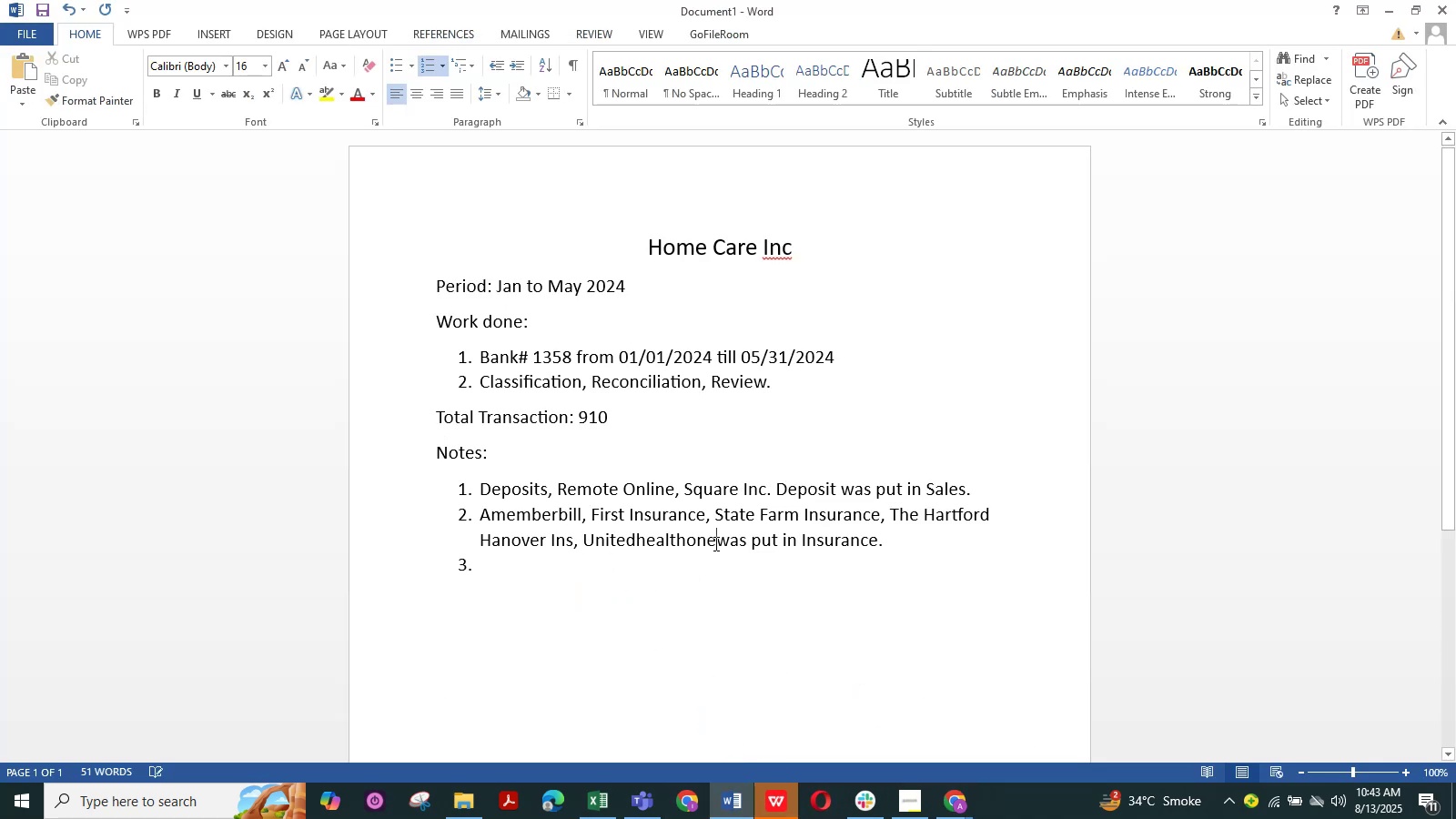 
key(Space)
 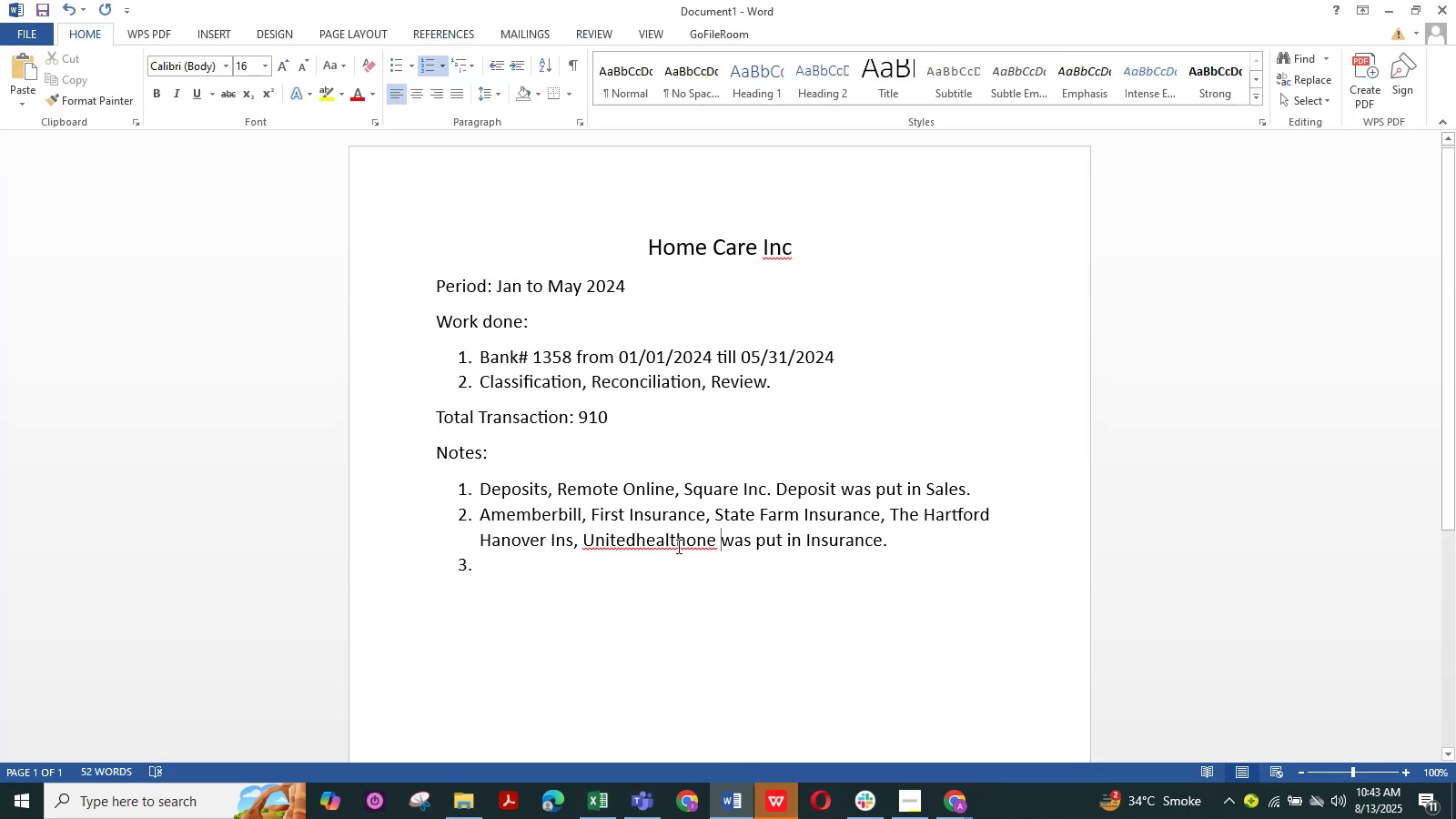 
right_click([677, 546])
 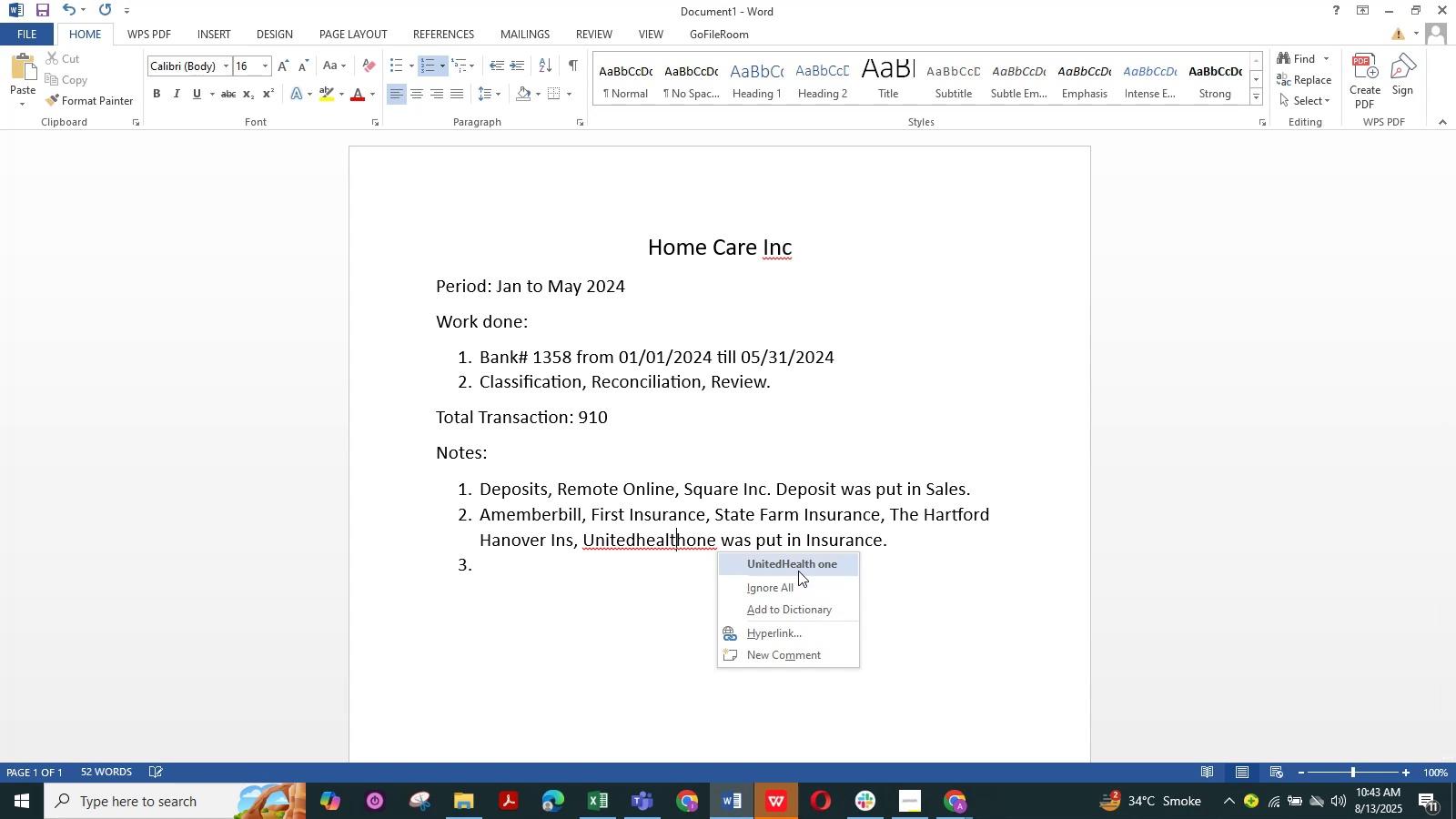 
left_click([798, 571])
 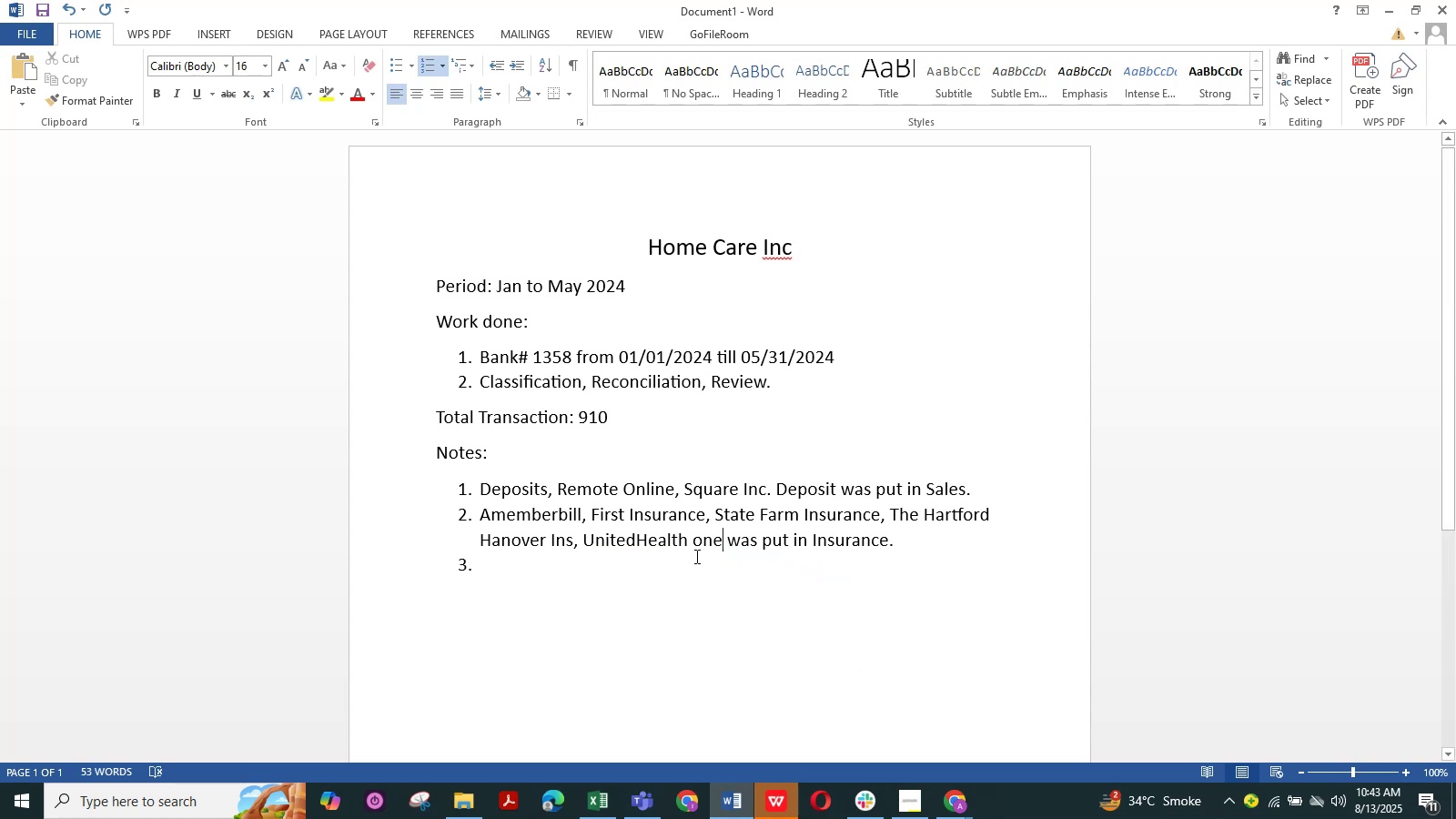 
left_click([698, 551])
 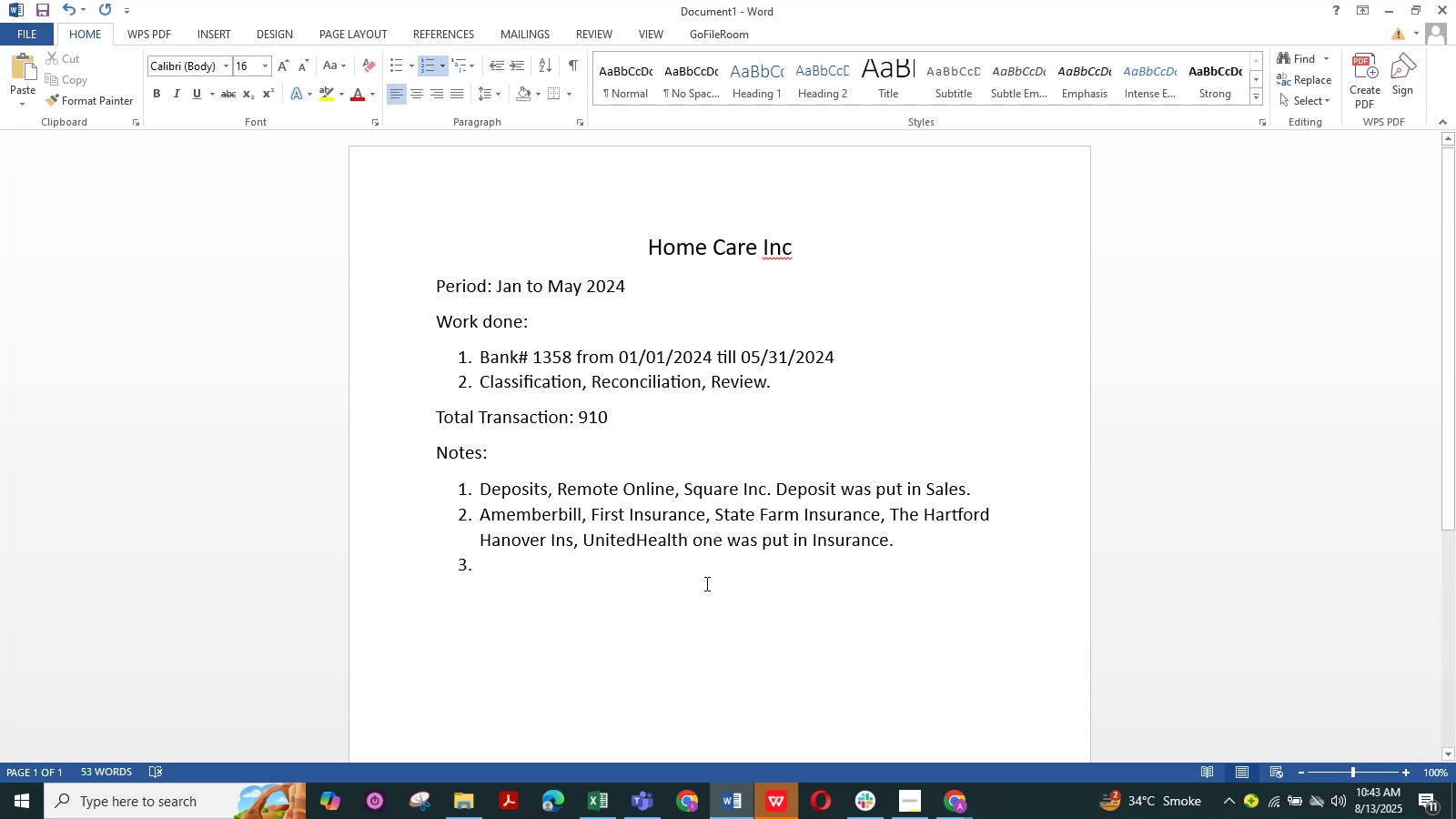 
key(ArrowLeft)
 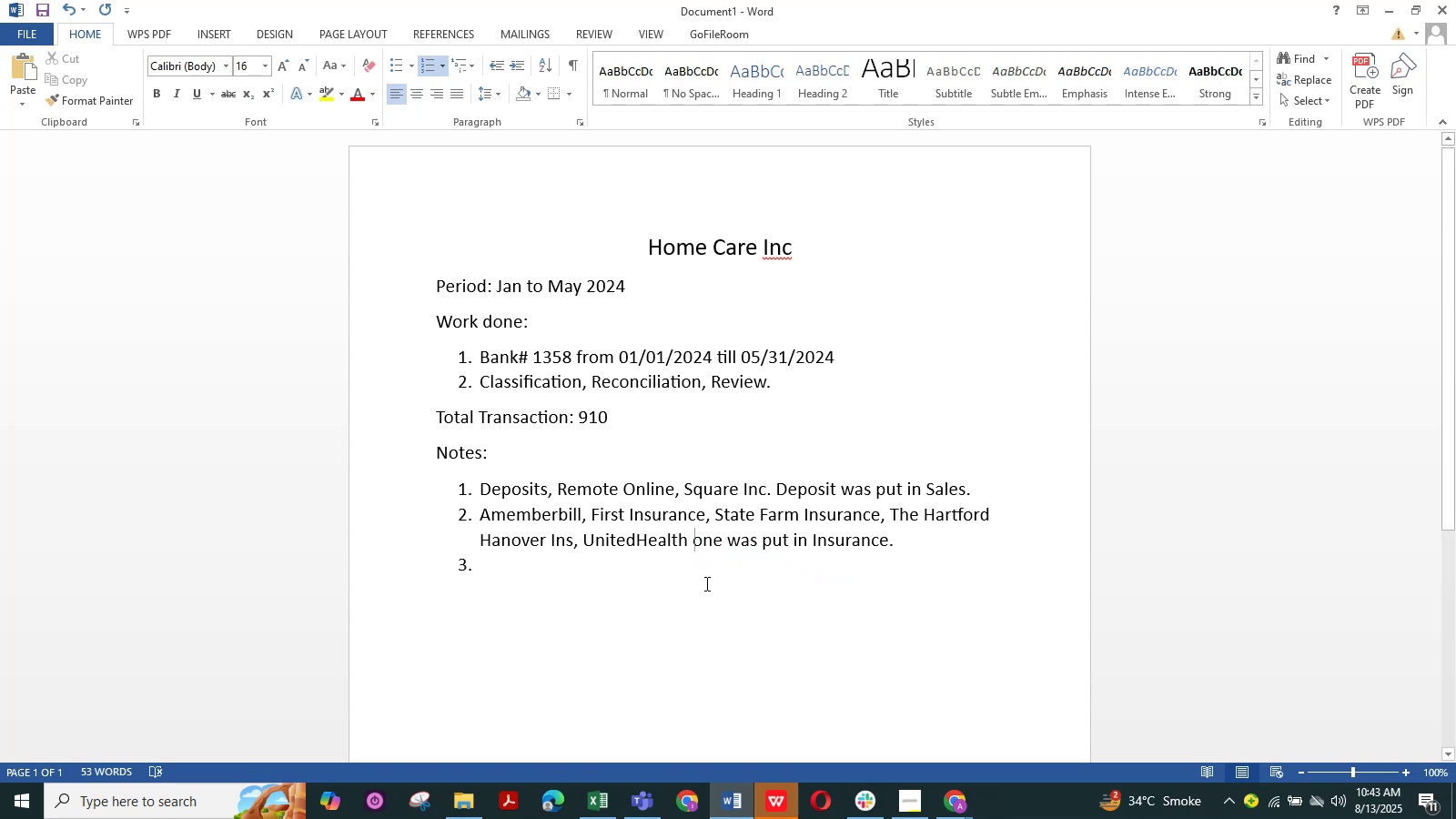 
key(Backspace)
 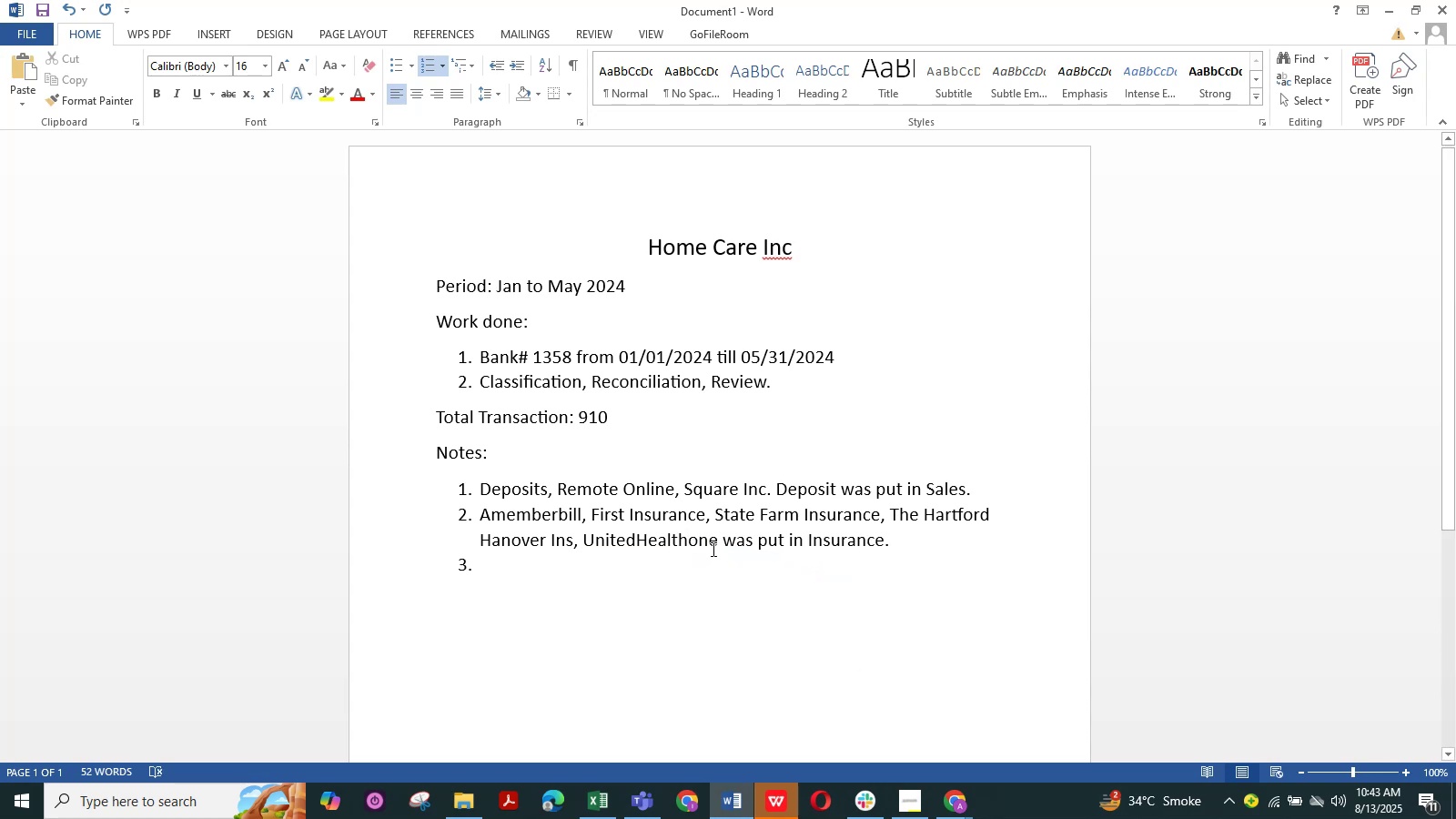 
left_click([722, 544])
 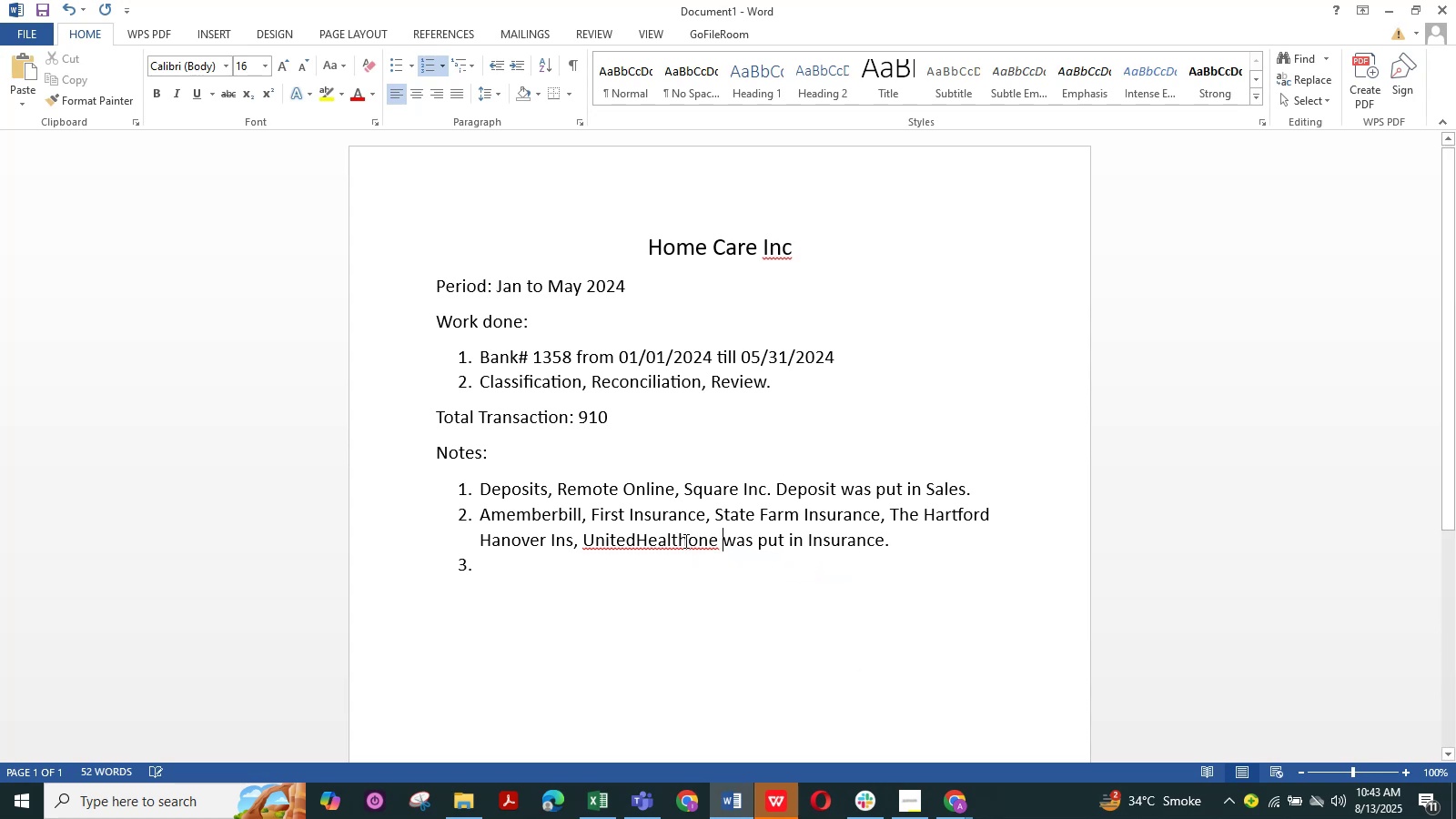 
right_click([680, 537])
 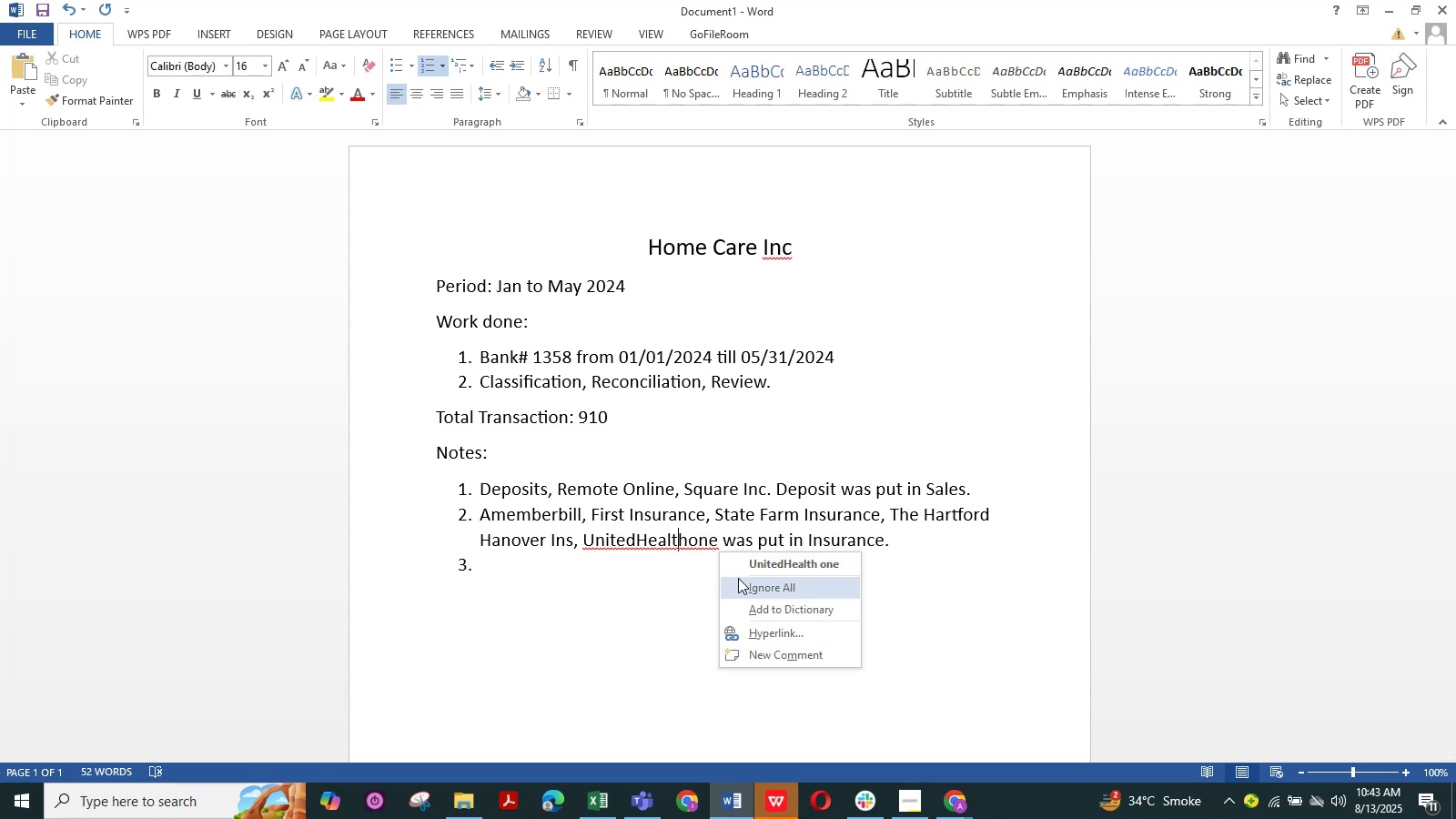 
left_click([738, 578])
 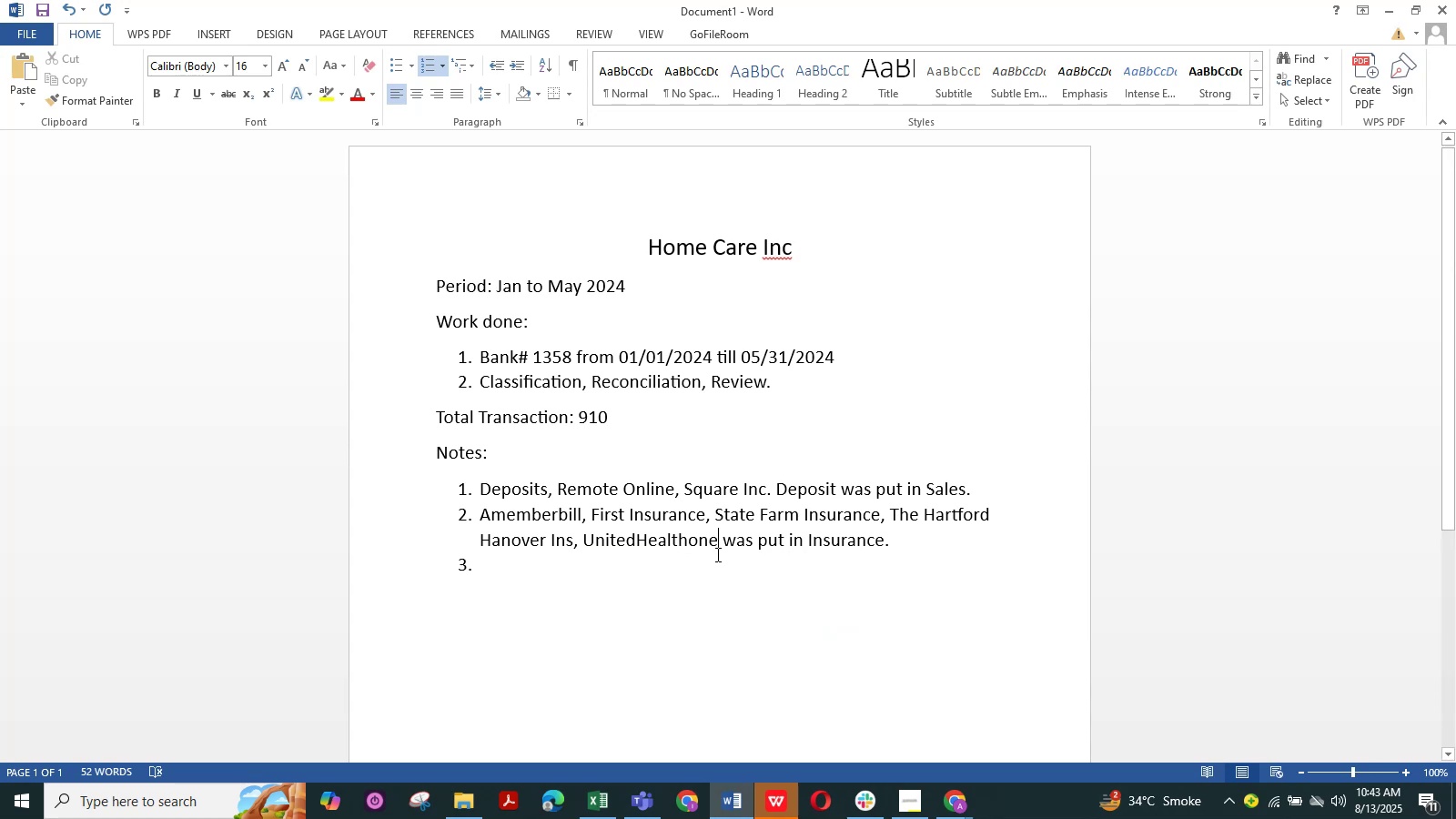 
key(Backspace)
 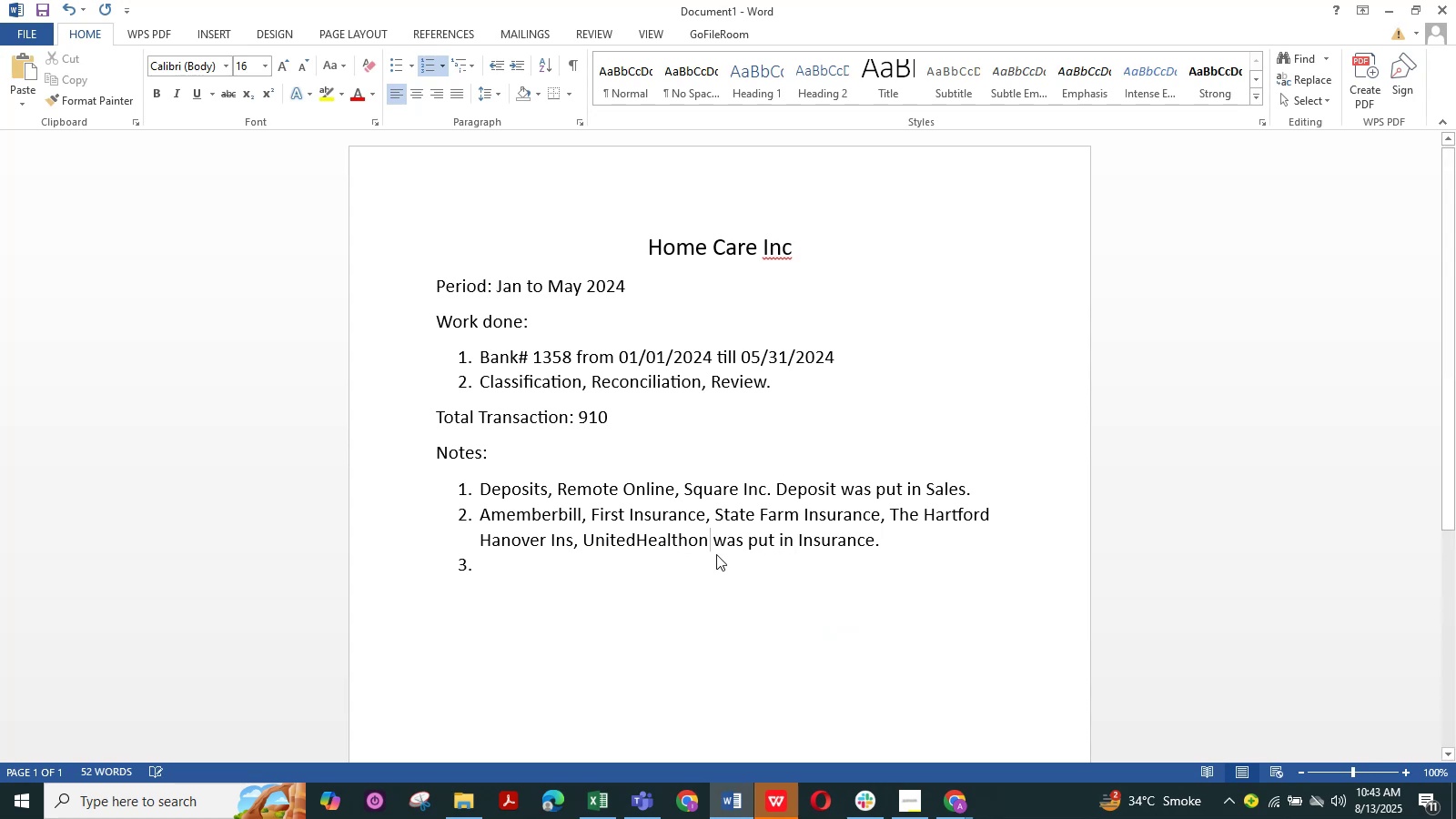 
key(Backspace)
 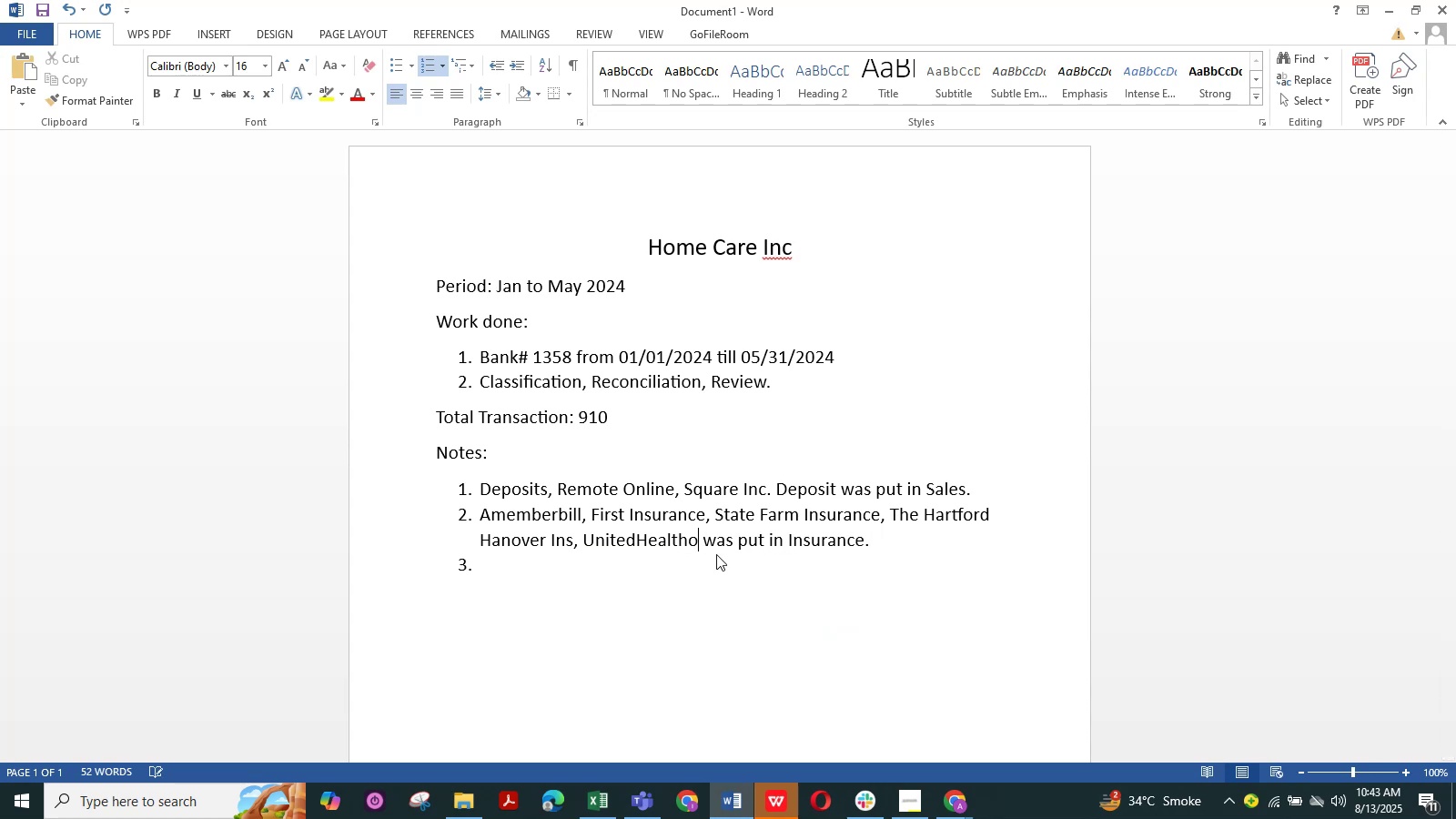 
key(Backspace)
 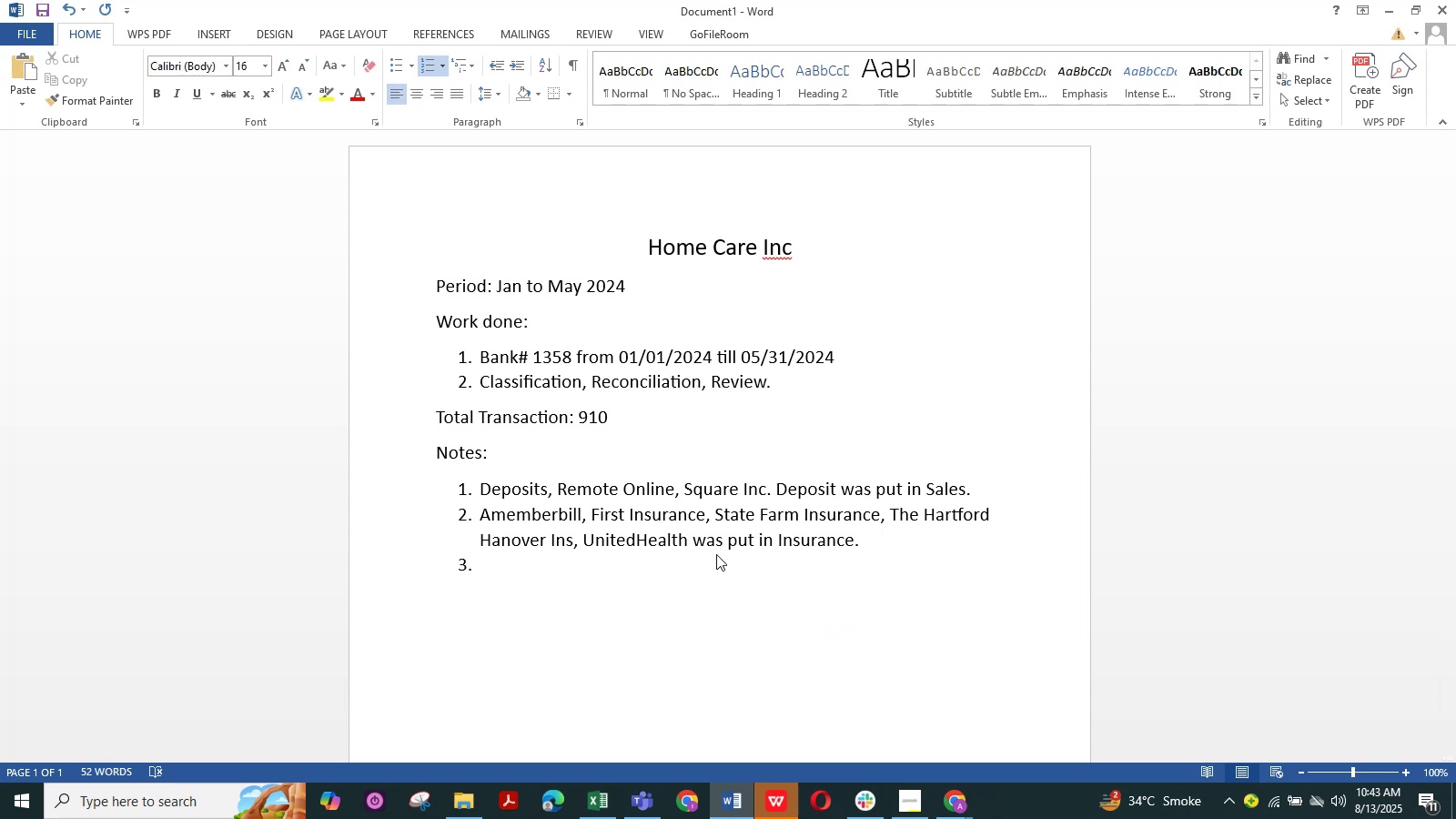 
key(Comma)
 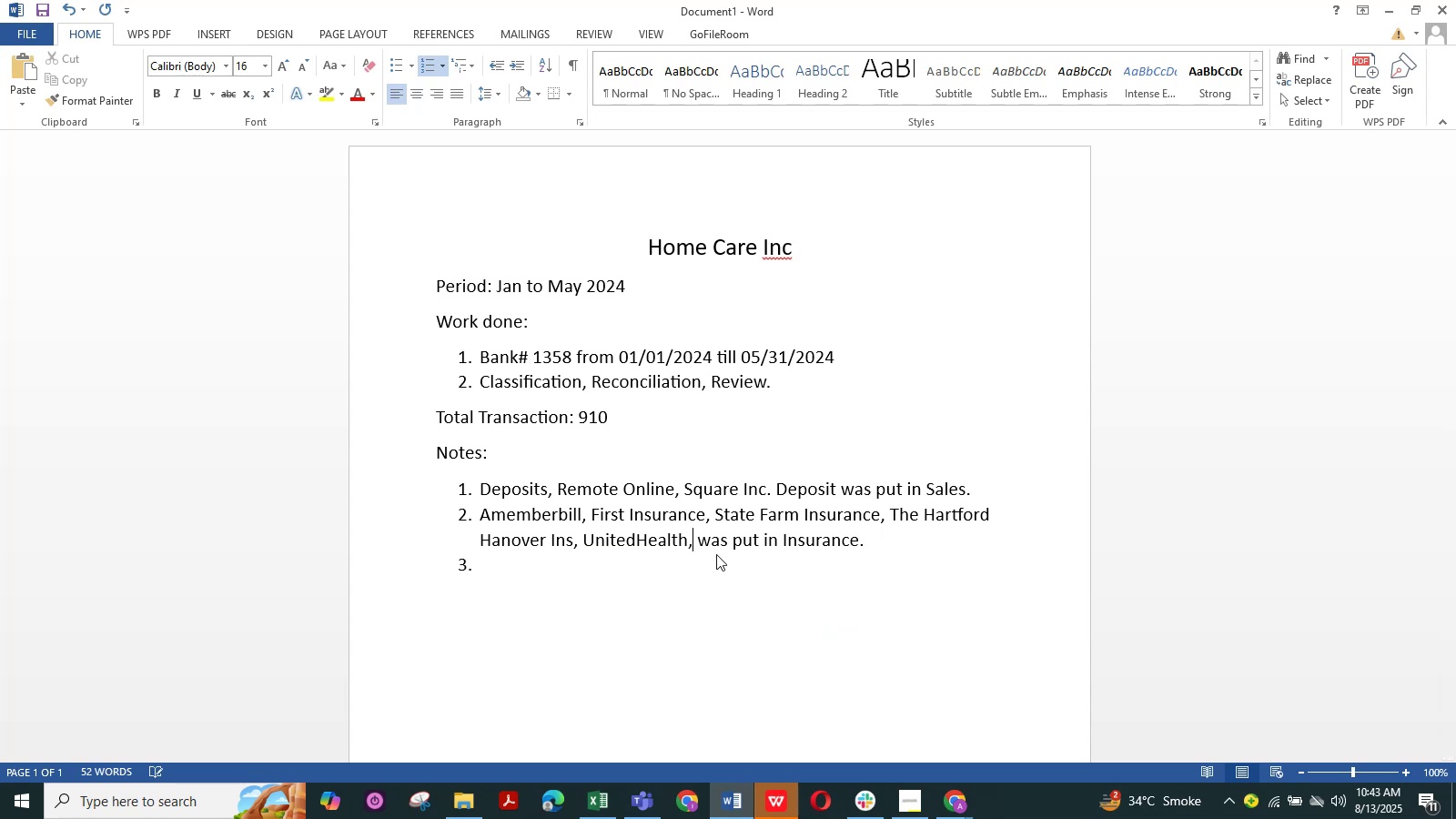 
key(Backspace)
 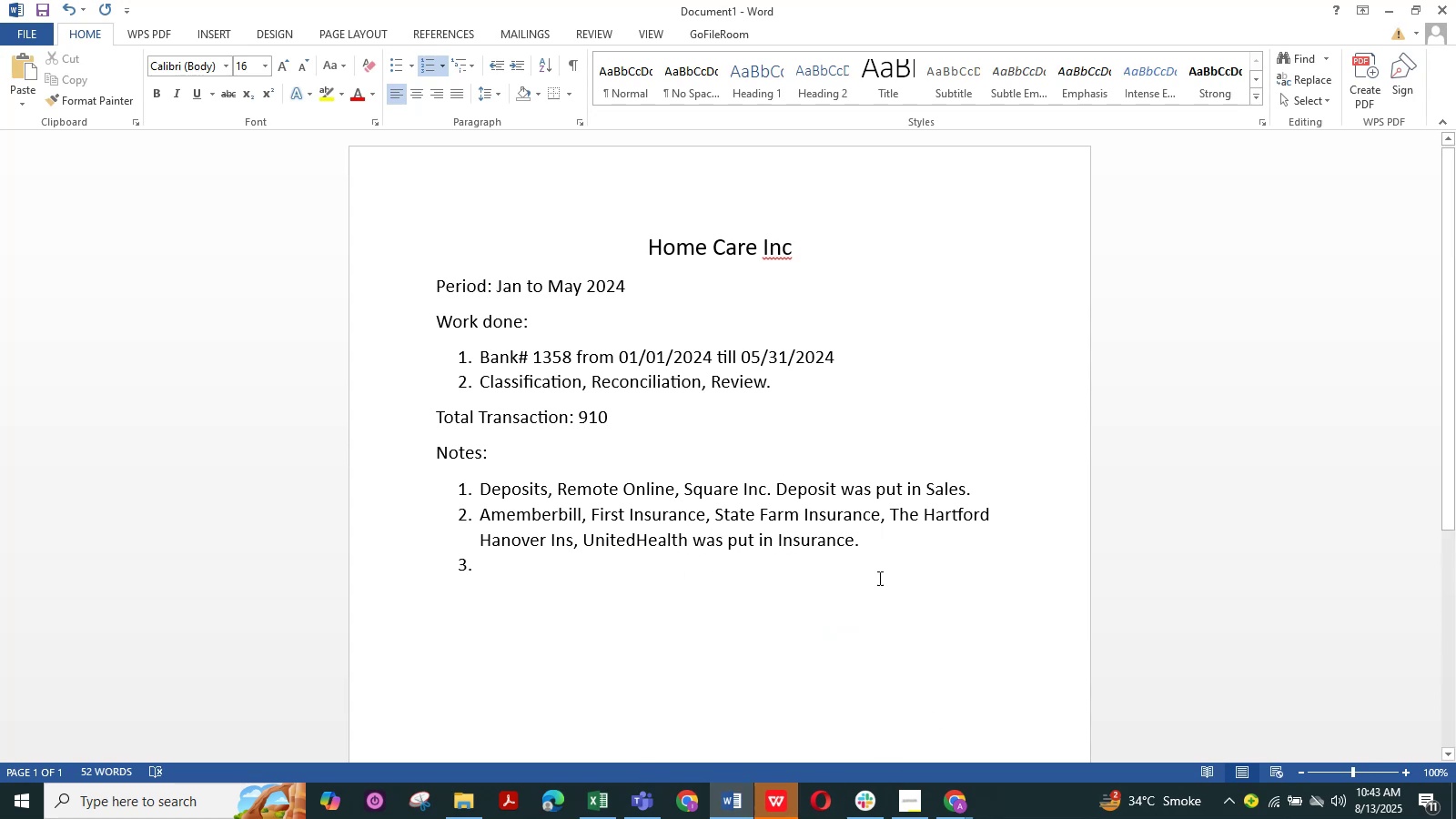 
left_click([888, 561])
 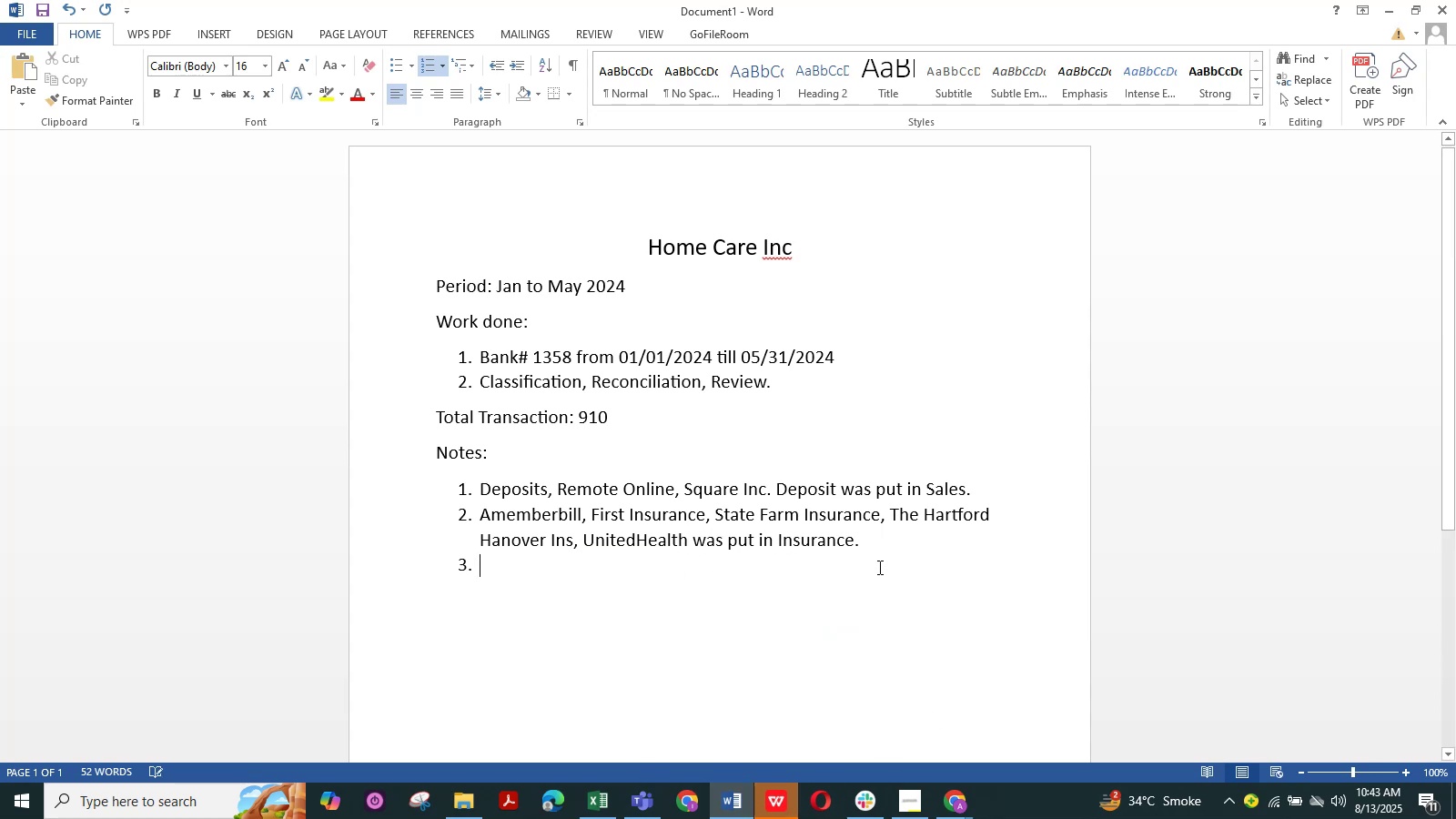 
key(NumpadEnter)
 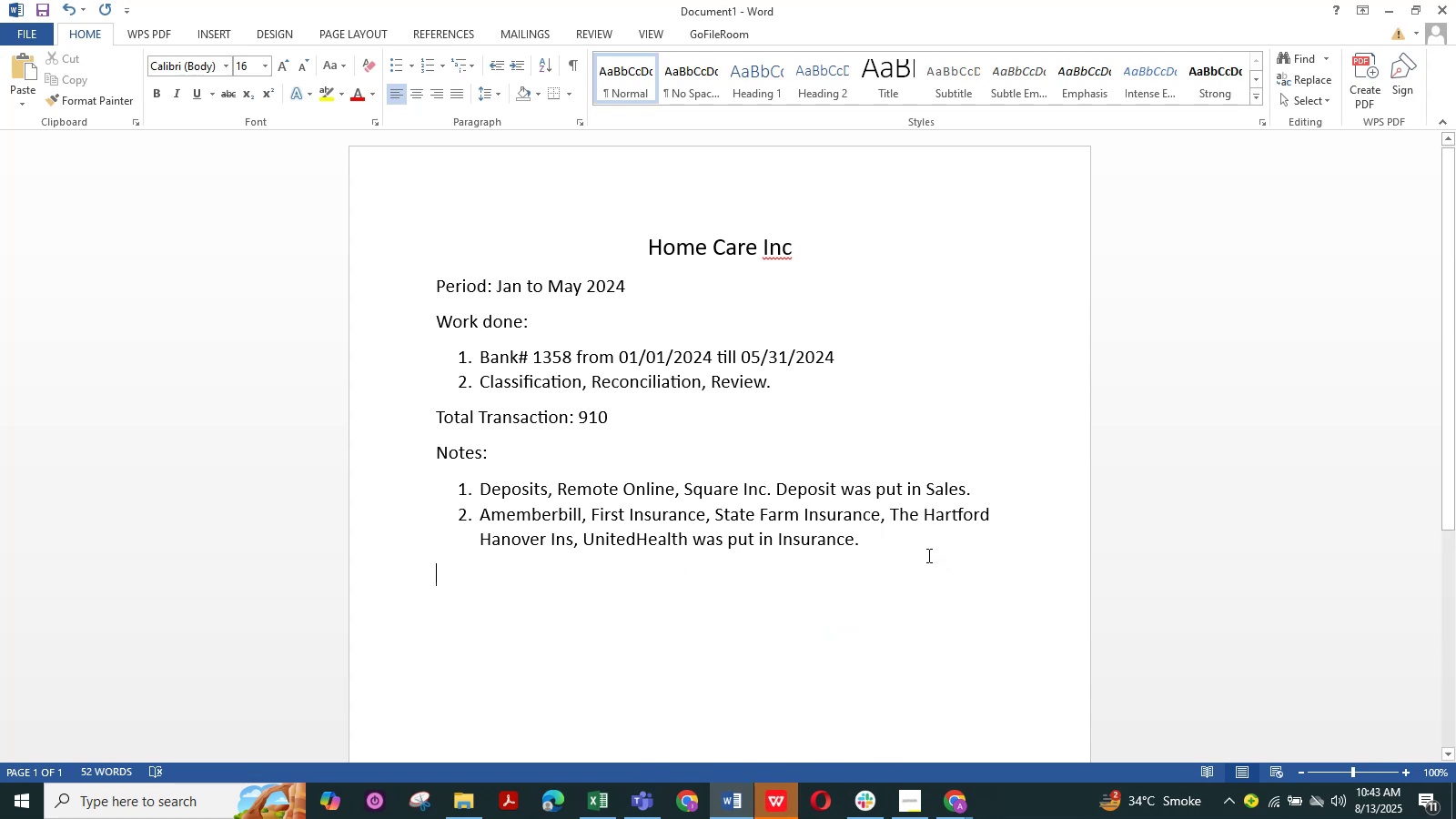 
key(Backspace)
 